 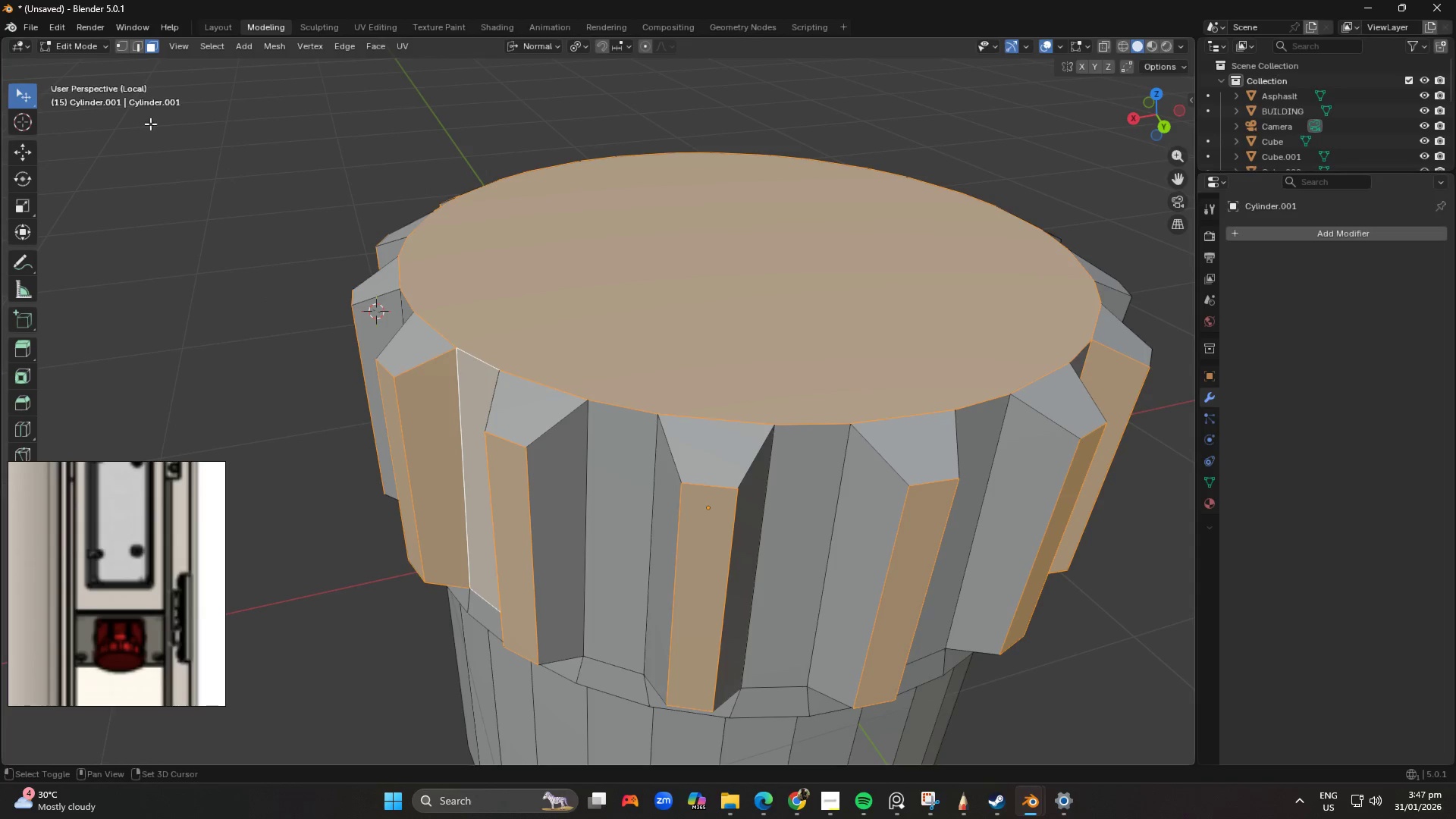 
hold_key(key=ShiftLeft, duration=1.51)
left_click_drag(start_coordinate=[240, 193], to_coordinate=[243, 182])
 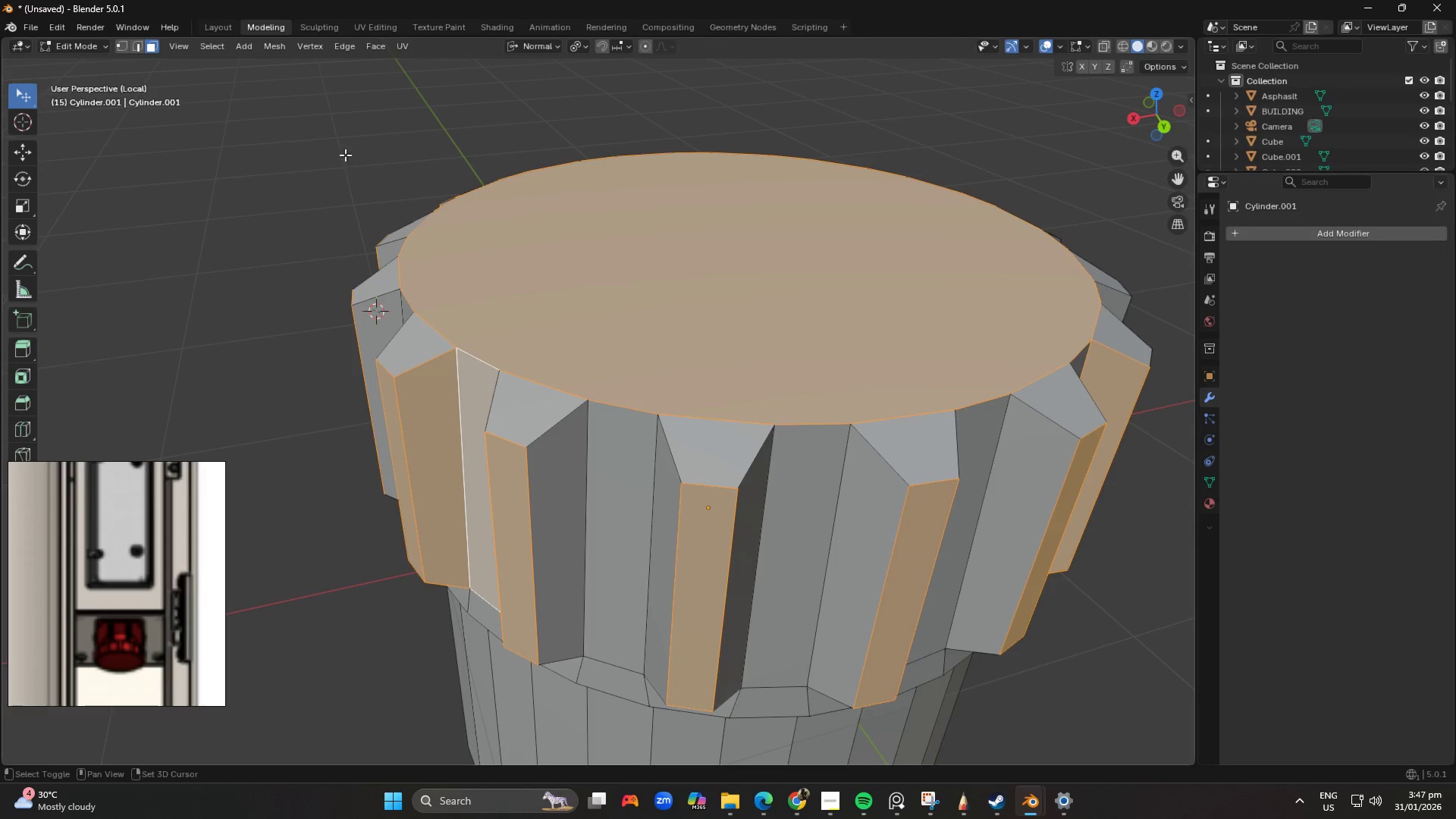 
left_click_drag(start_coordinate=[262, 179], to_coordinate=[294, 153])
 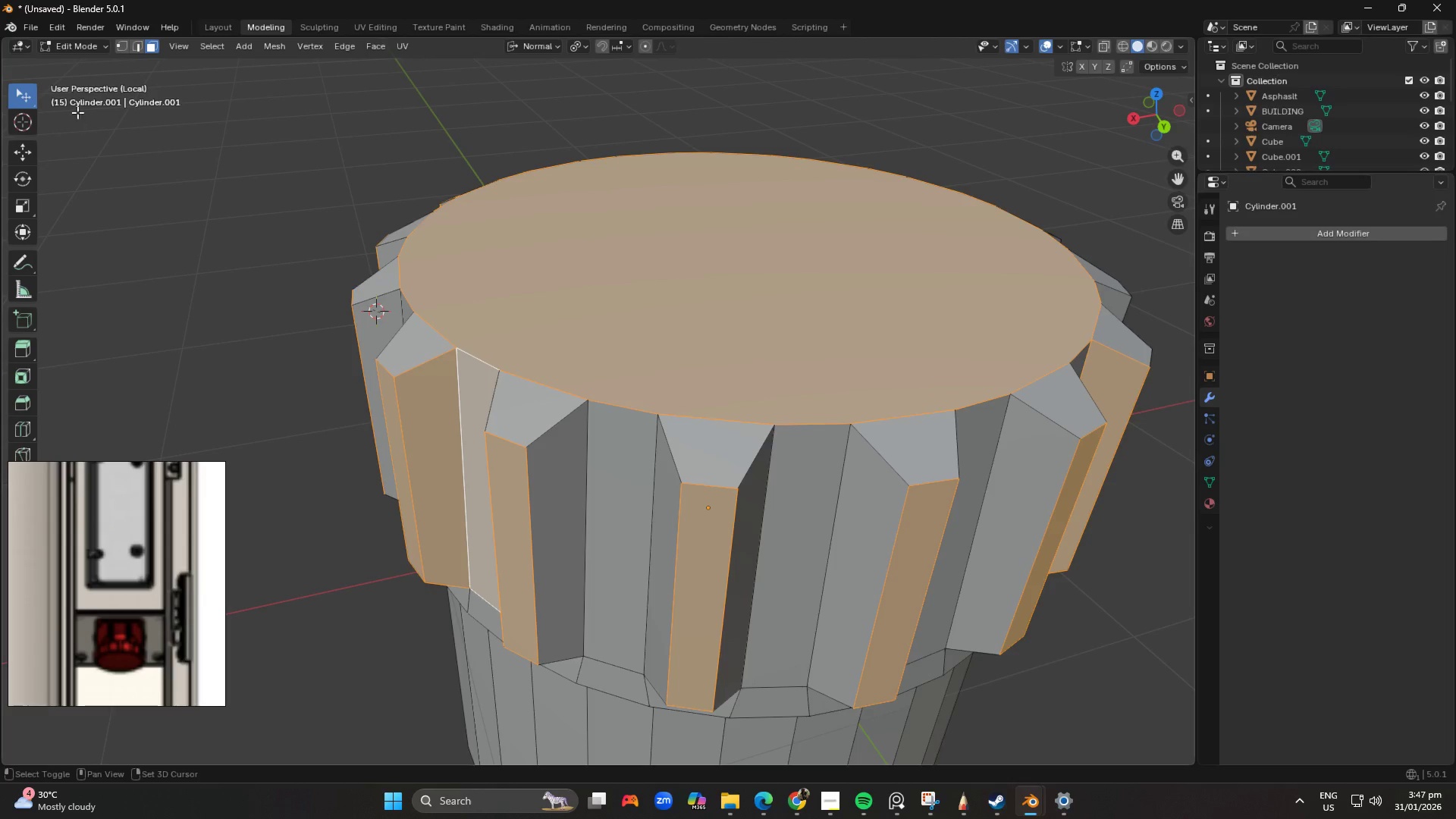 
hold_key(key=ShiftLeft, duration=1.52)
left_click_drag(start_coordinate=[21, 104], to_coordinate=[67, 115])
 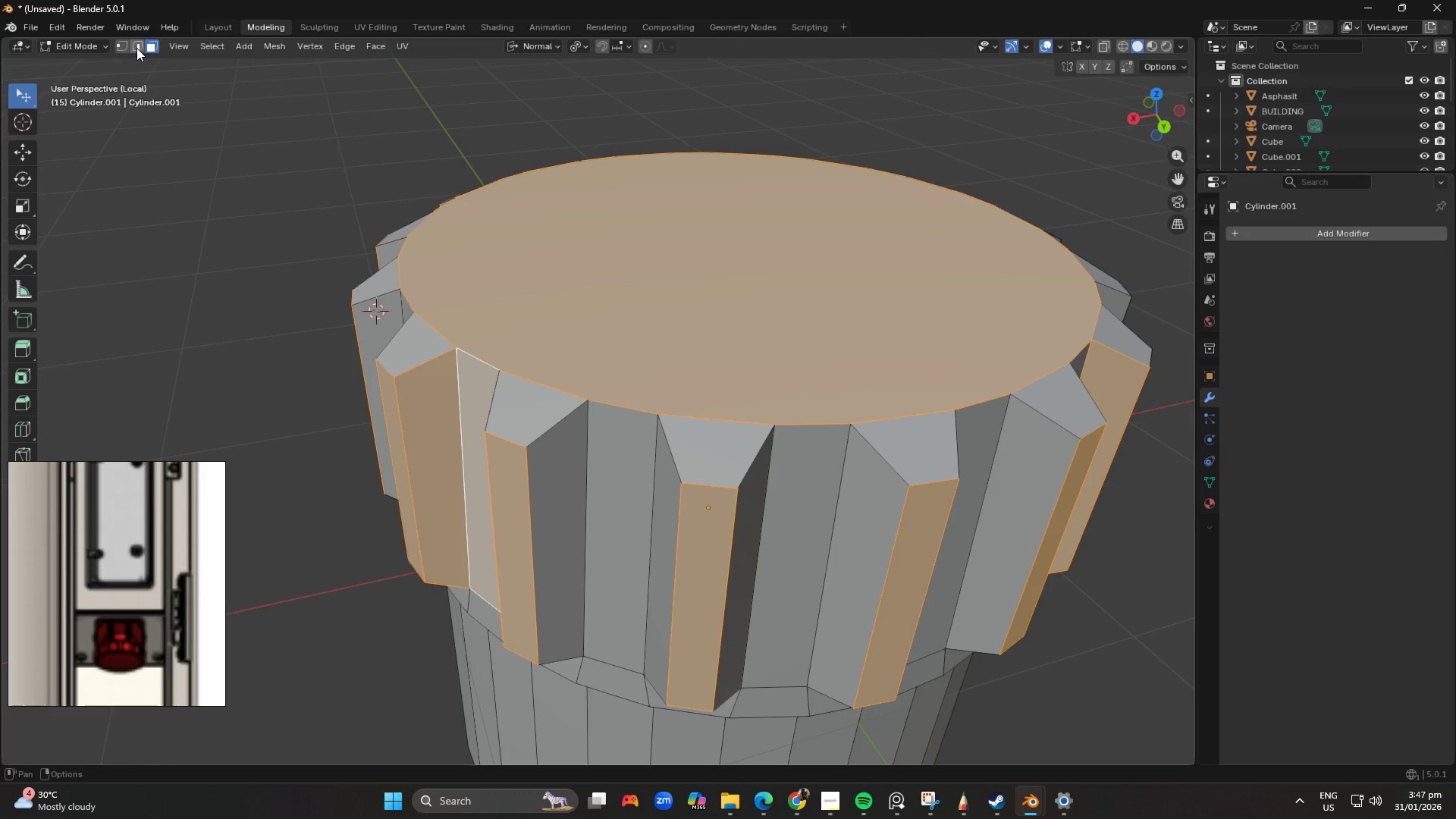 
hold_key(key=ShiftLeft, duration=1.53)
left_click([136, 48])
 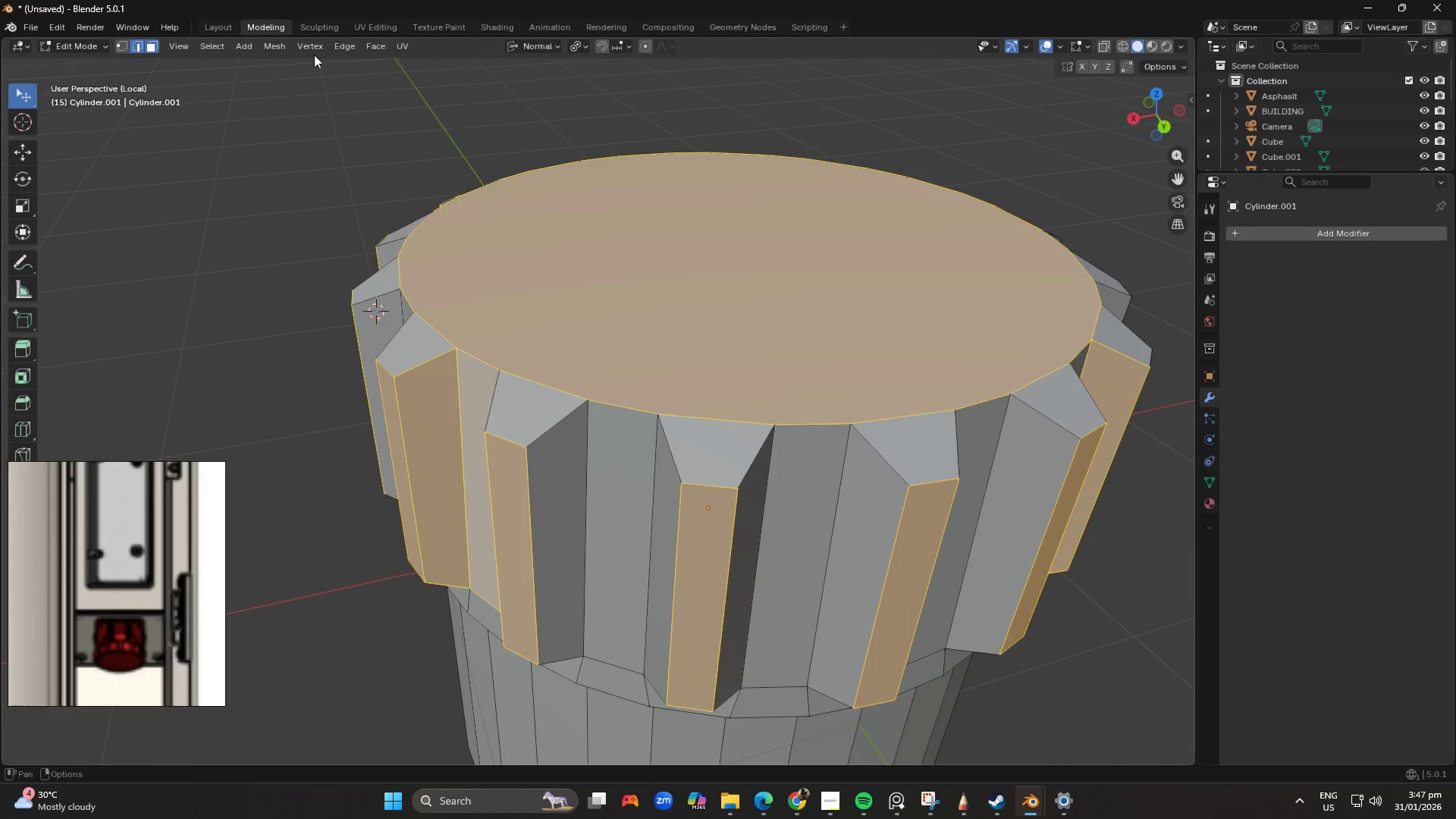 
hold_key(key=ShiftLeft, duration=1.52)
left_click([548, 43])
 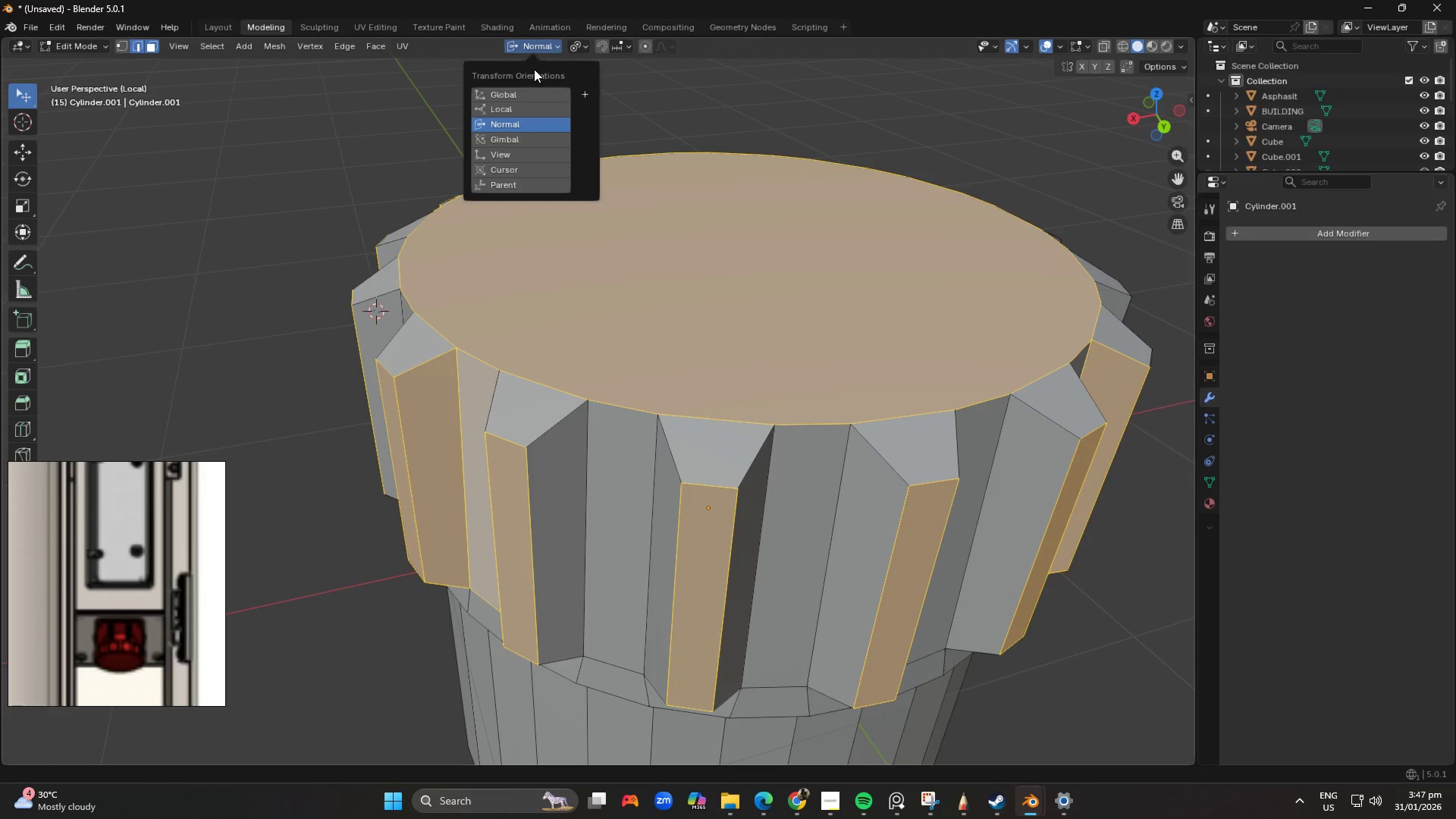 
hold_key(key=ShiftLeft, duration=1.52)
left_click([516, 99])
 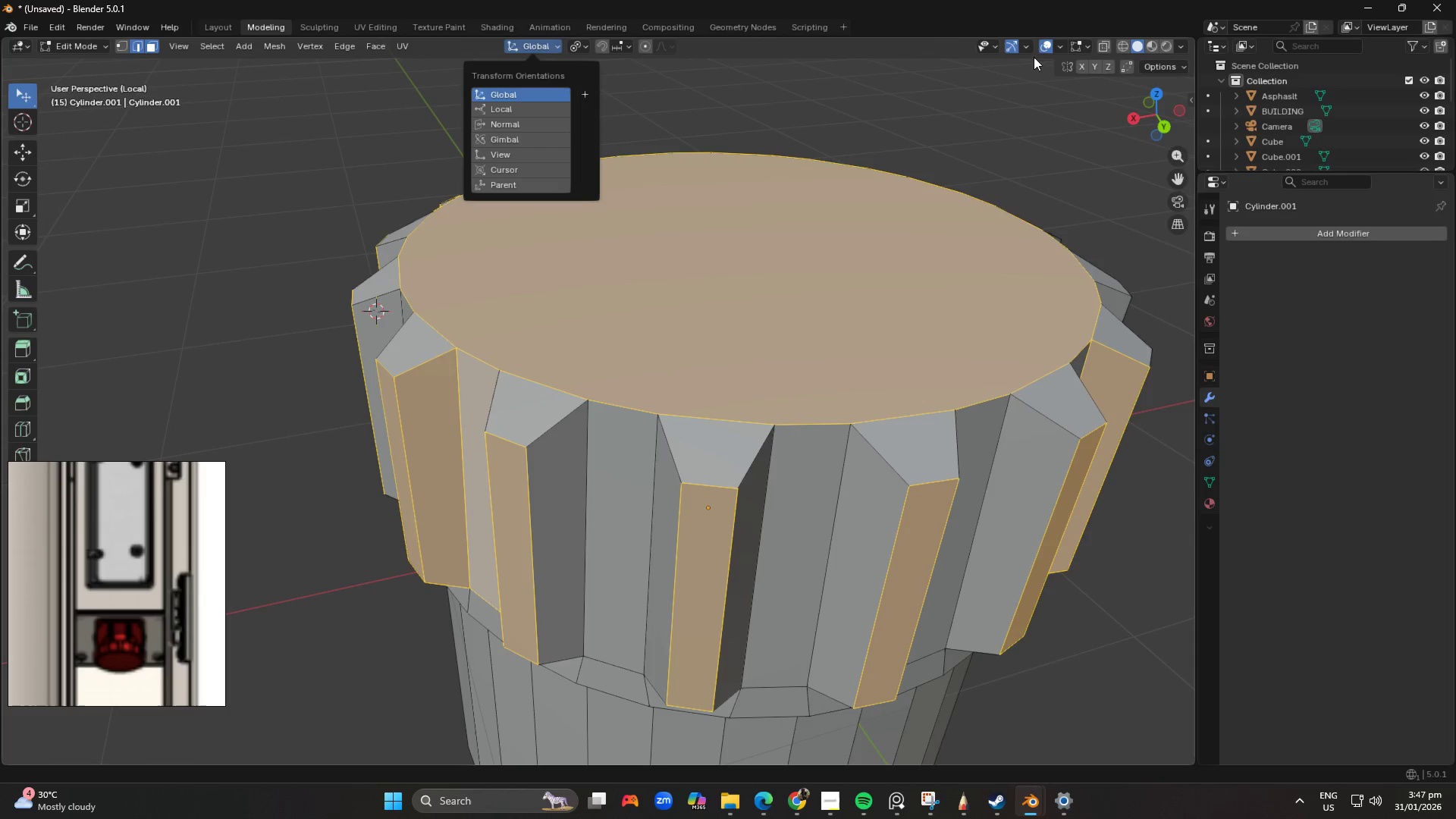 
hold_key(key=ShiftLeft, duration=1.51)
 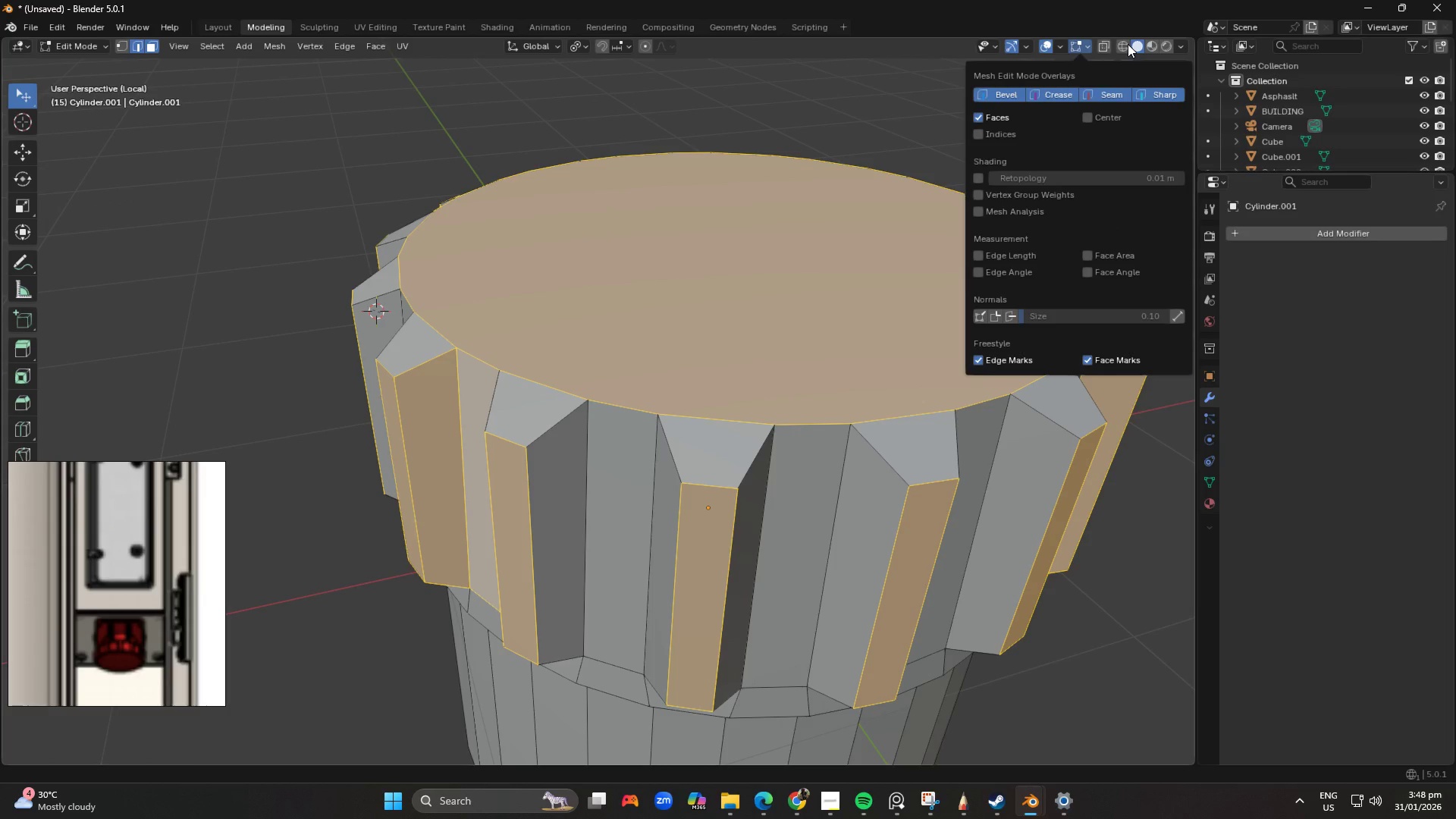 
hold_key(key=ShiftLeft, duration=1.52)
 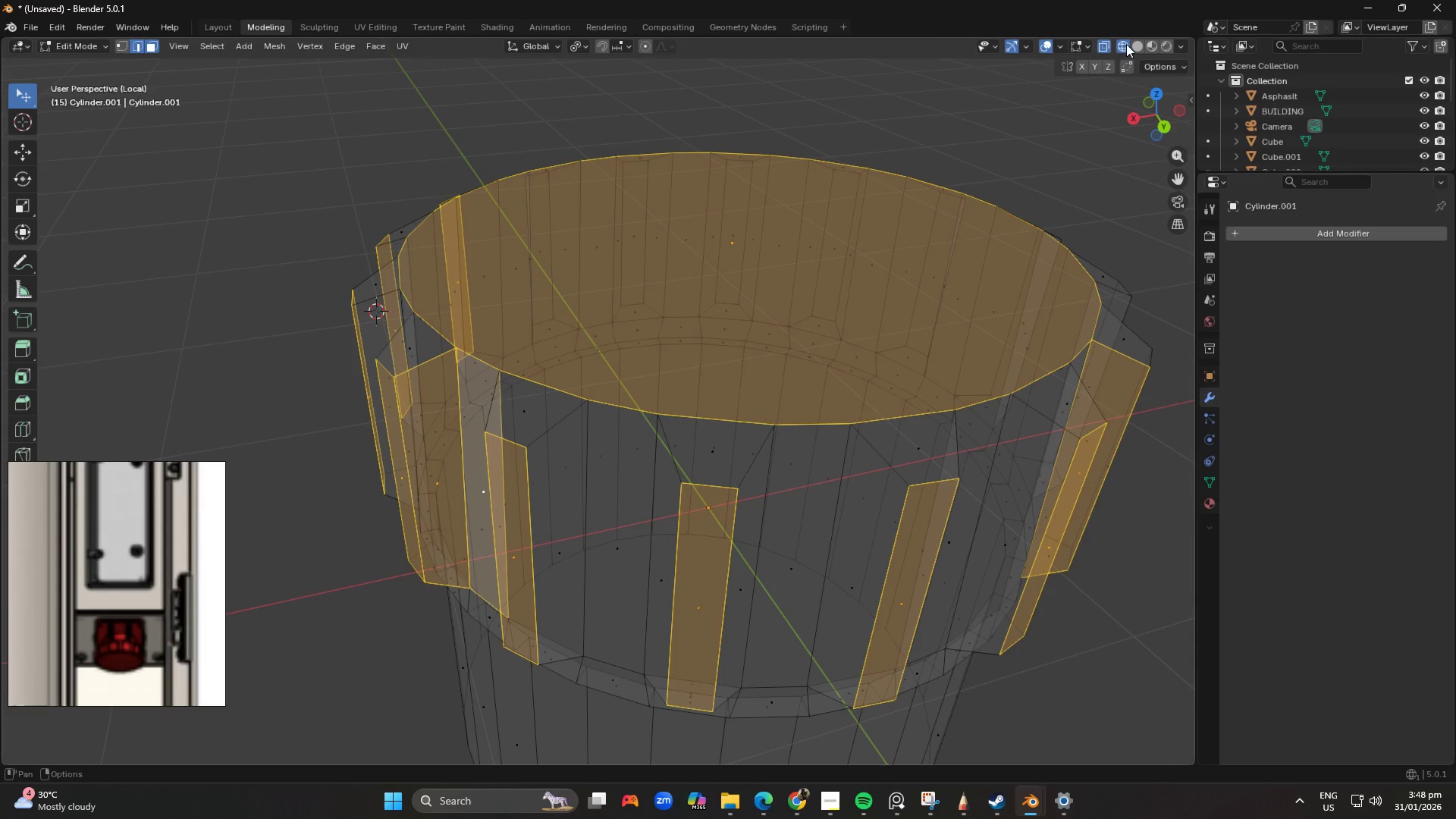 
hold_key(key=ShiftLeft, duration=1.51)
left_click([1142, 48])
 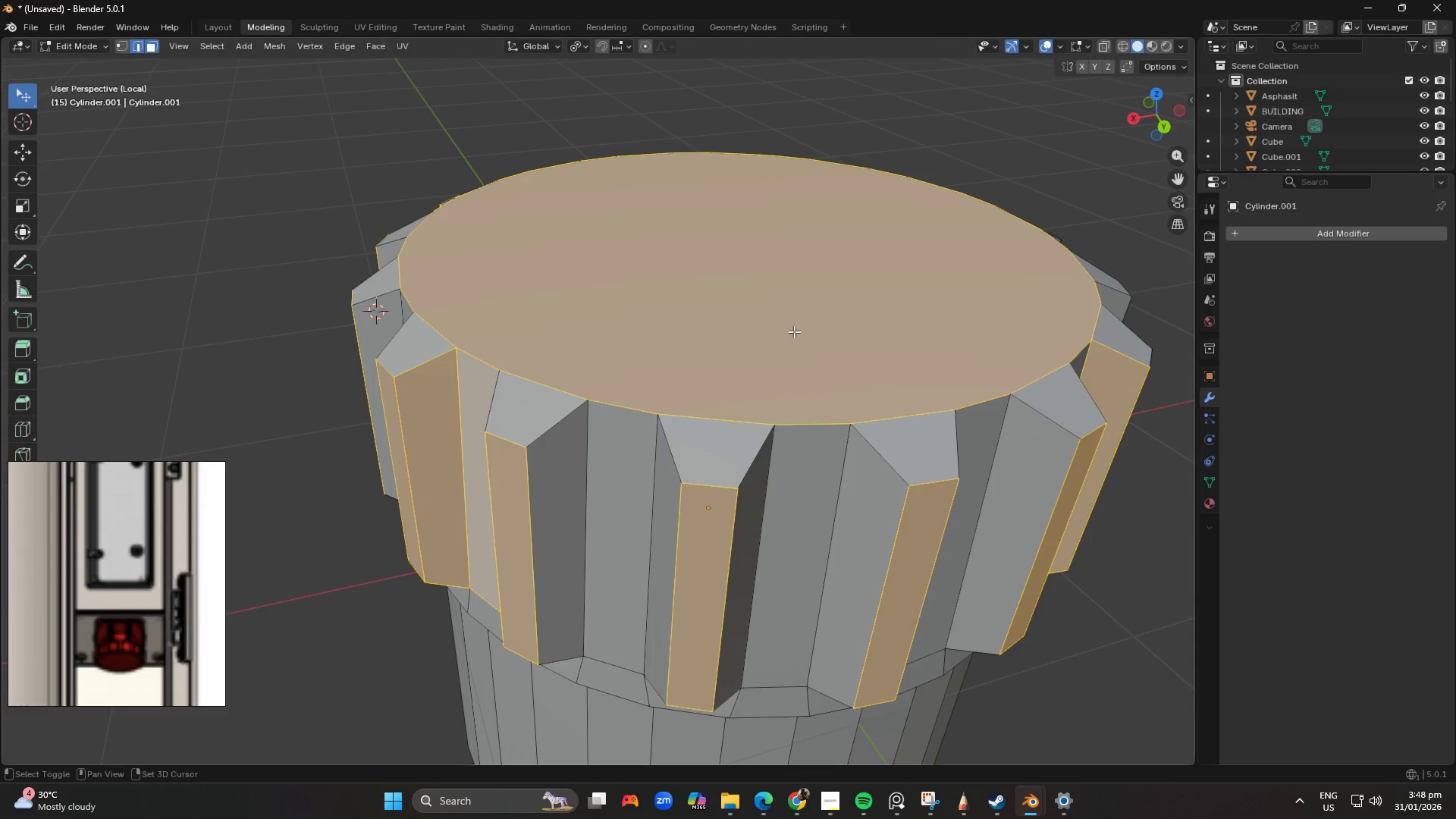 
hold_key(key=ShiftLeft, duration=1.53)
left_click_drag(start_coordinate=[958, 282], to_coordinate=[963, 275])
 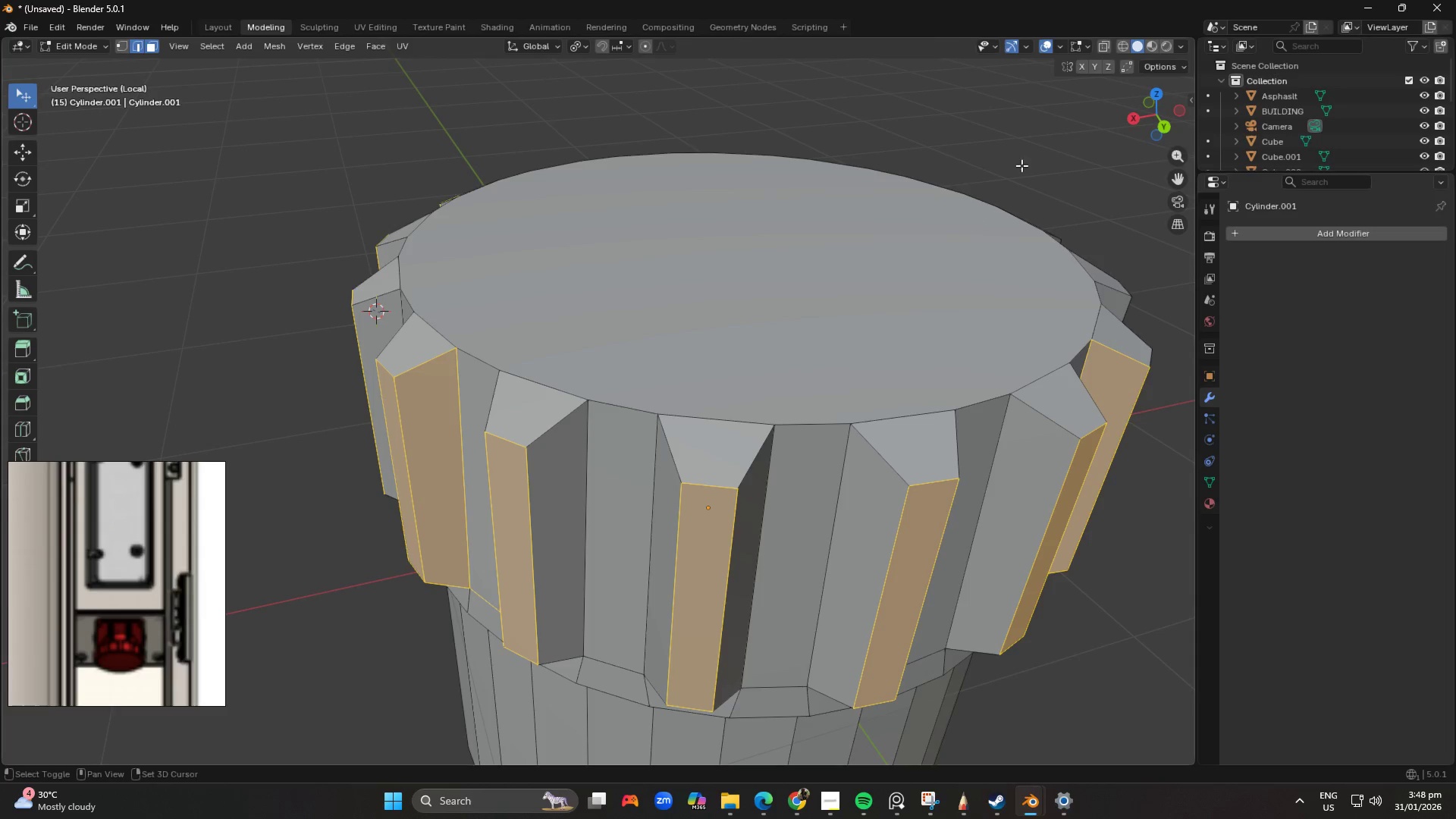 
scroll: coordinate [881, 358], scroll_direction: down, amount: 4.0
 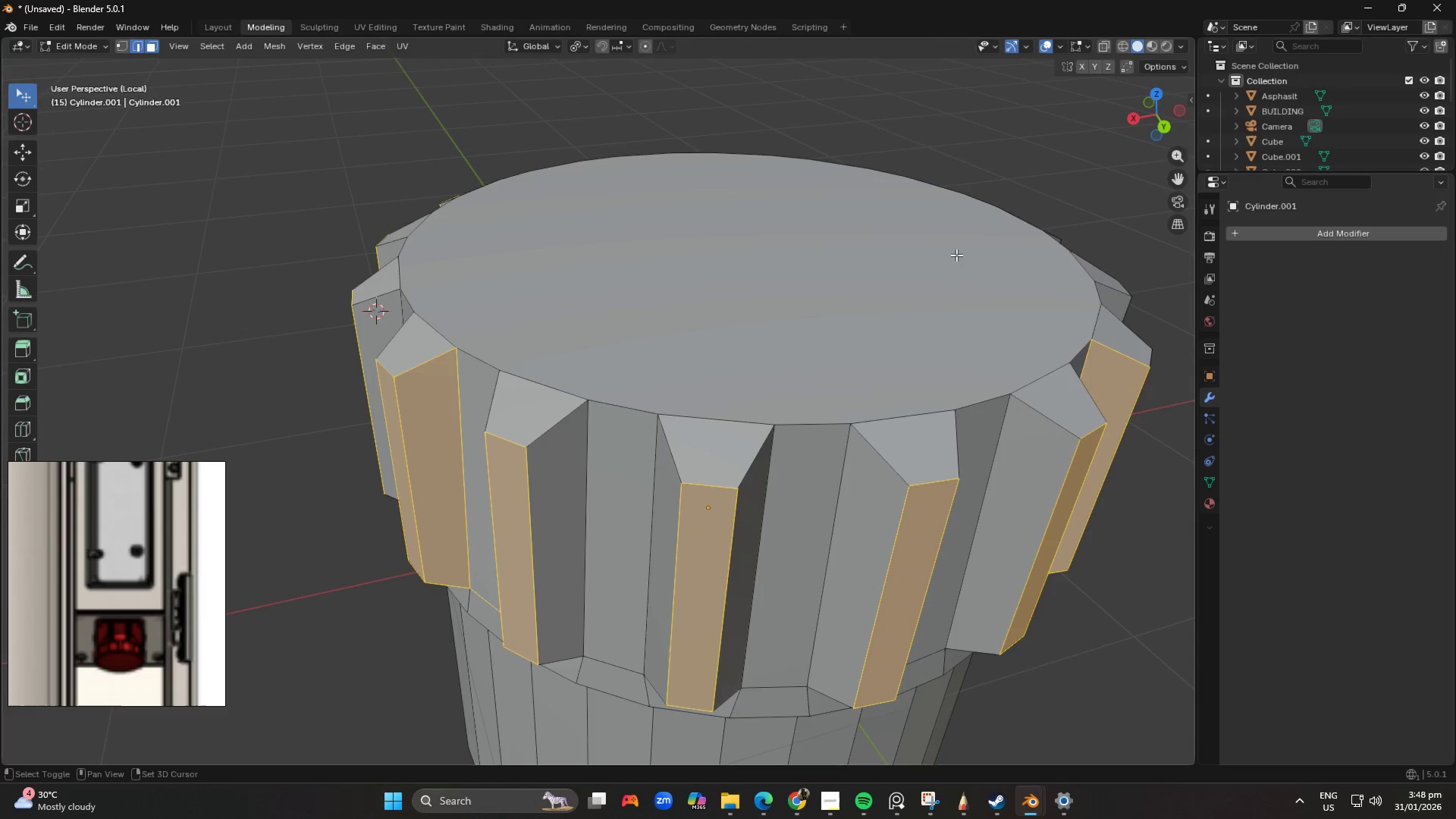 
left_click_drag(start_coordinate=[1021, 165], to_coordinate=[733, 348])
 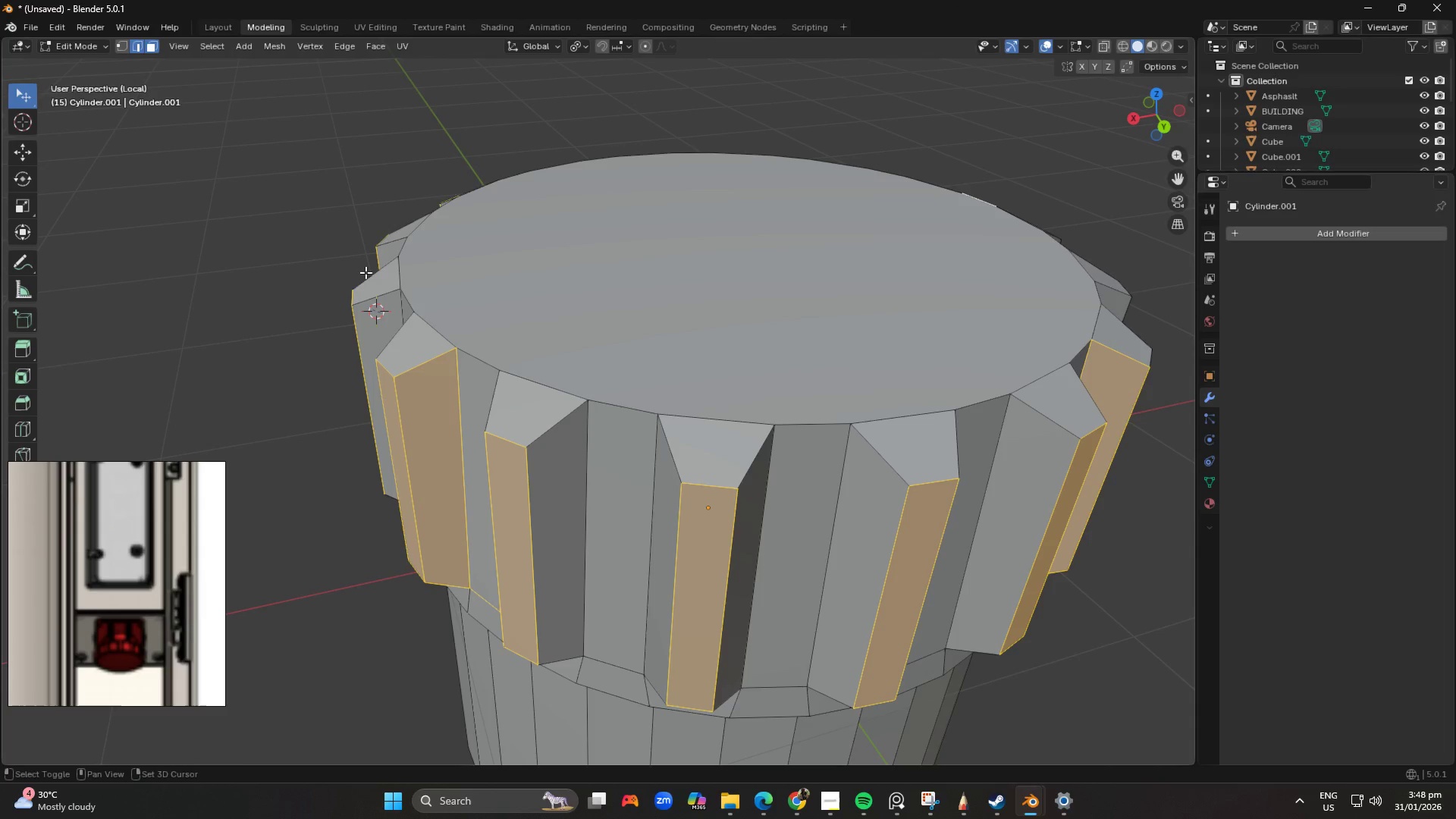 
hold_key(key=ShiftLeft, duration=1.5)
scroll: coordinate [378, 183], scroll_direction: down, amount: 3.0
 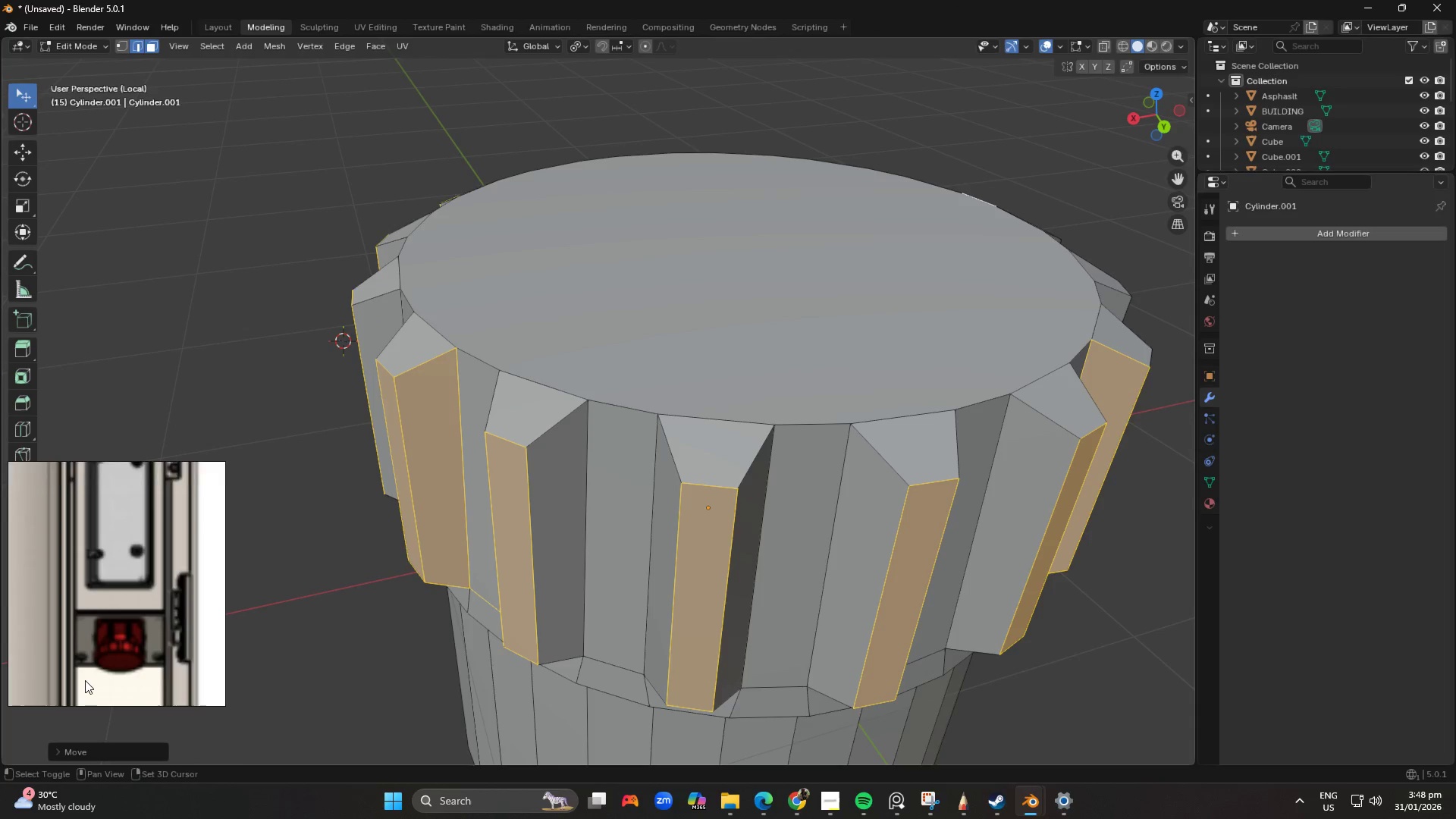 
hold_key(key=ShiftLeft, duration=1.51)
 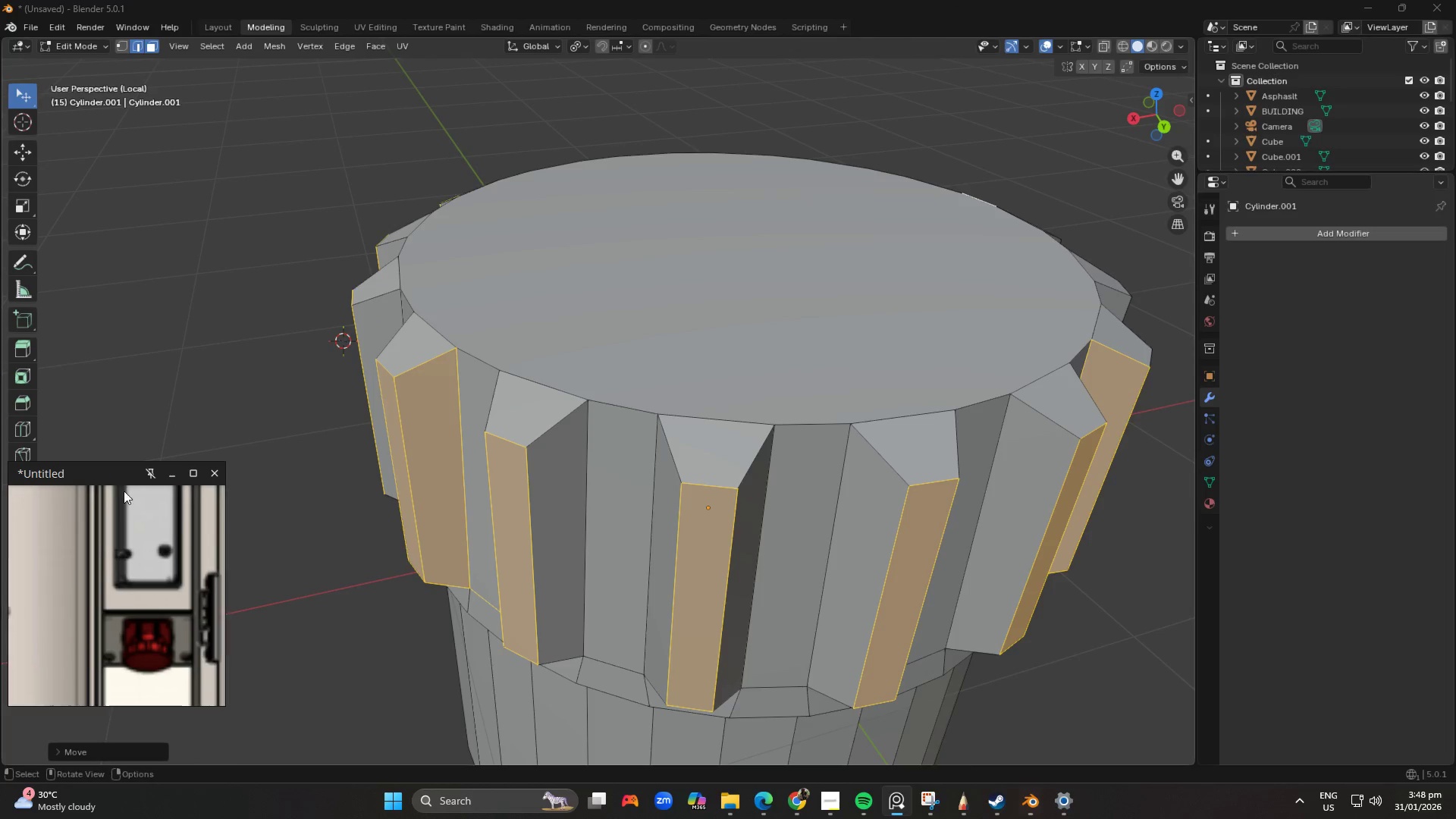 
hold_key(key=ShiftLeft, duration=1.5)
left_click_drag(start_coordinate=[94, 478], to_coordinate=[98, 544])
 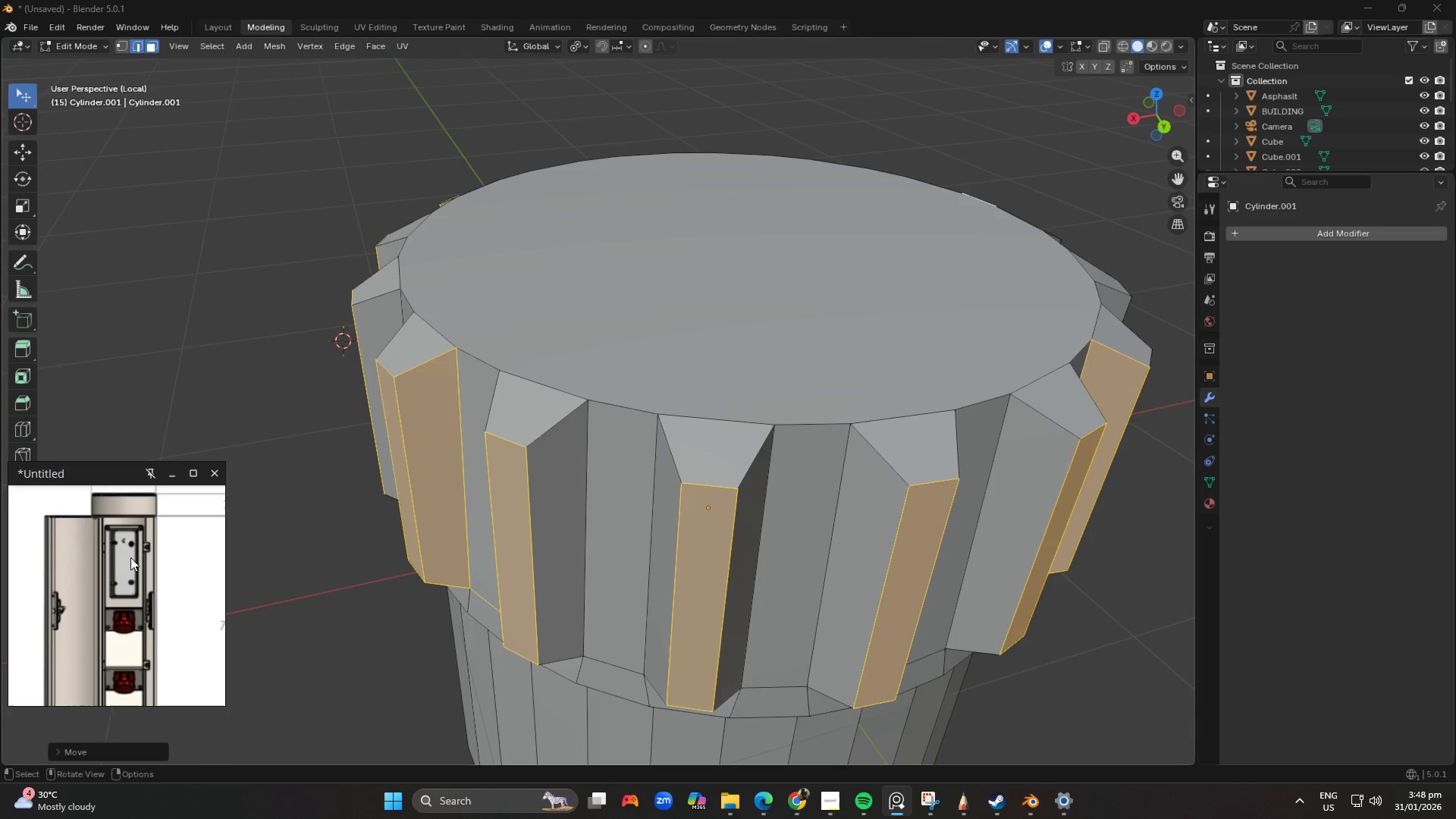 
hold_key(key=ShiftLeft, duration=1.5)
scroll: coordinate [128, 557], scroll_direction: down, amount: 4.0
 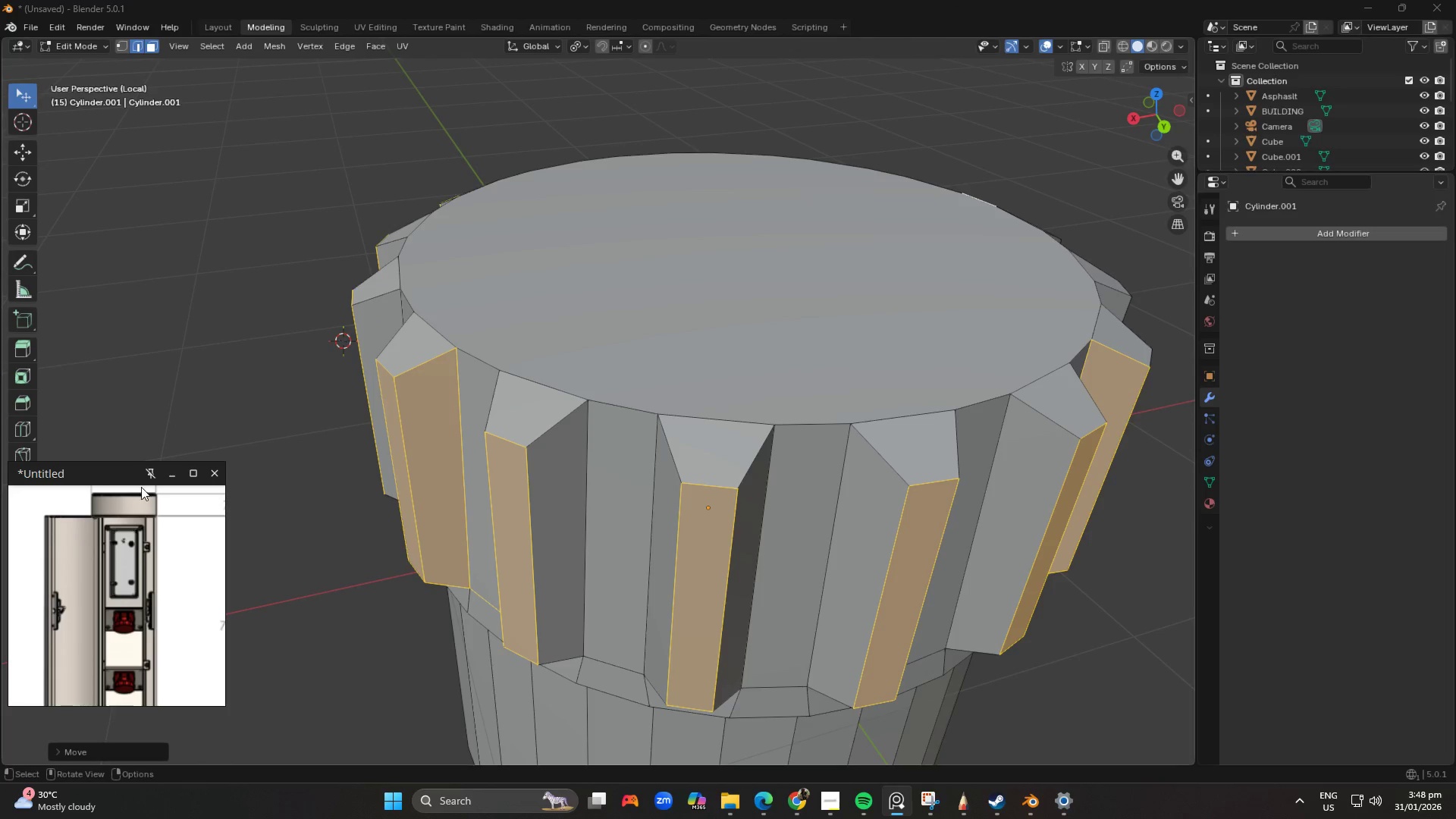 
left_click([105, 381])
 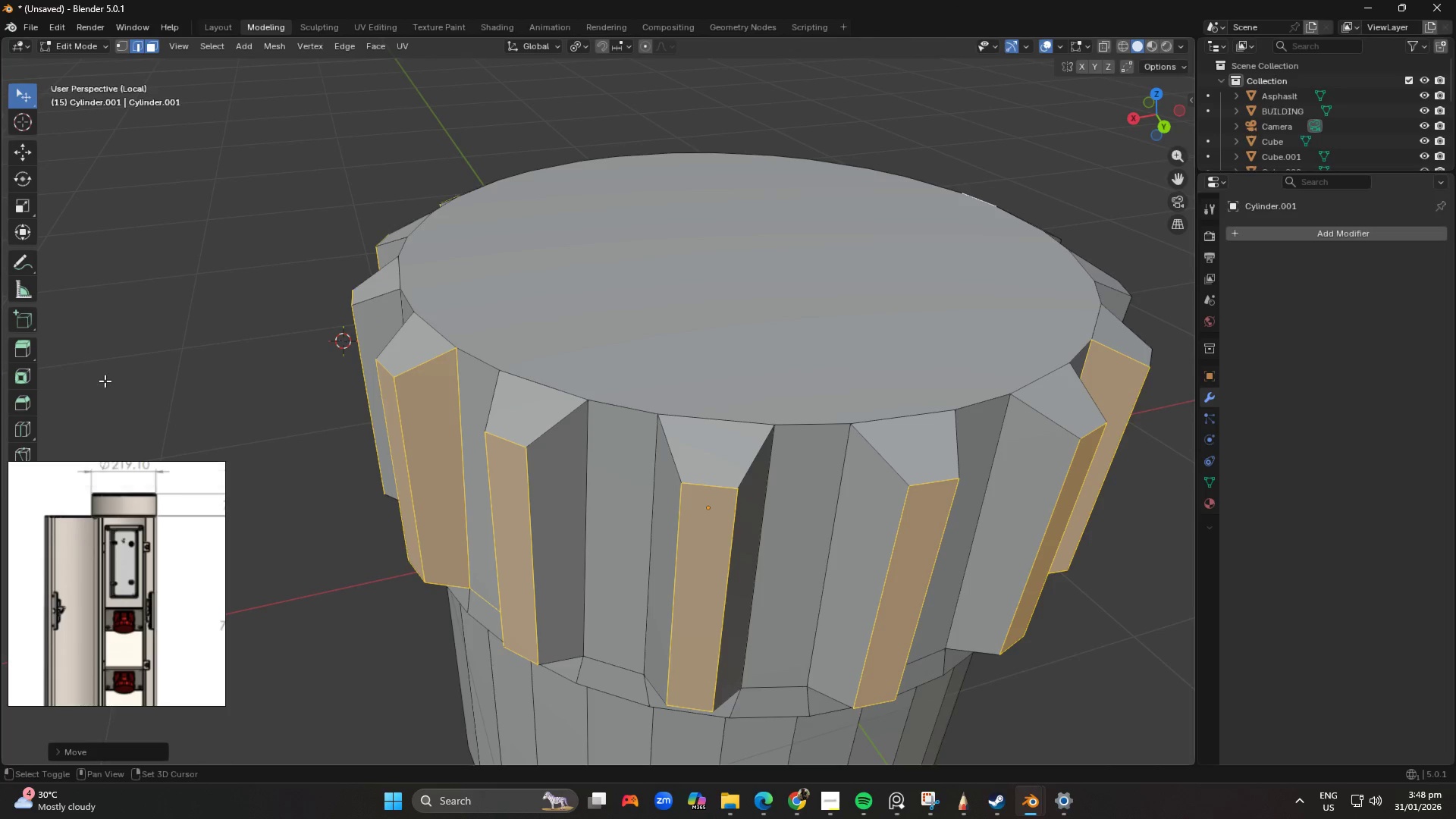 
hold_key(key=ShiftLeft, duration=1.5)
scroll: coordinate [0, 0], scroll_direction: up, amount: 1.0
 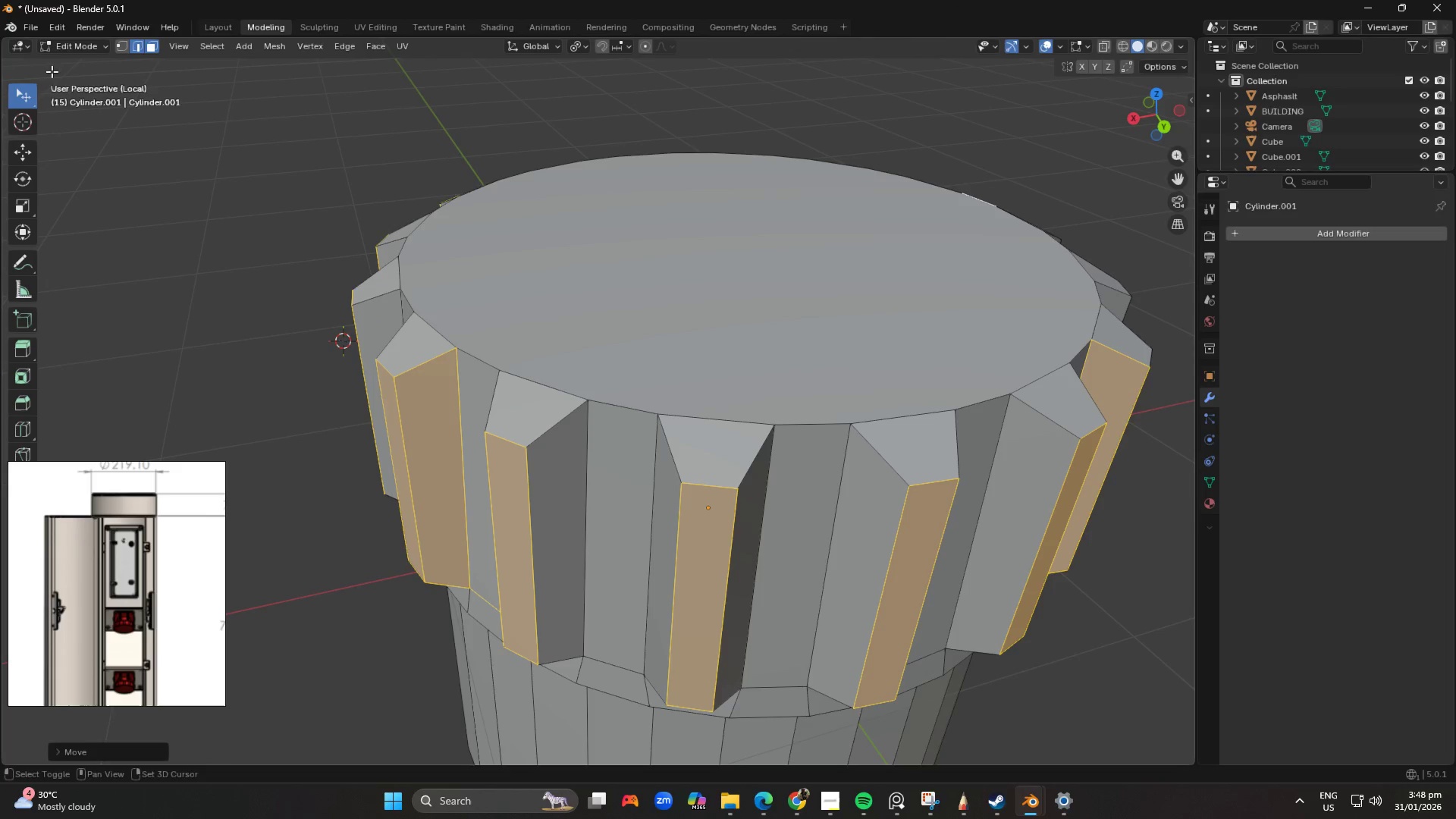 
left_click([80, 52])
 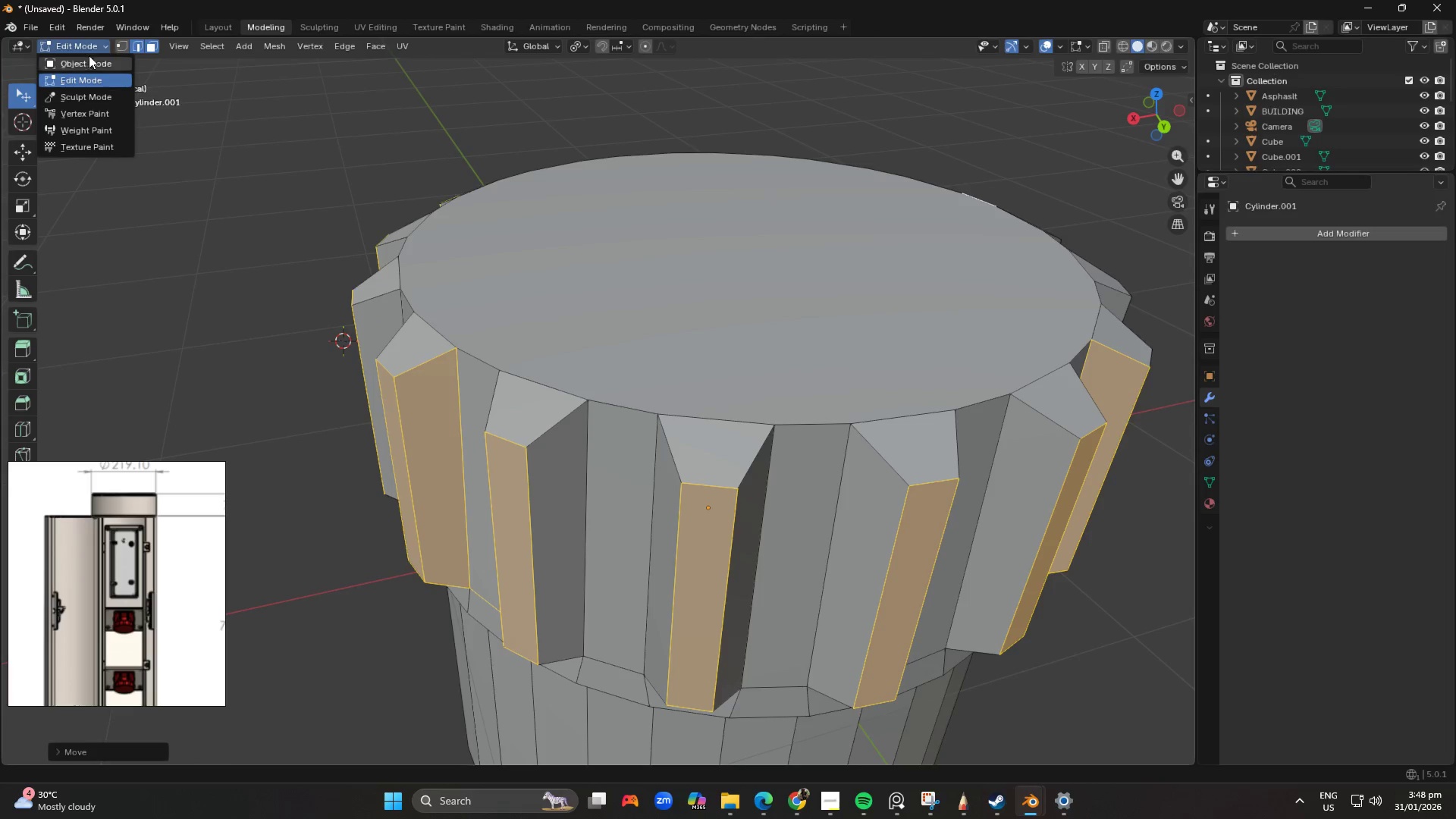 
hold_key(key=ShiftLeft, duration=1.53)
double_click([89, 67])
 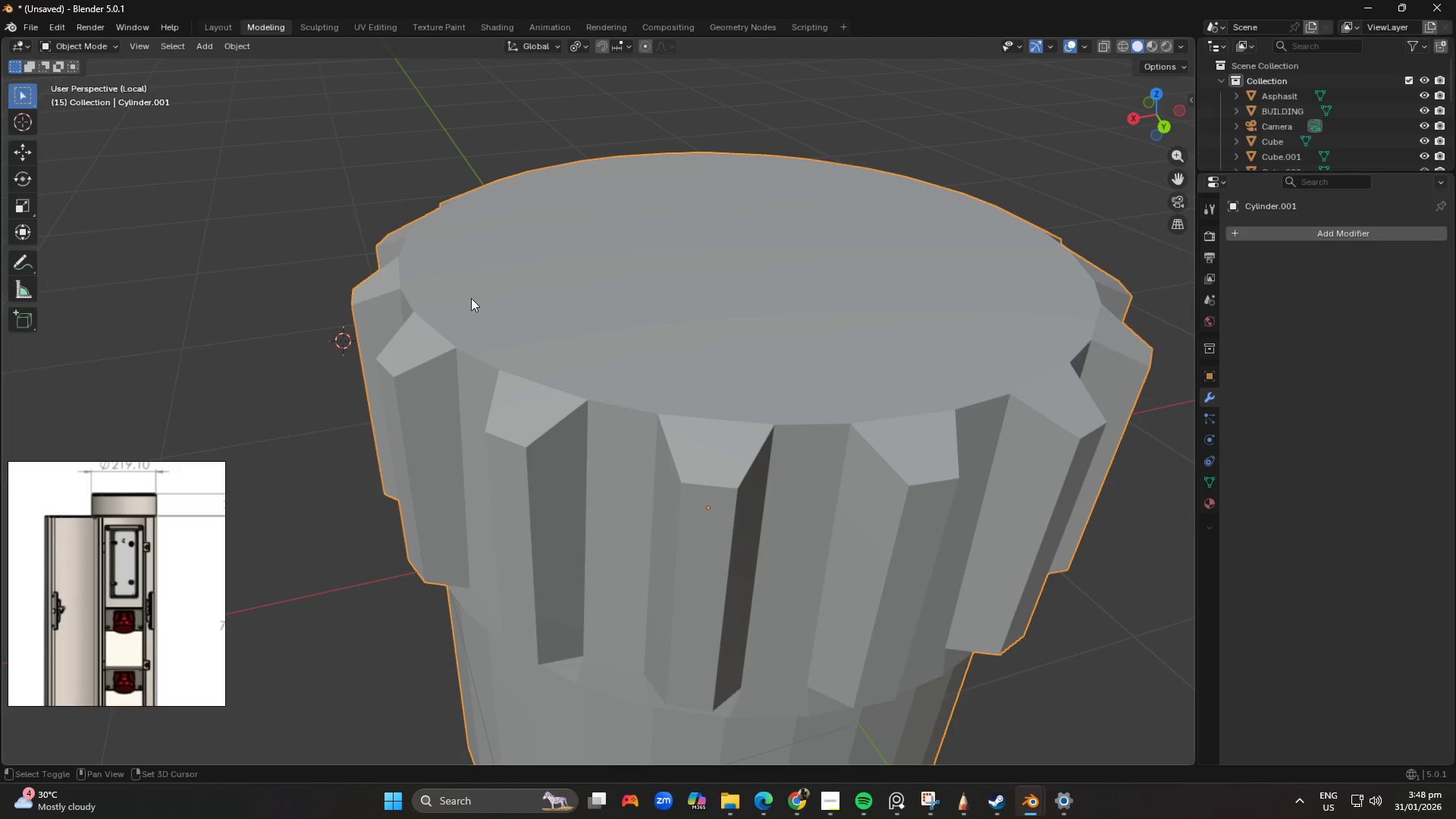 
scroll: coordinate [471, 287], scroll_direction: down, amount: 3.0
 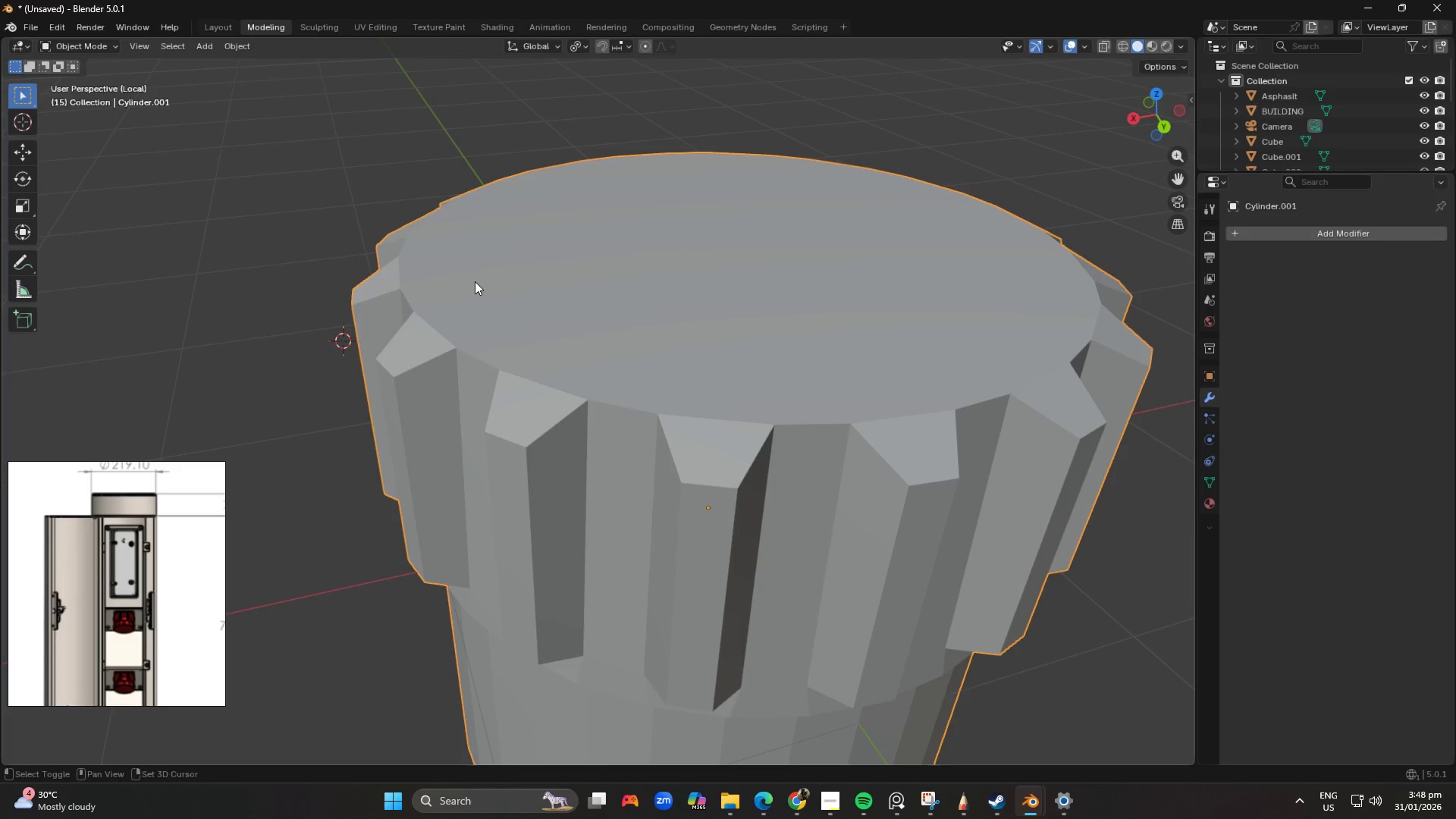 
hold_key(key=ShiftLeft, duration=1.51)
 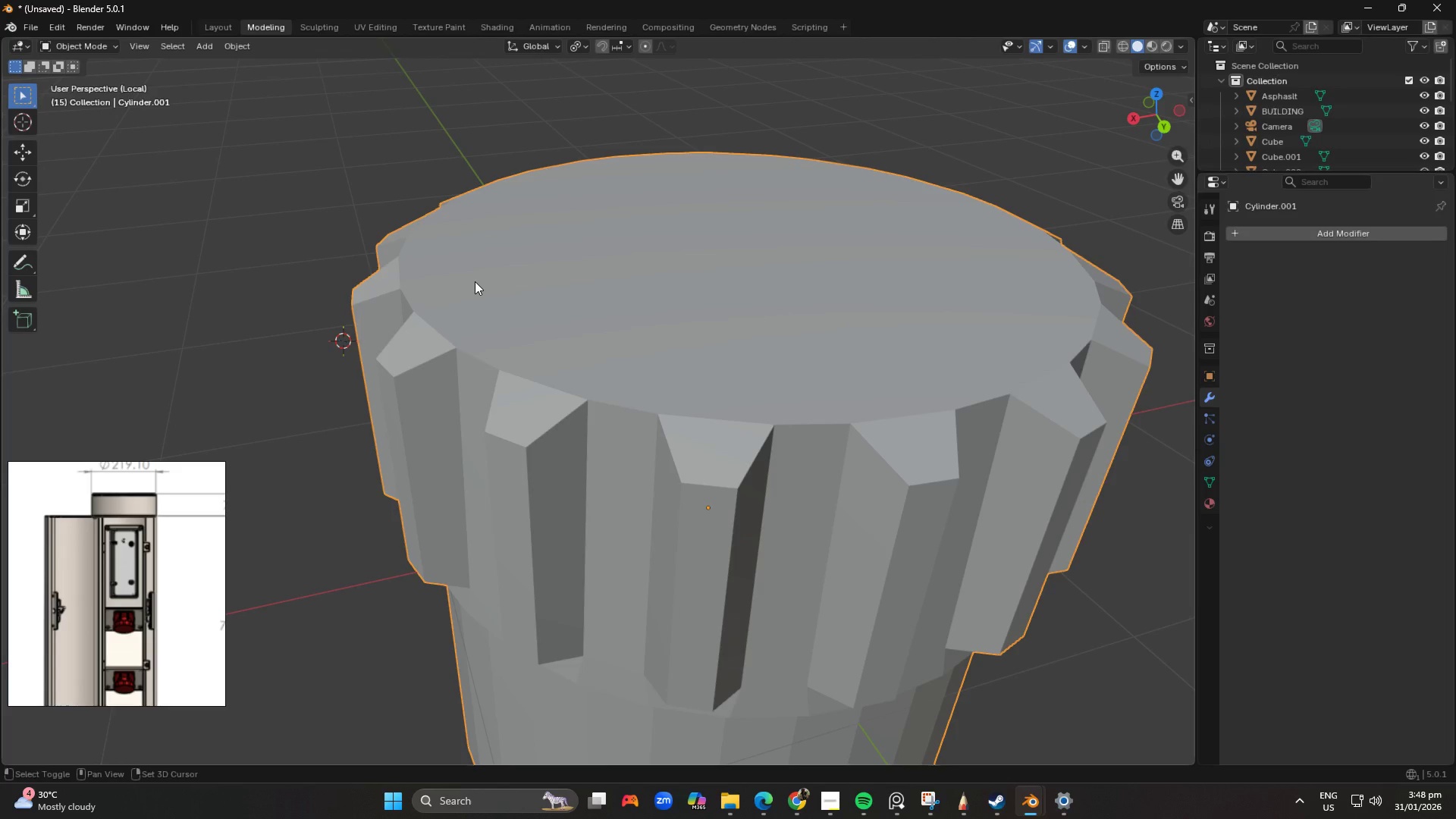 
hold_key(key=ShiftLeft, duration=1.5)
 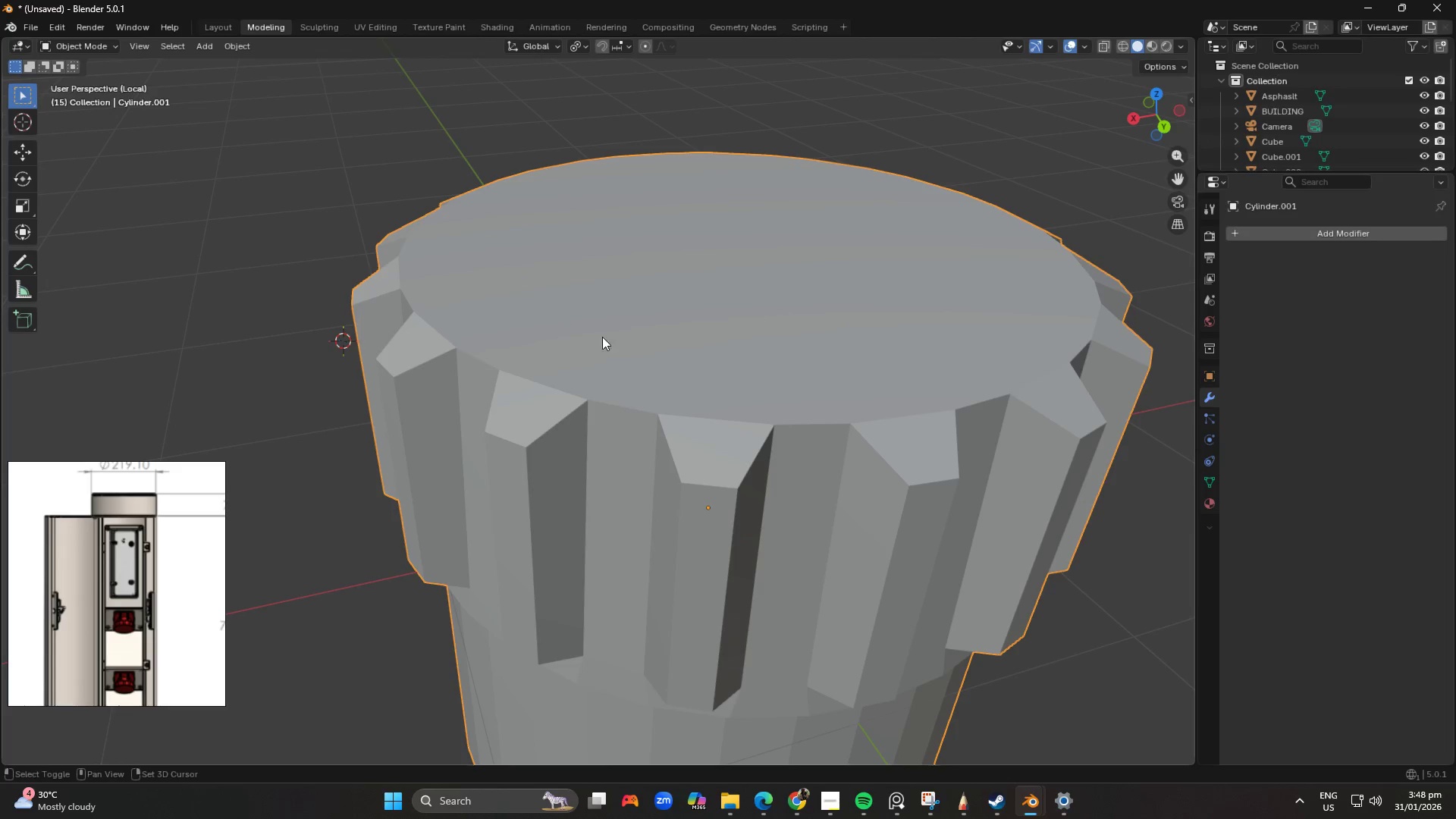 
hold_key(key=ShiftLeft, duration=1.52)
scroll: coordinate [606, 347], scroll_direction: down, amount: 1.0
 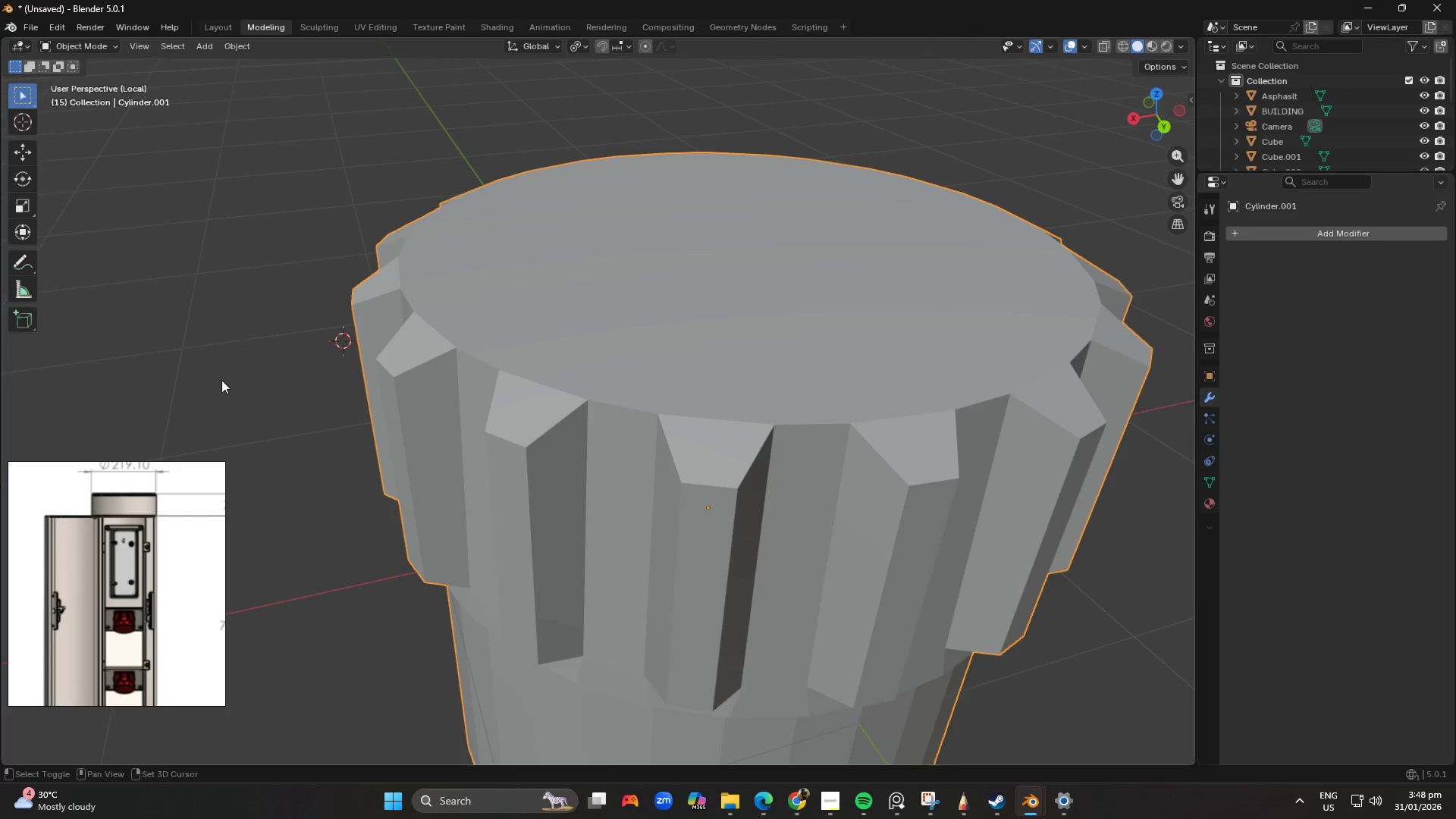 
hold_key(key=ShiftLeft, duration=1.5)
left_click_drag(start_coordinate=[248, 287], to_coordinate=[252, 247])
 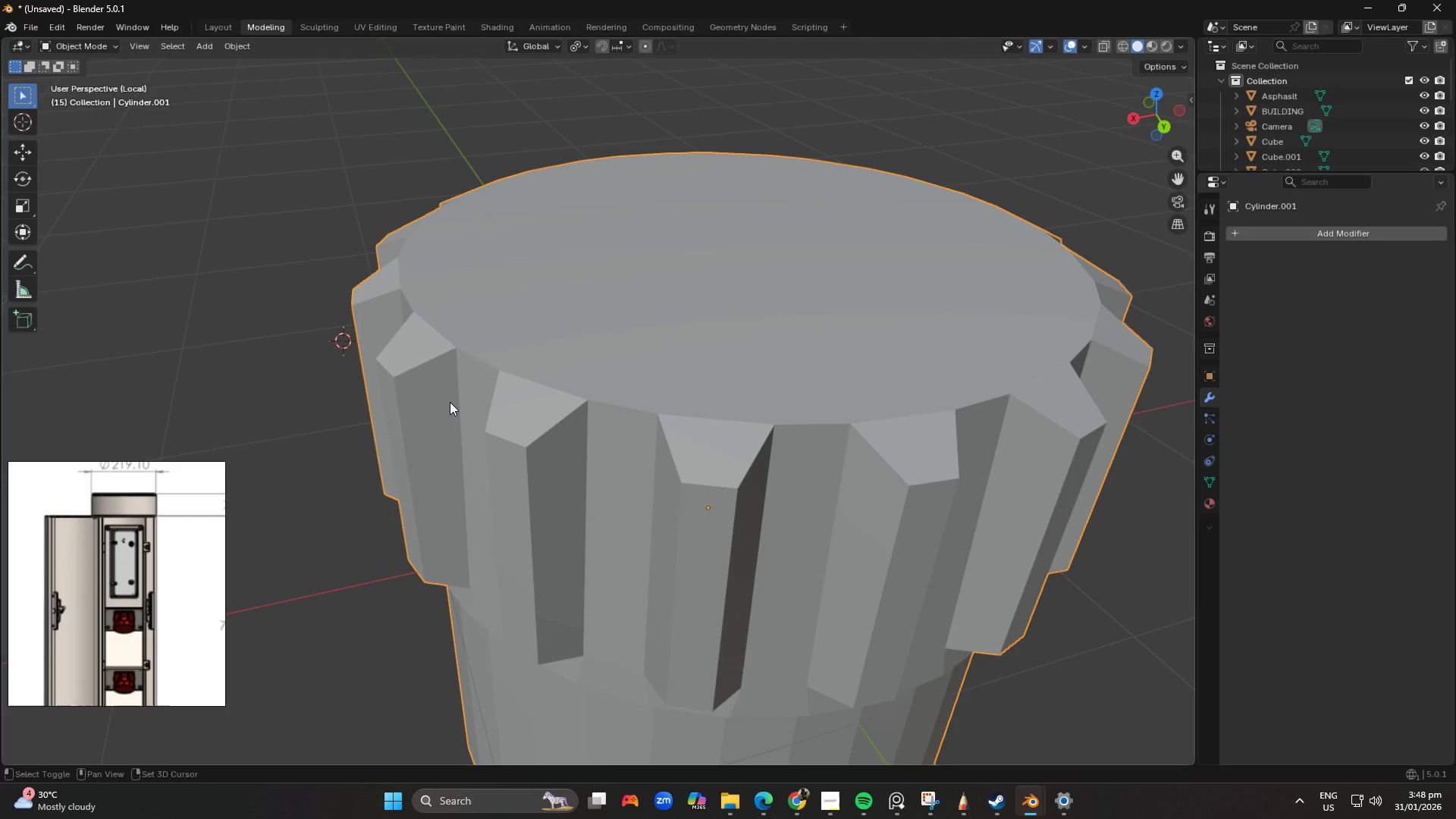 
hold_key(key=ShiftLeft, duration=1.51)
 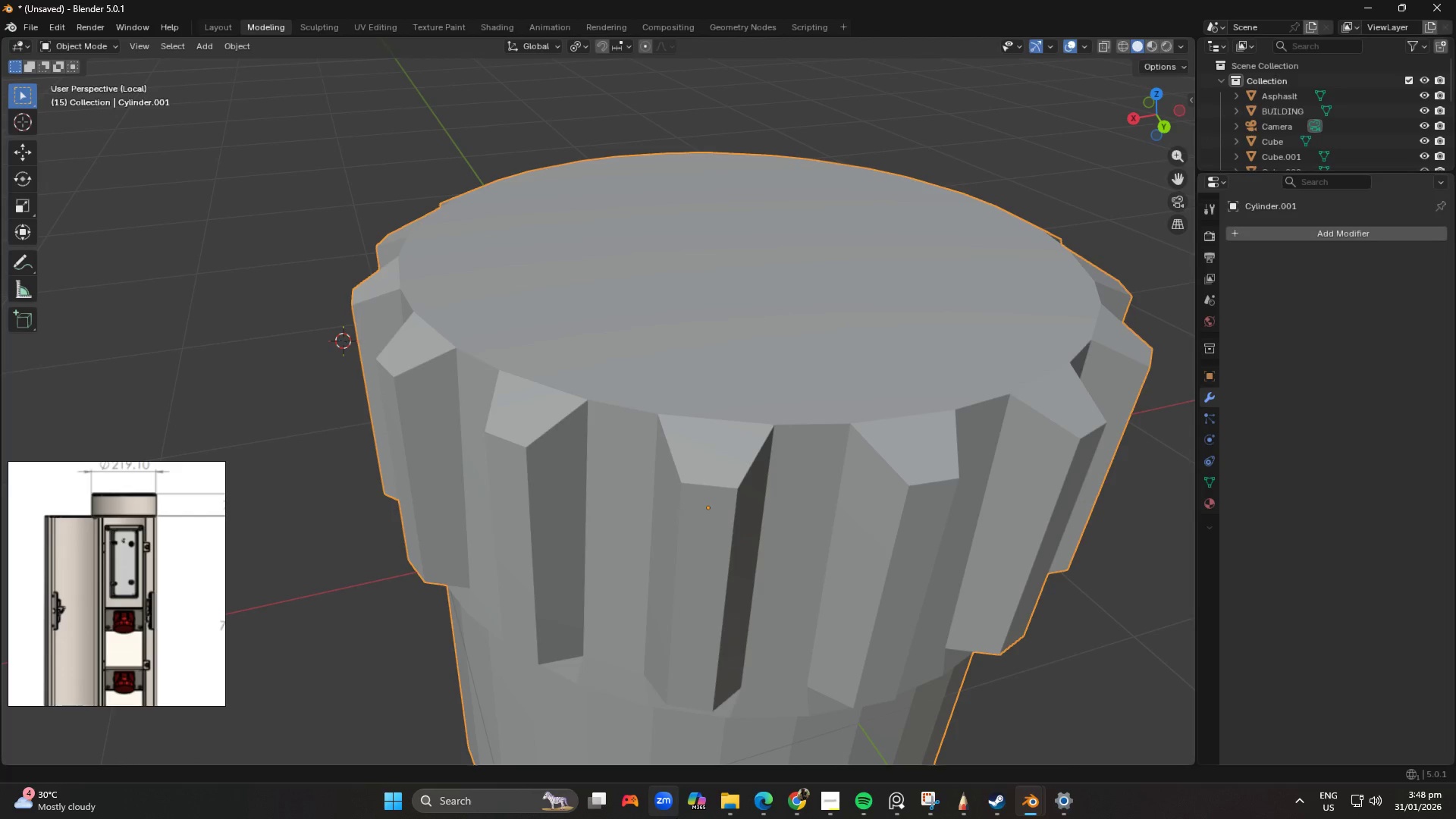 
hold_key(key=ShiftLeft, duration=1.52)
left_click_drag(start_coordinate=[1087, 528], to_coordinate=[1100, 522])
 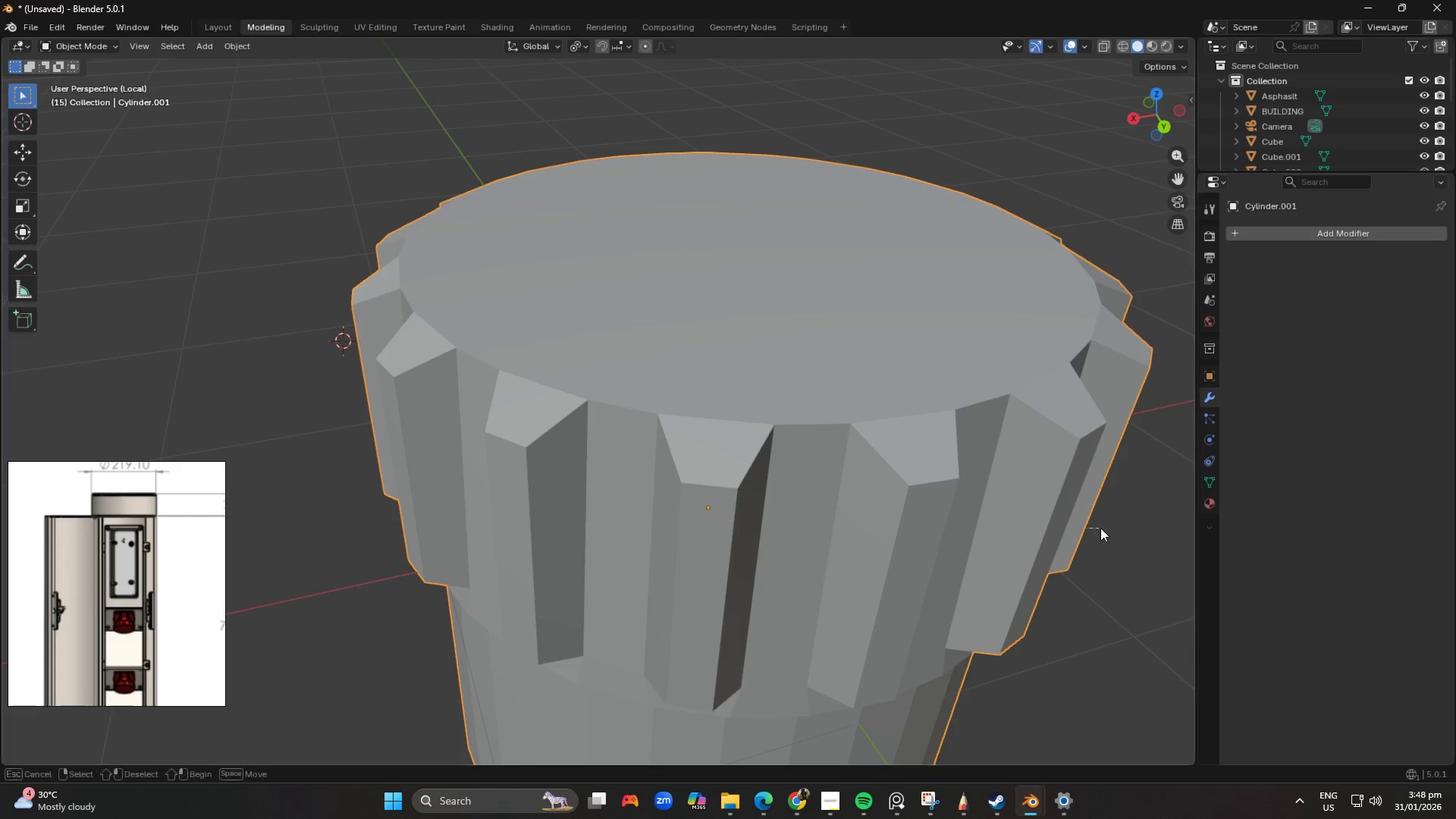 
hold_key(key=ShiftLeft, duration=1.52)
 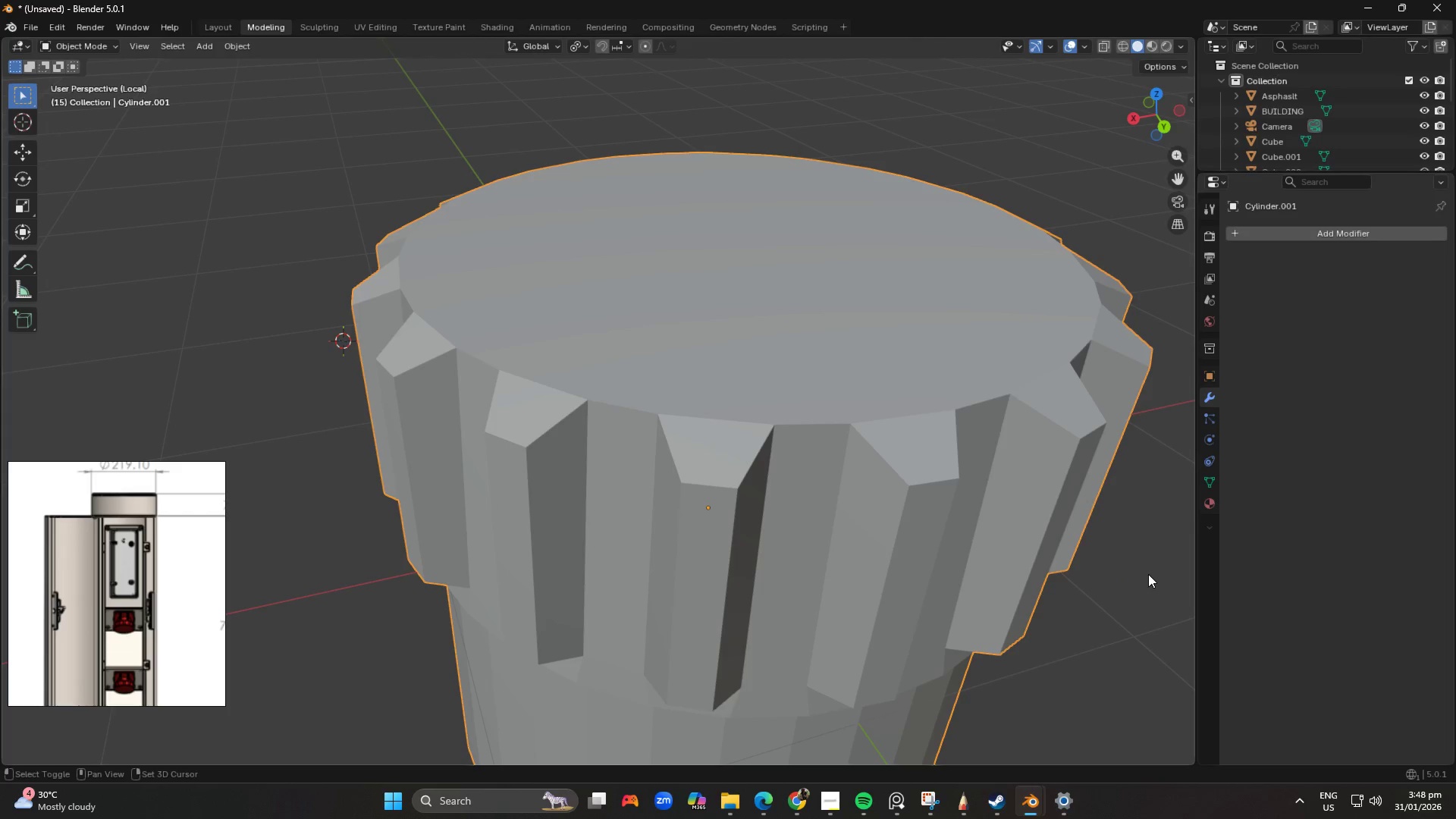 
scroll: coordinate [1097, 439], scroll_direction: down, amount: 4.0
 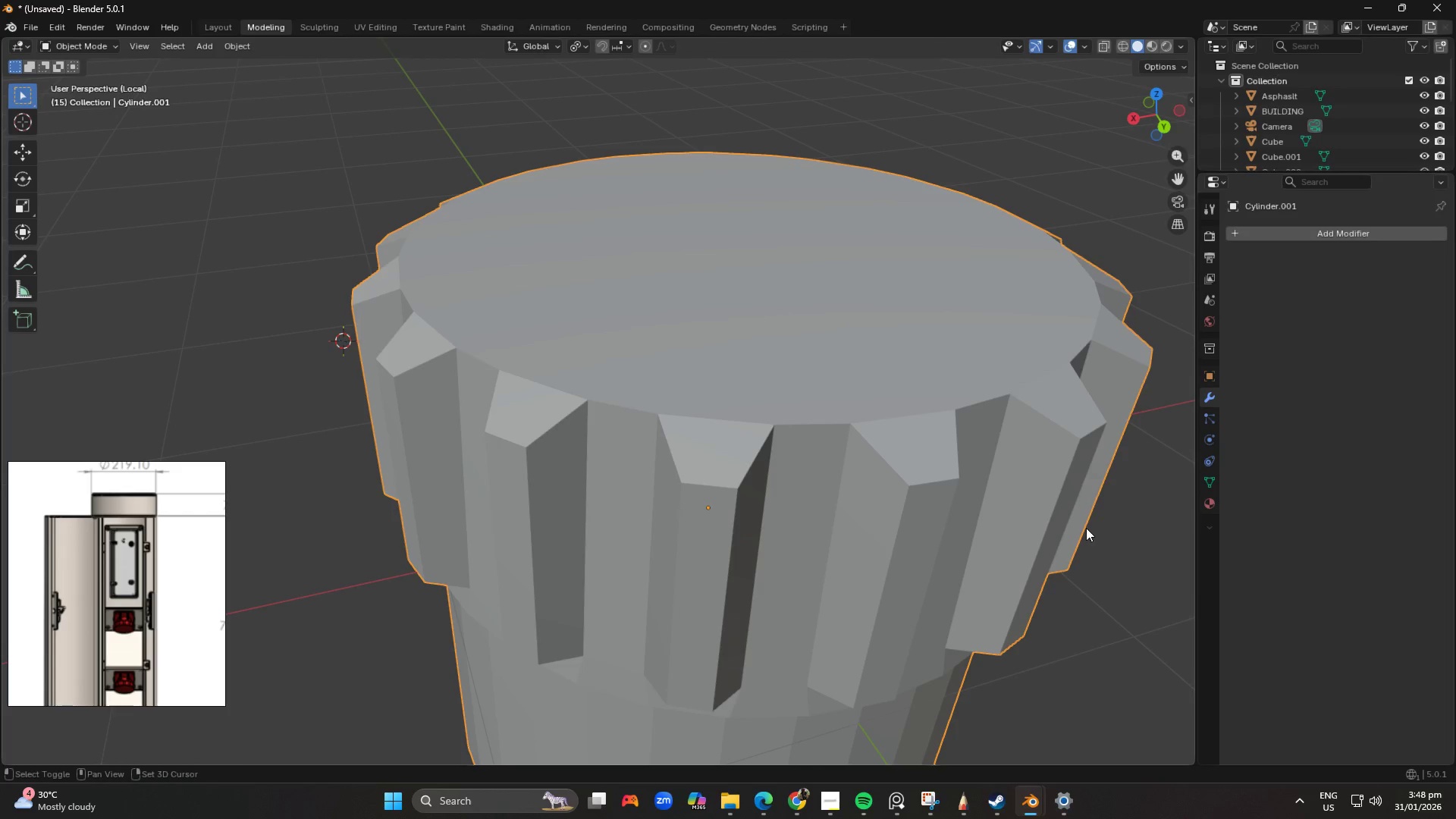 
left_click_drag(start_coordinate=[1097, 579], to_coordinate=[1118, 585])
 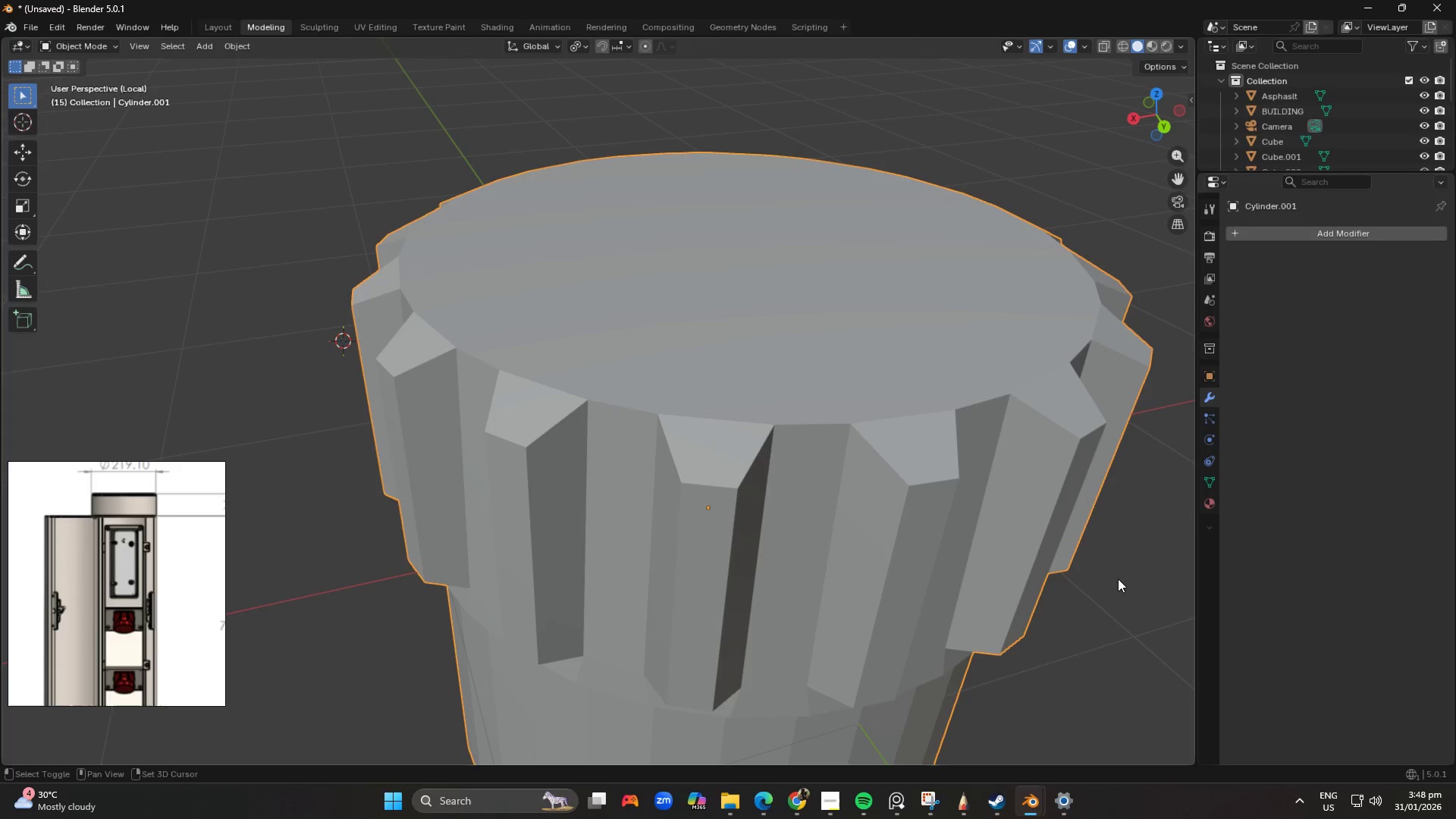 
hold_key(key=ShiftLeft, duration=1.51)
 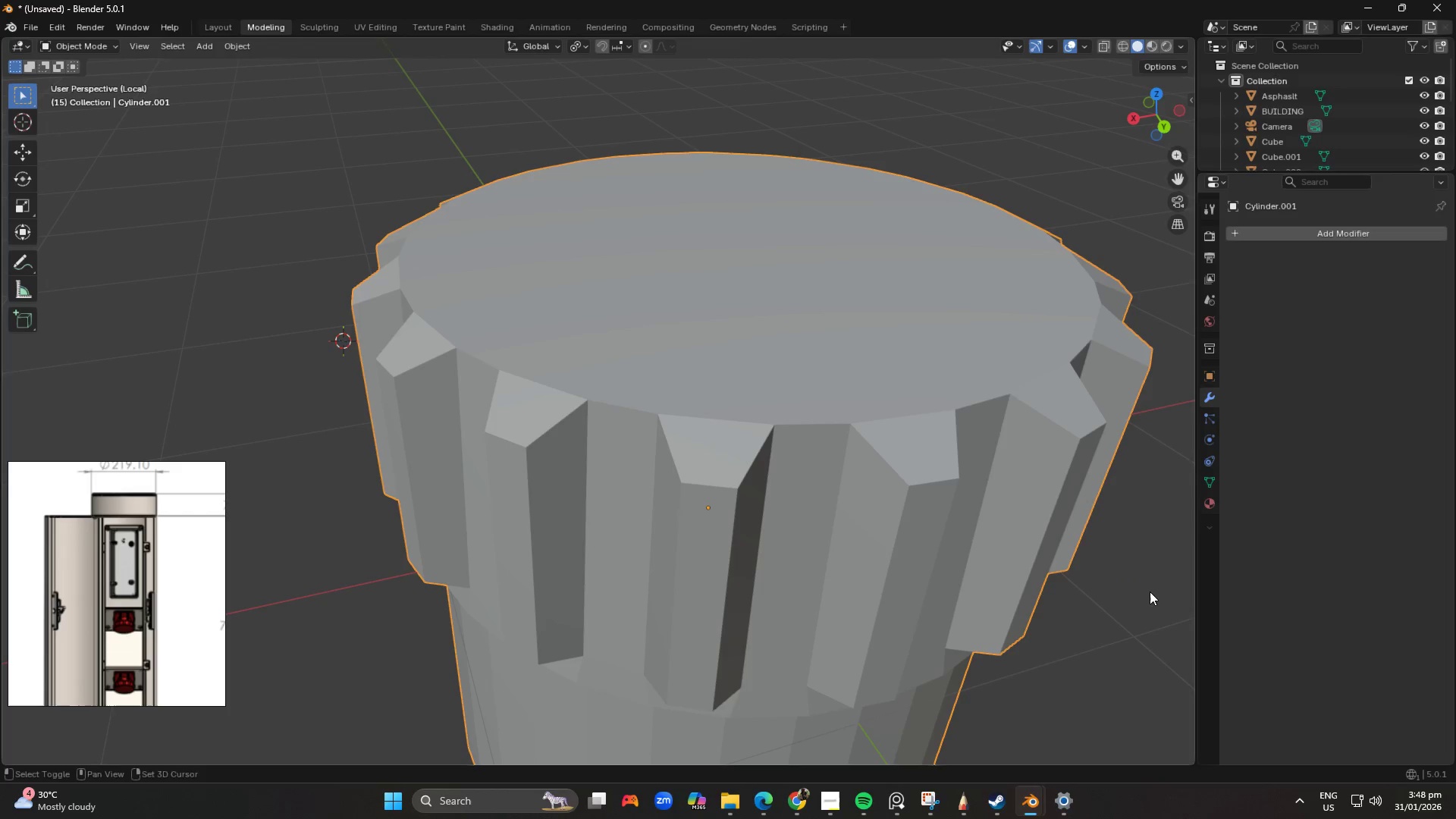 
hold_key(key=ShiftLeft, duration=1.5)
left_click([1373, 801])
 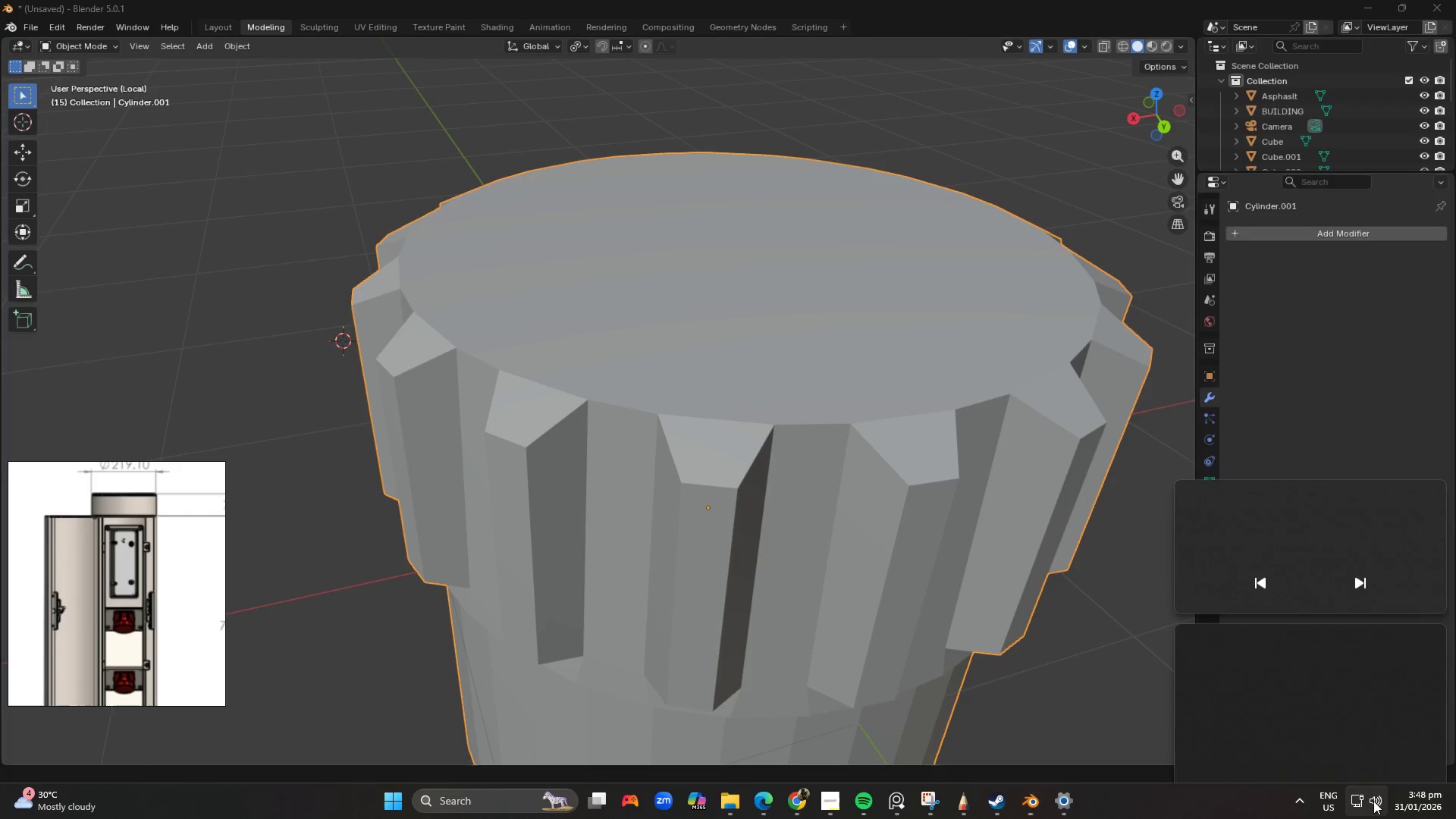 
hold_key(key=ShiftLeft, duration=1.52)
 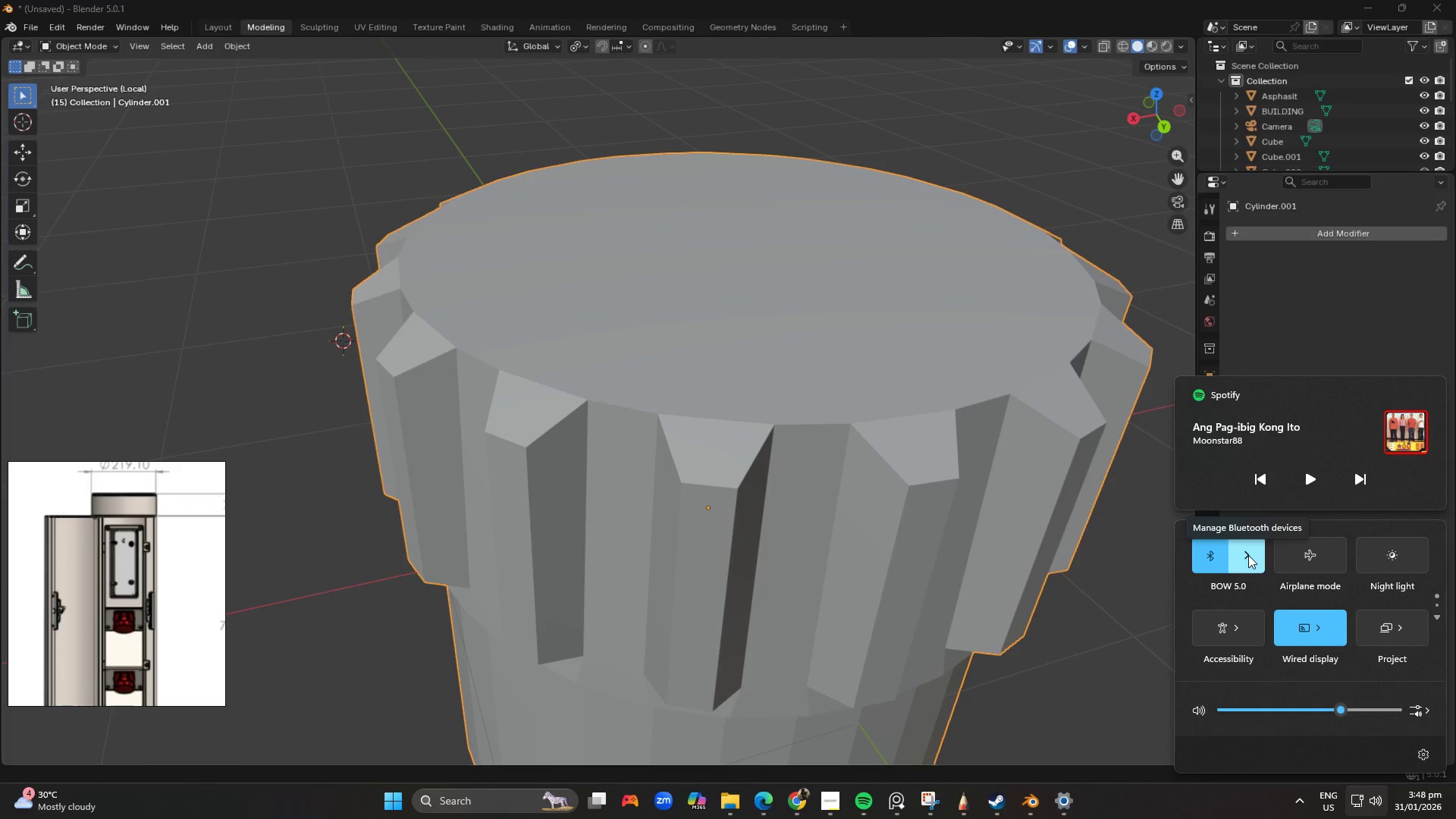 
hold_key(key=ShiftLeft, duration=1.11)
left_click([1249, 557])
 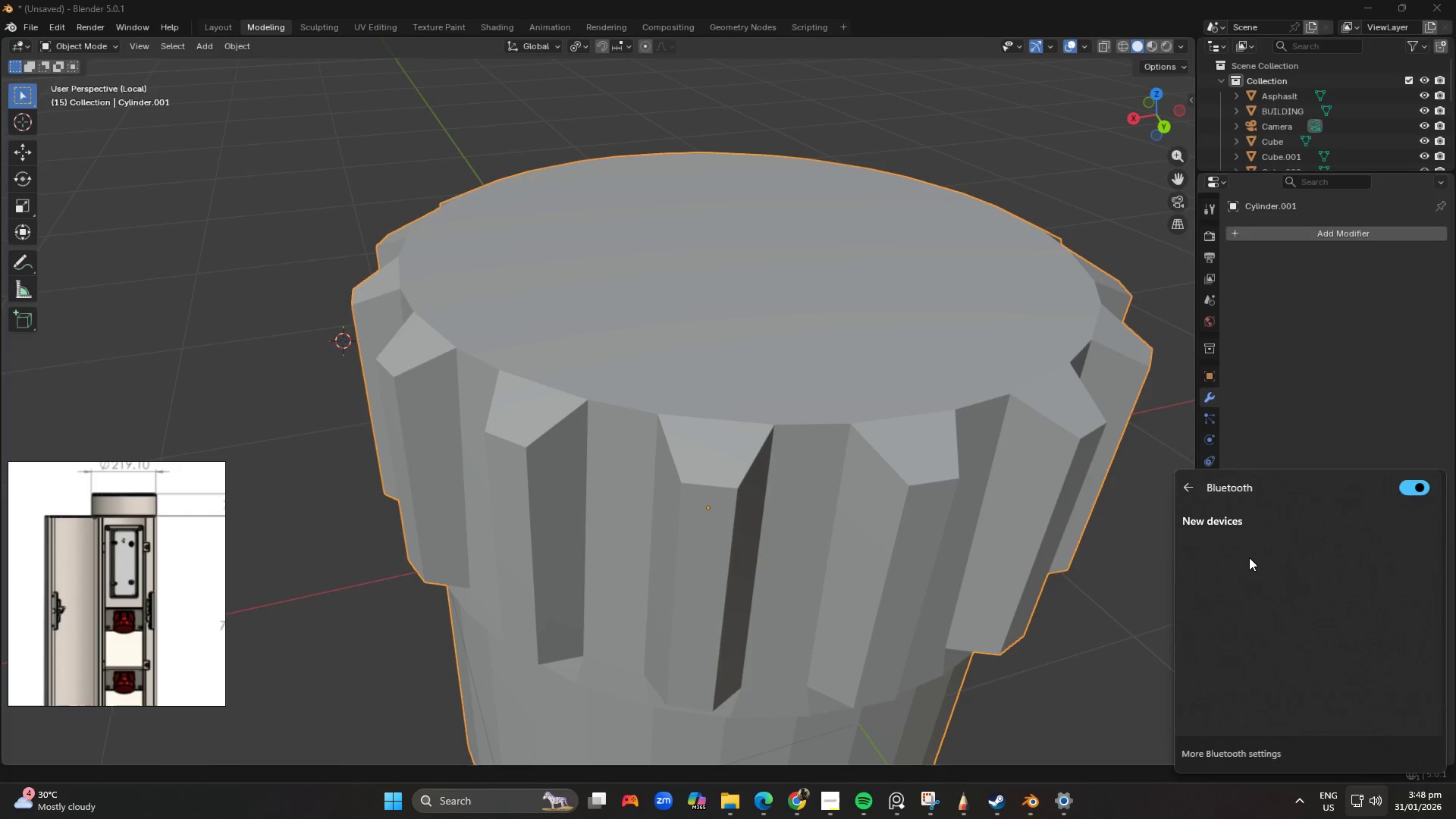 
key(CapsLock)
 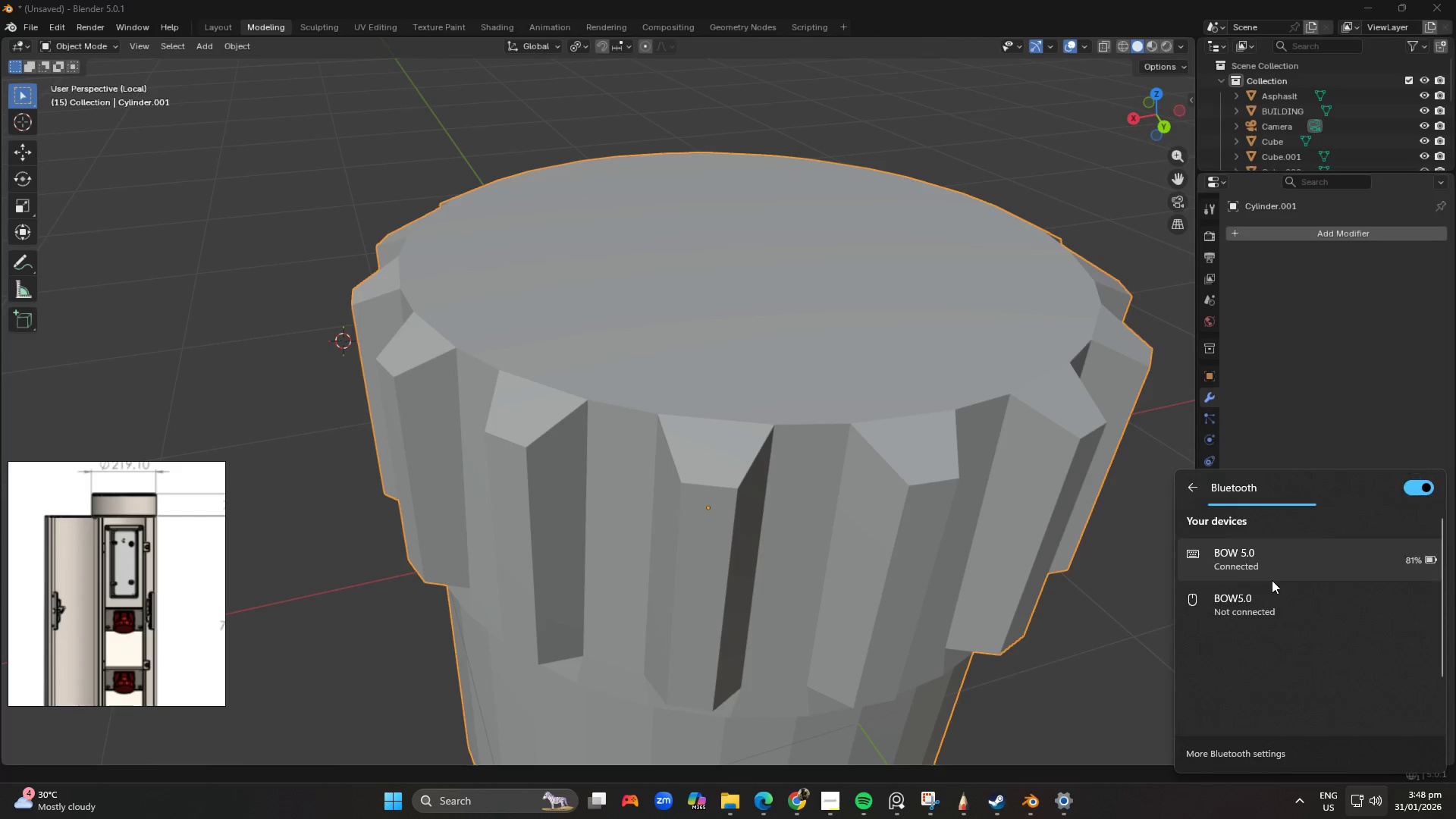 
key(CapsLock)
 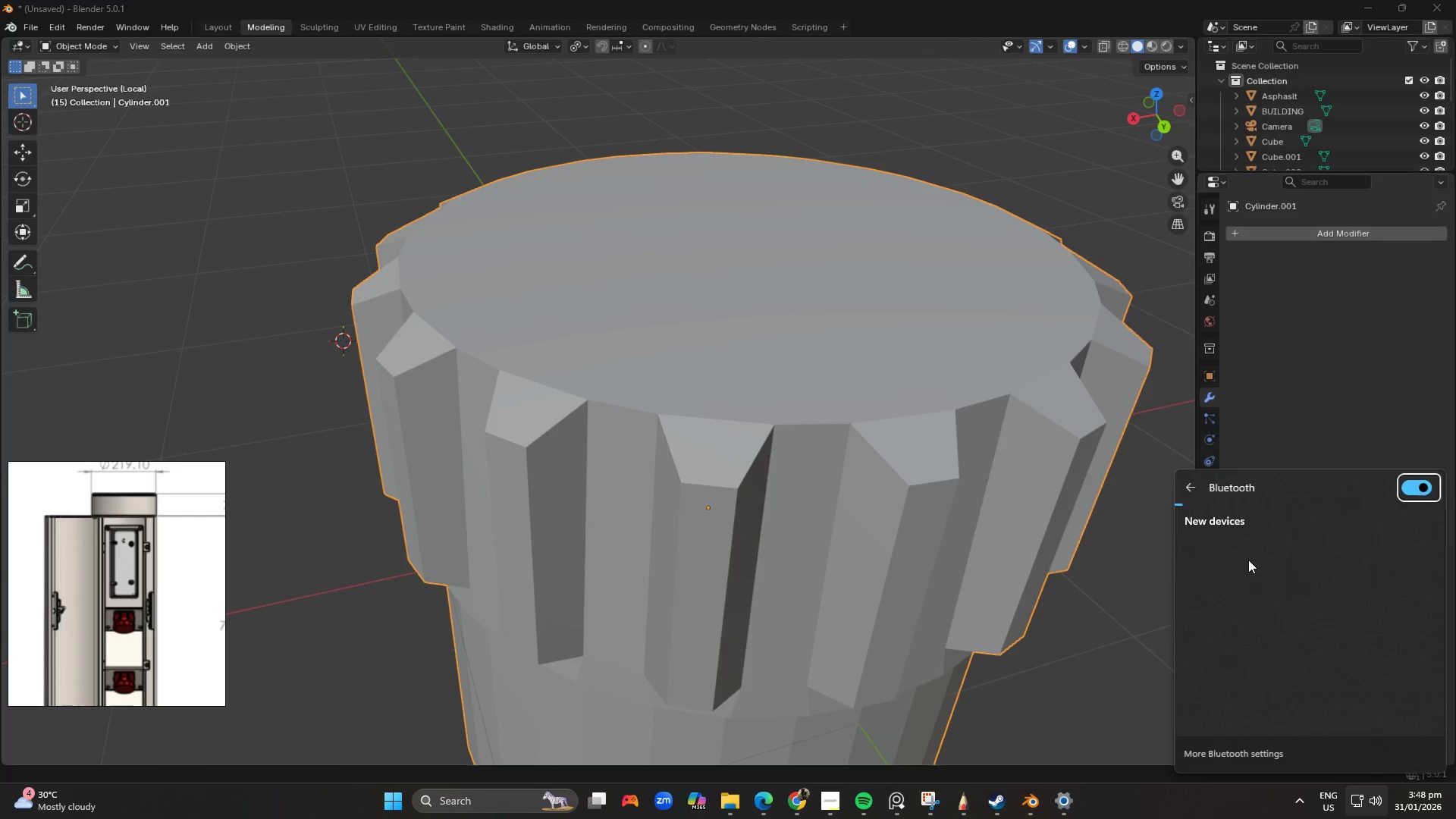 
key(CapsLock)
 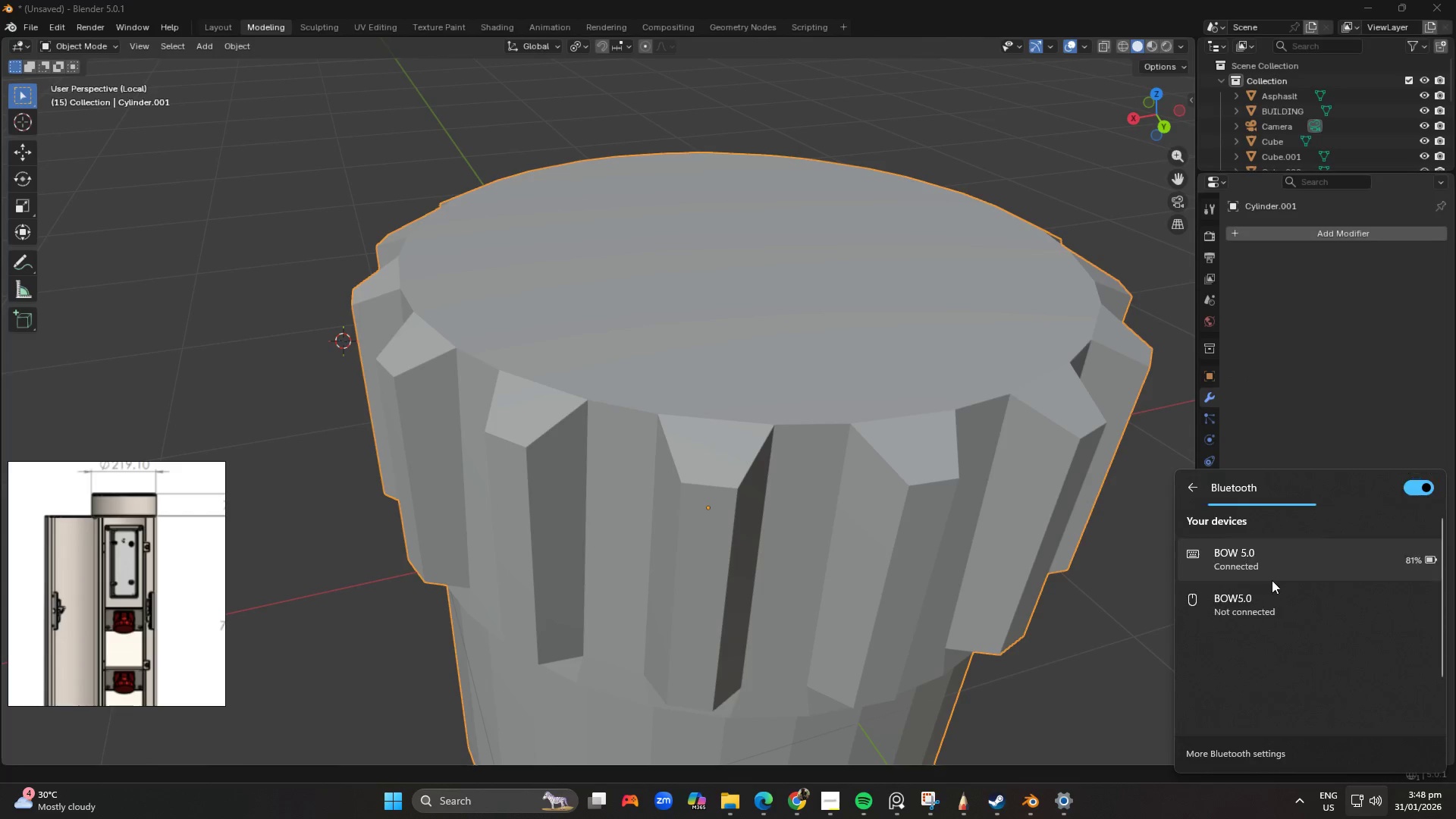 
key(CapsLock)
 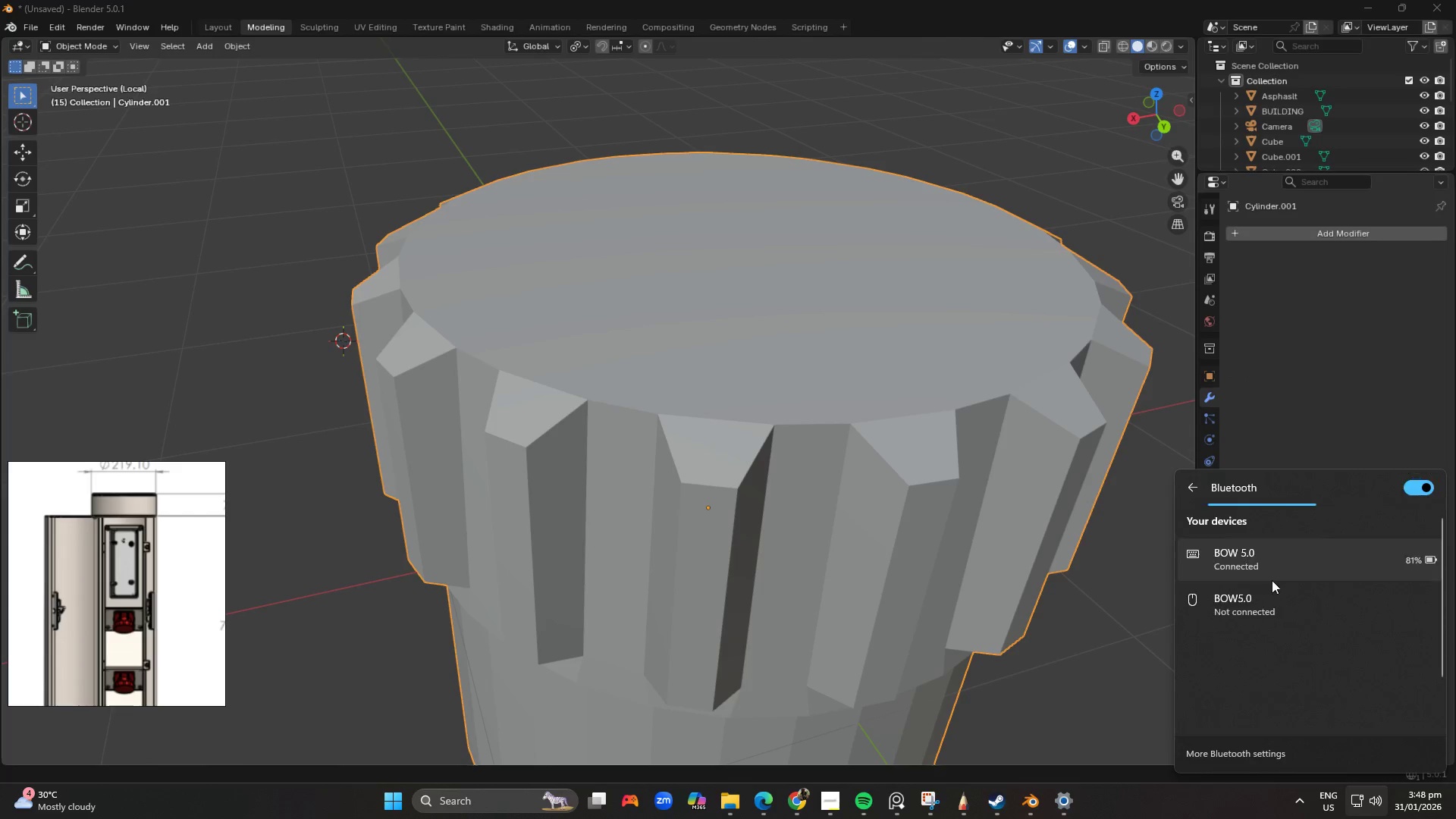 
key(CapsLock)
 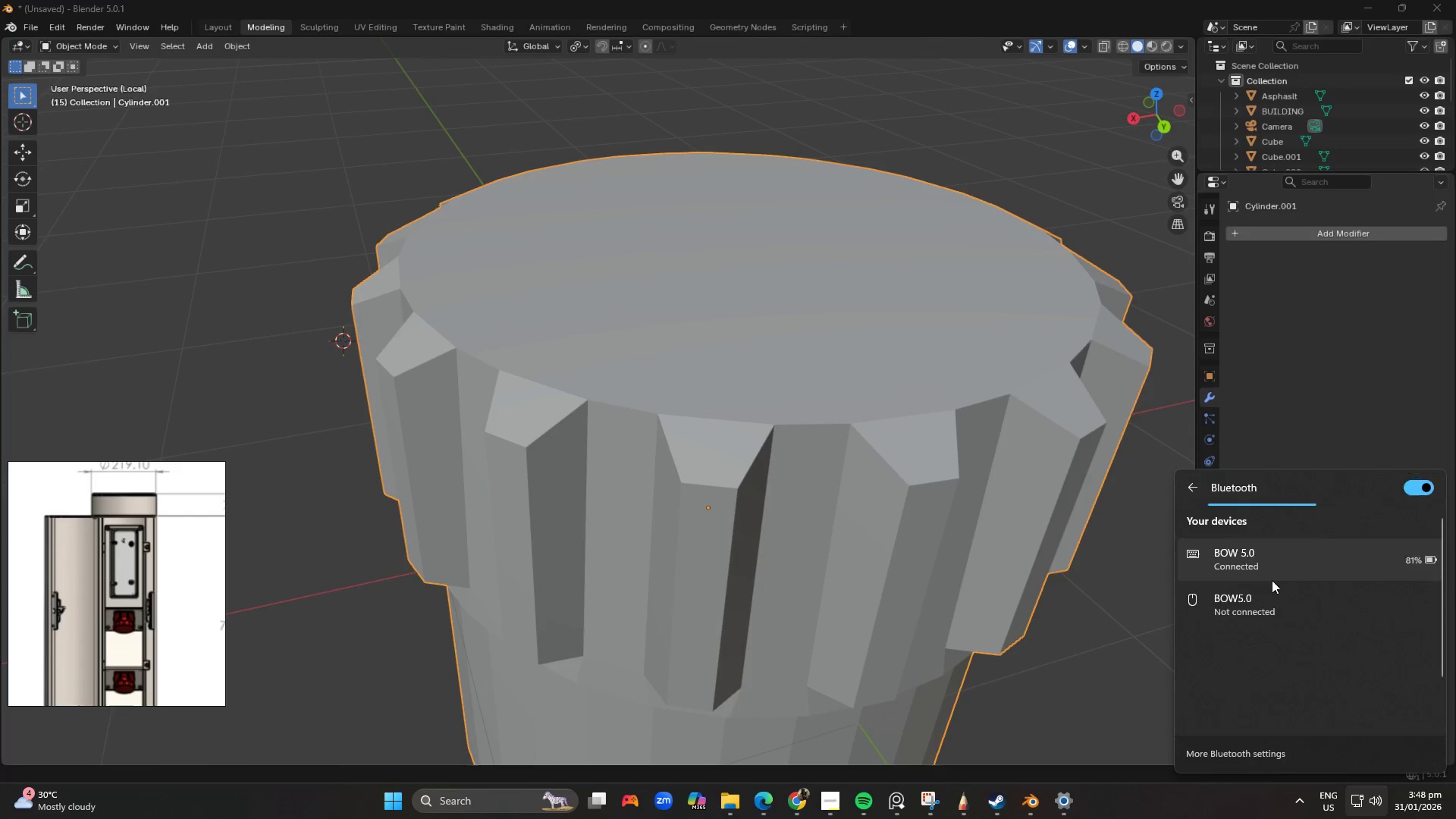 
key(CapsLock)
 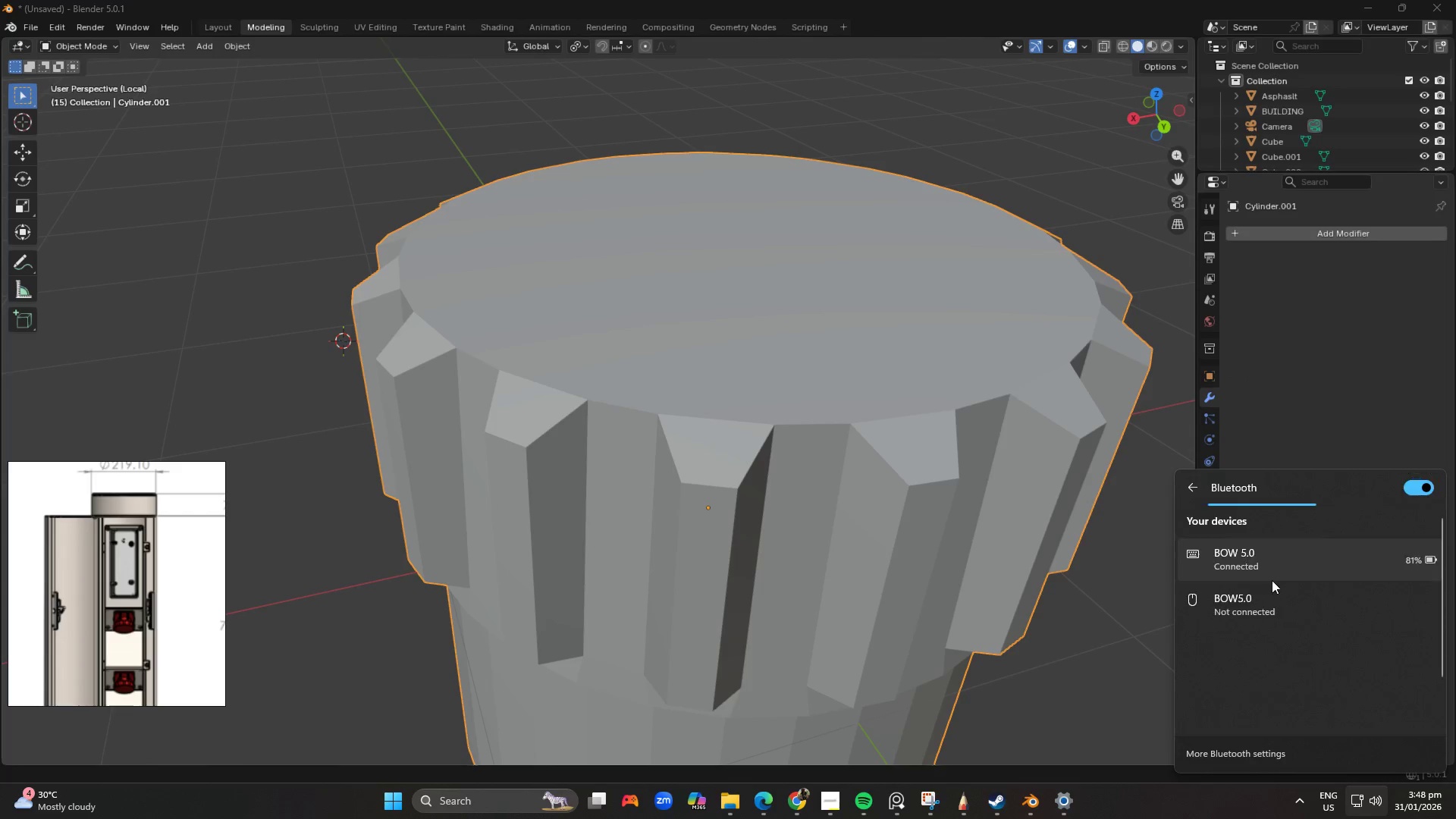 
key(CapsLock)
 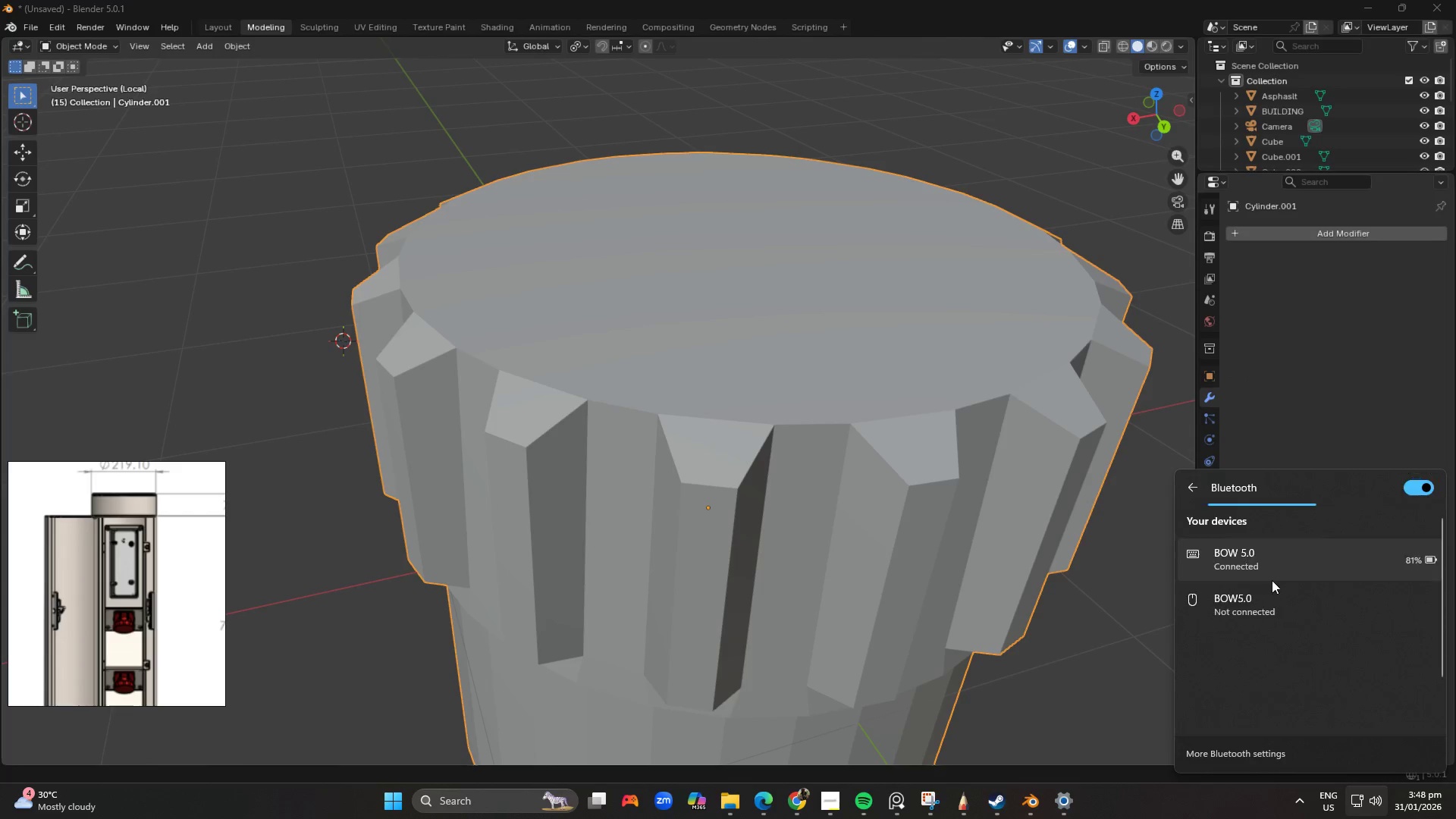 
hold_key(key=CapsLock, duration=30.0)
 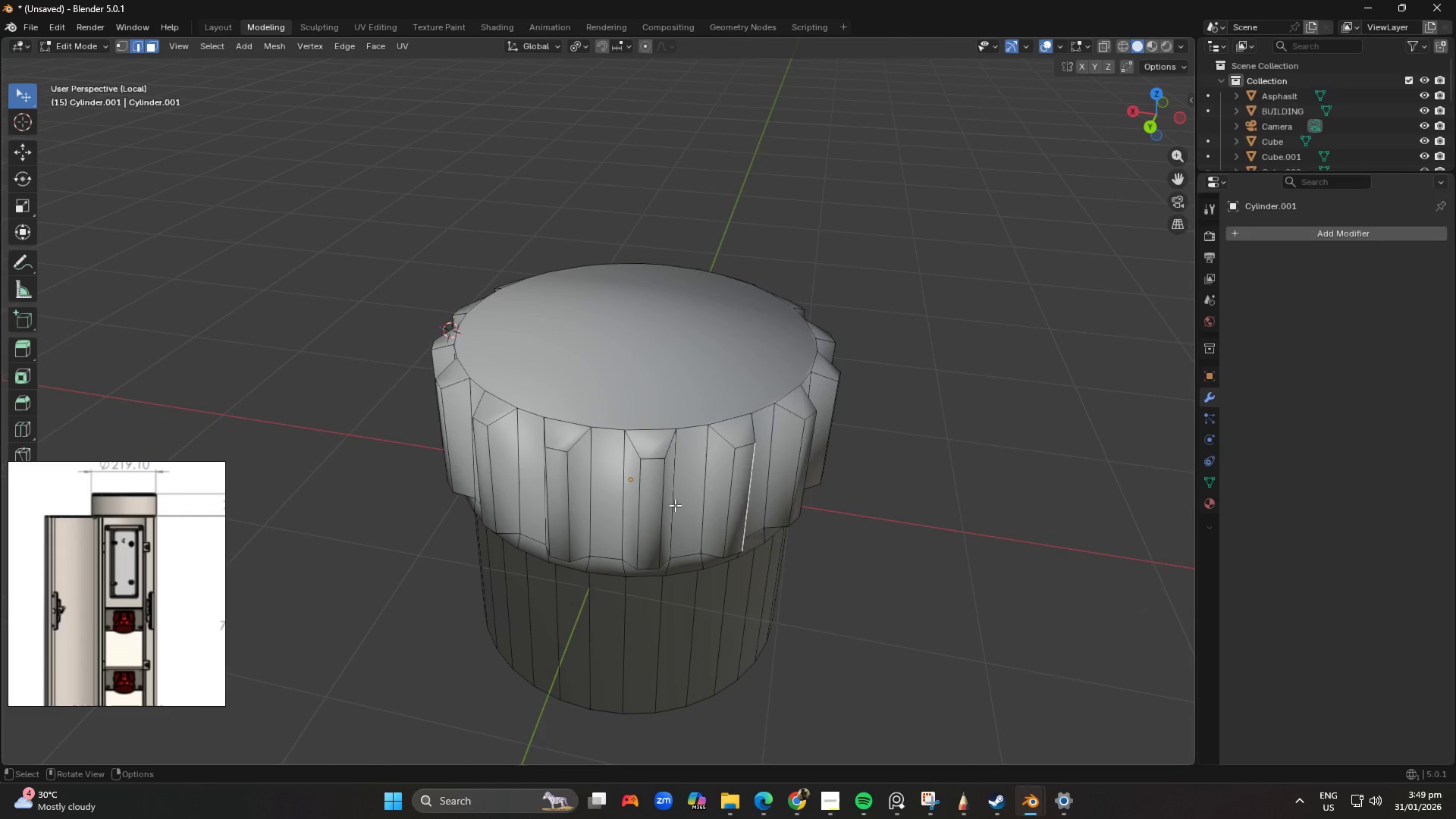 
left_click([1252, 561])
 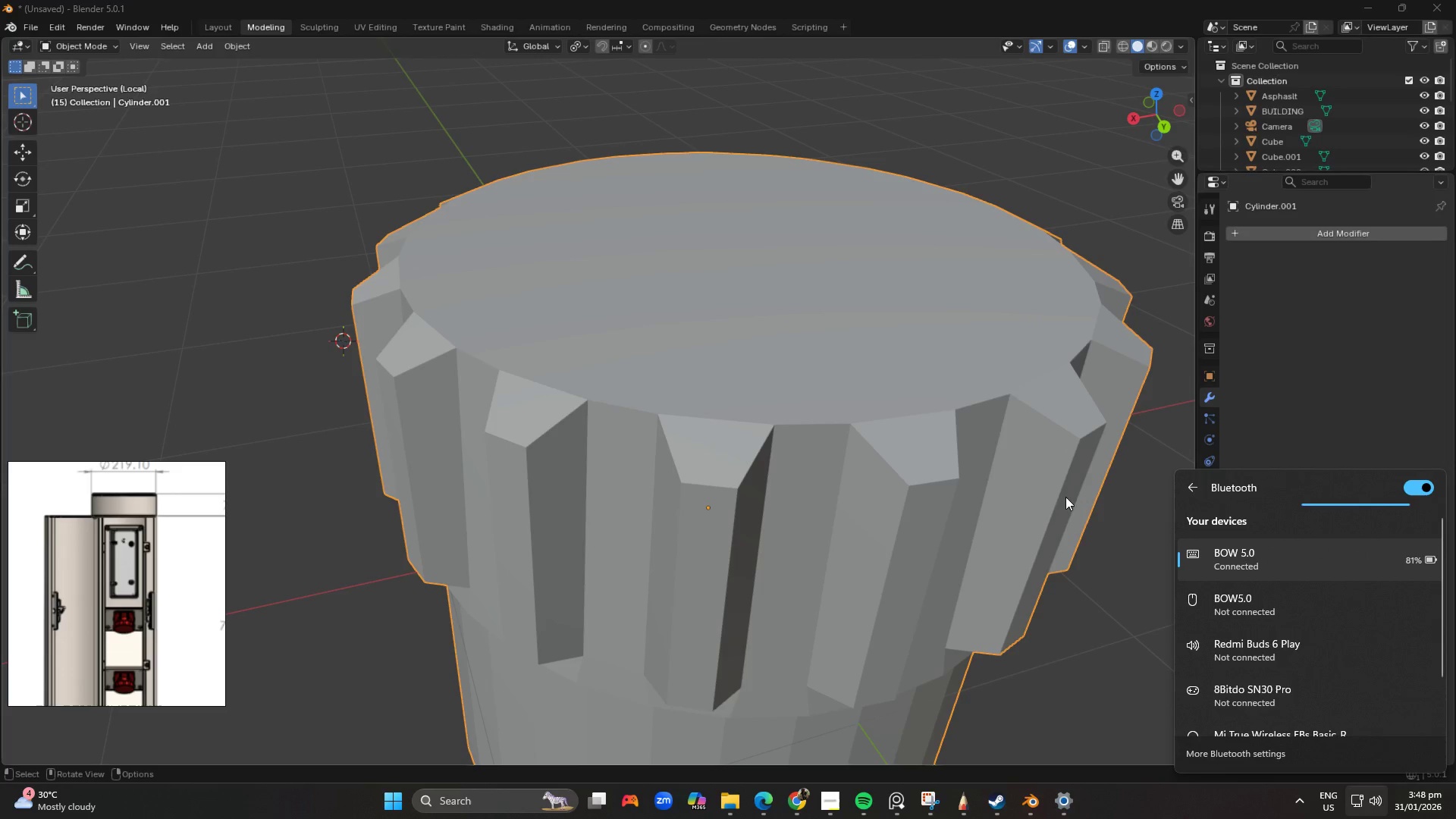 
scroll: coordinate [667, 303], scroll_direction: down, amount: 3.0
 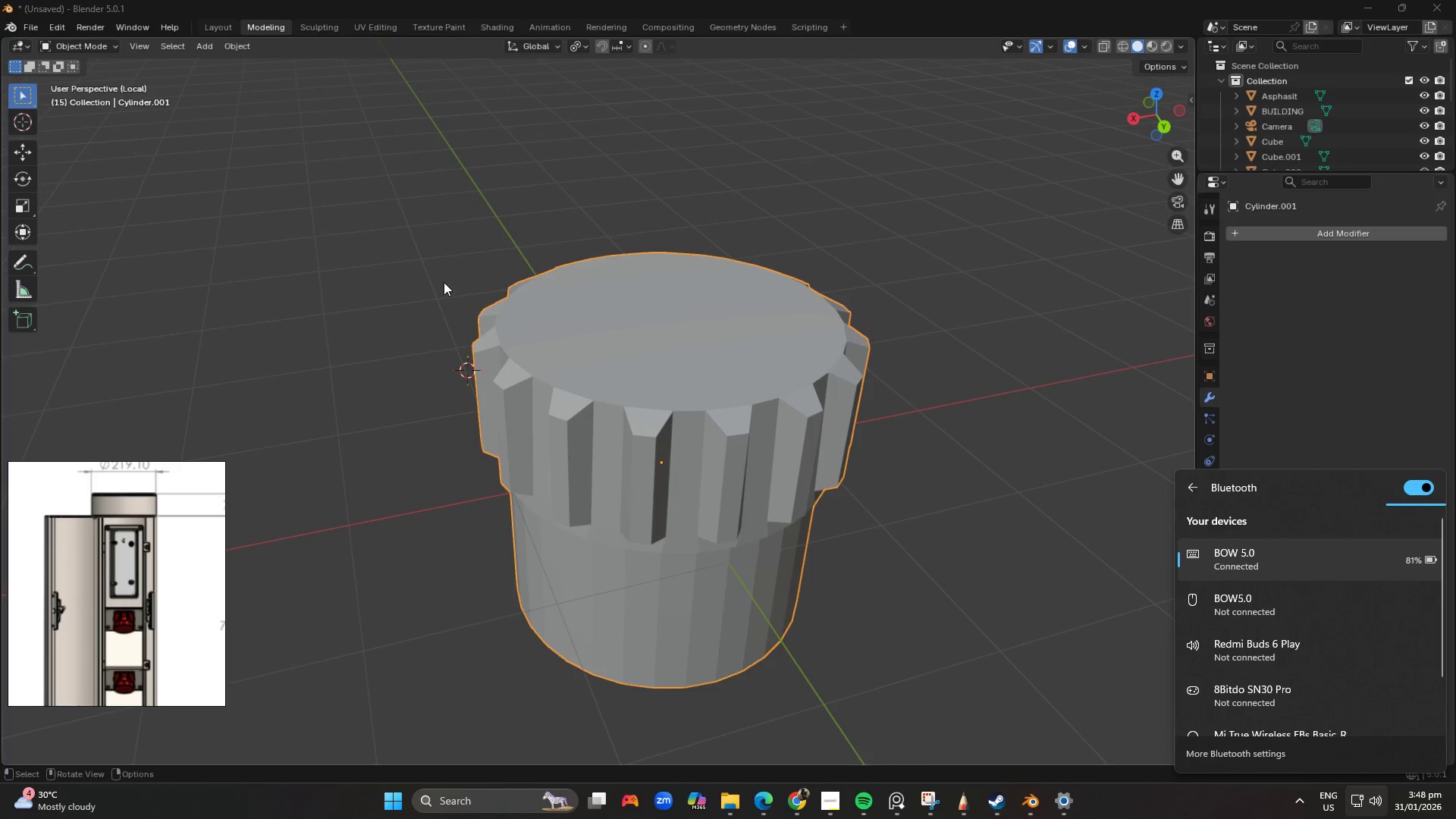 
left_click_drag(start_coordinate=[438, 283], to_coordinate=[405, 228])
 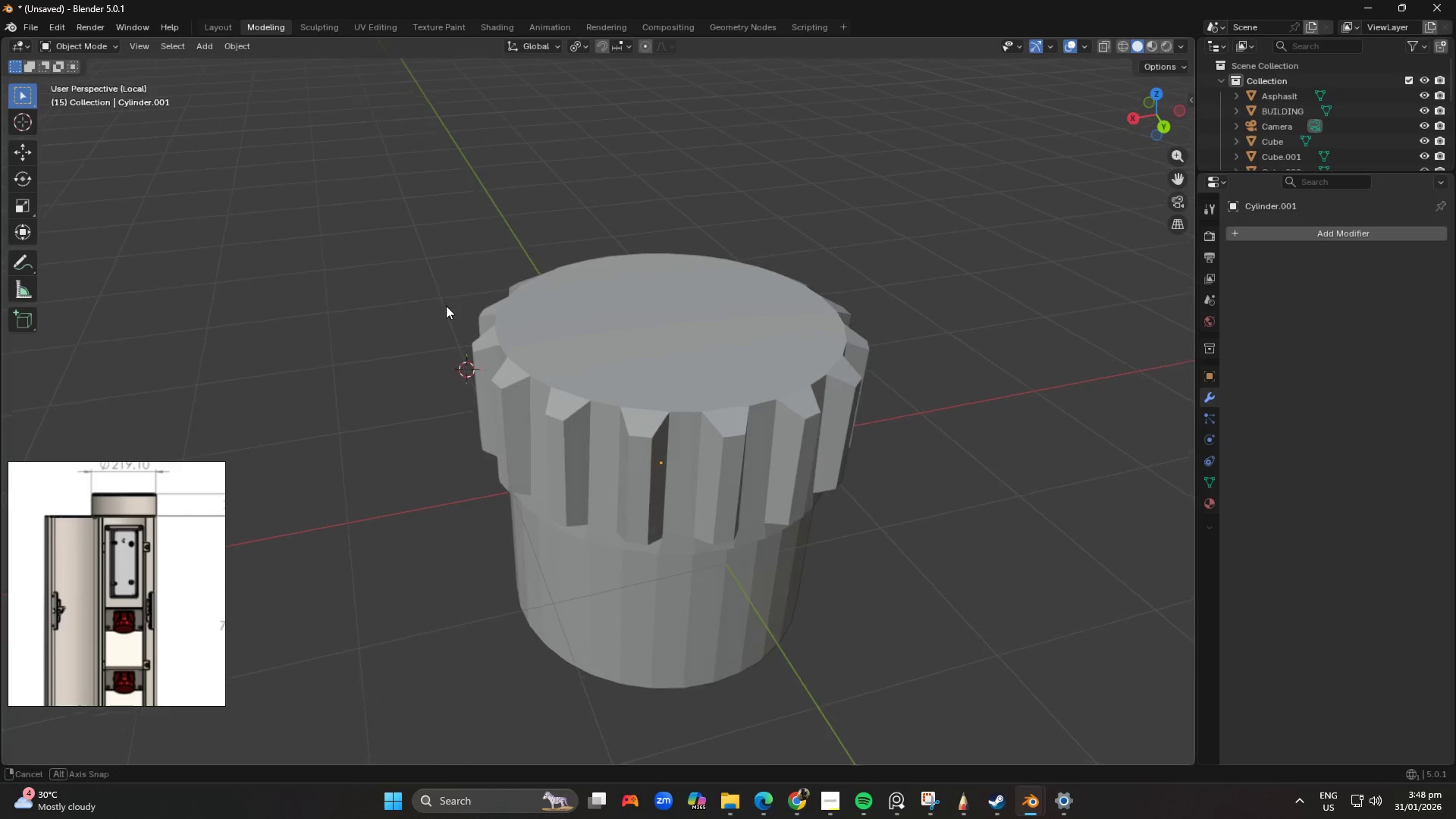 
scroll: coordinate [438, 304], scroll_direction: up, amount: 1.0
 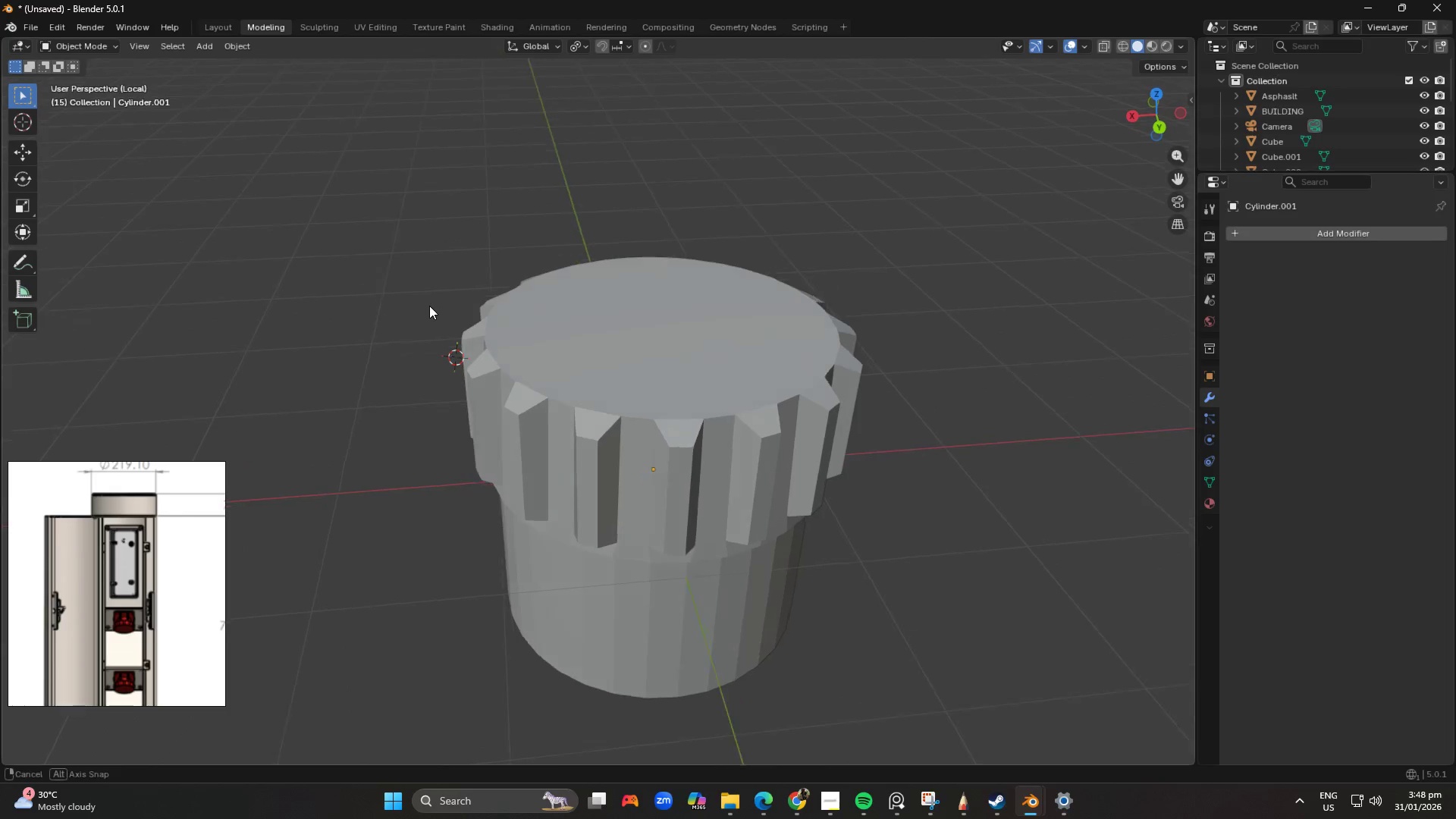 
left_click([639, 436])
 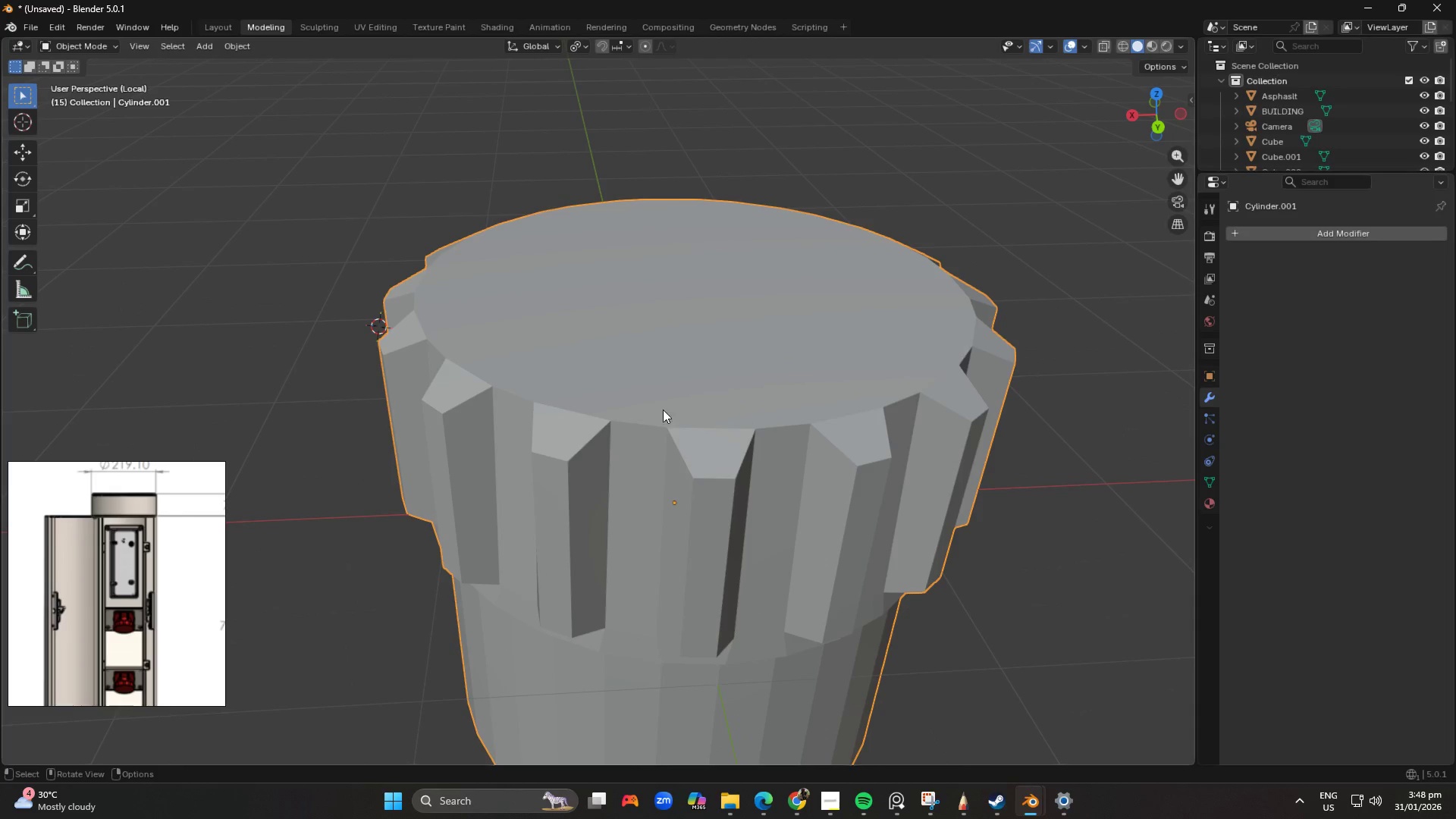 
scroll: coordinate [596, 378], scroll_direction: up, amount: 2.0
 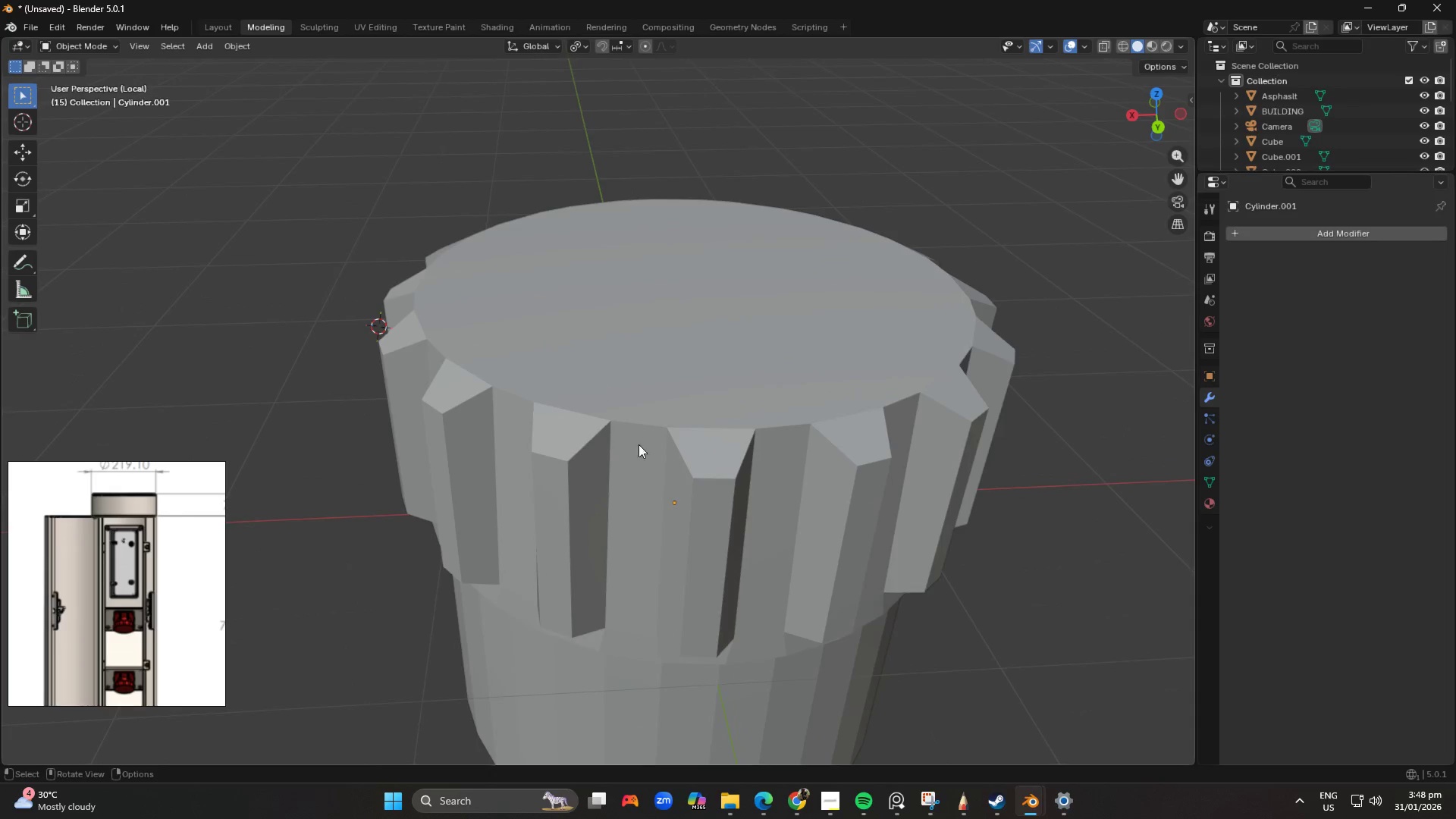 
left_click([610, 344])
 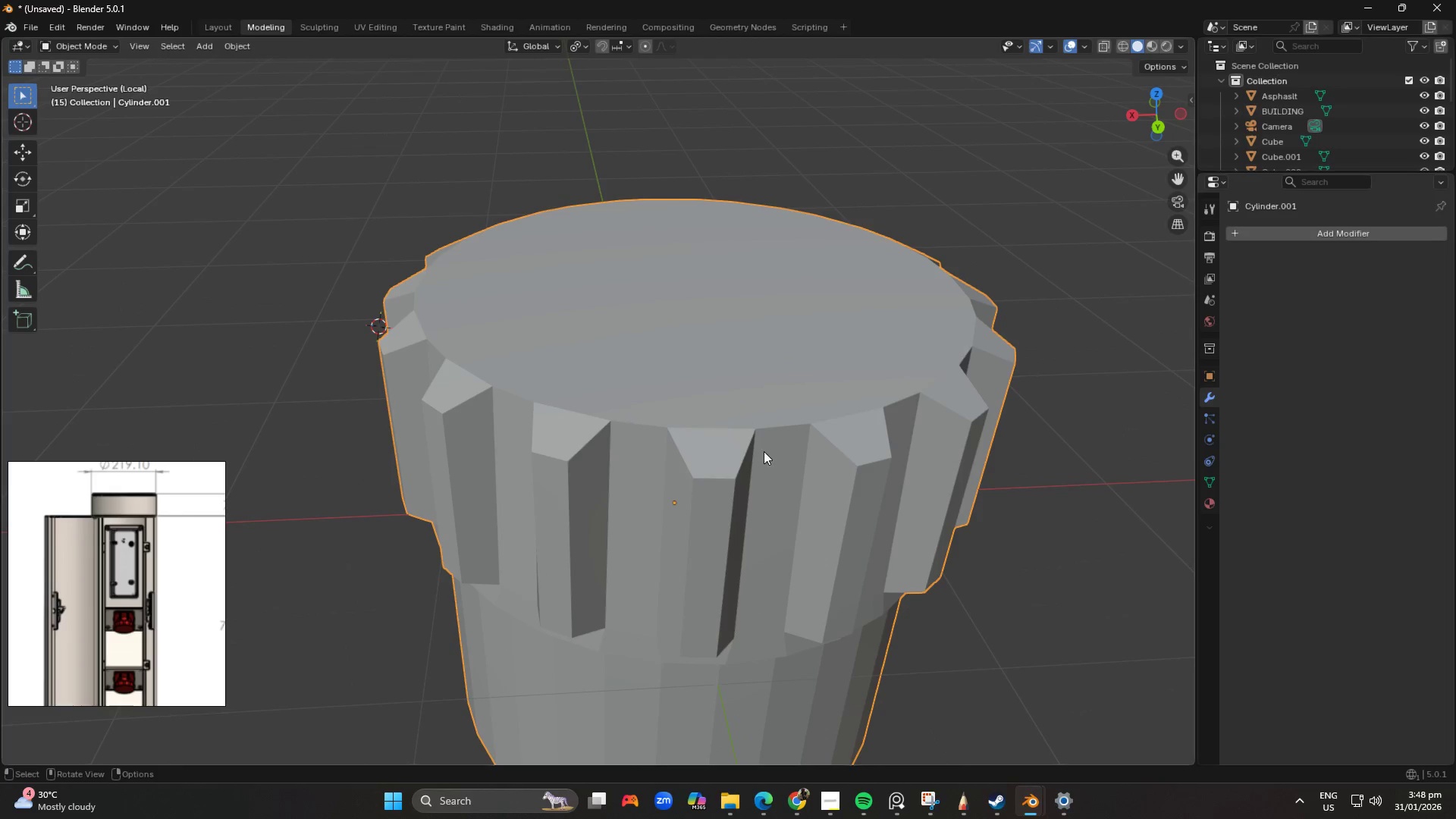 
scroll: coordinate [796, 455], scroll_direction: down, amount: 3.0
 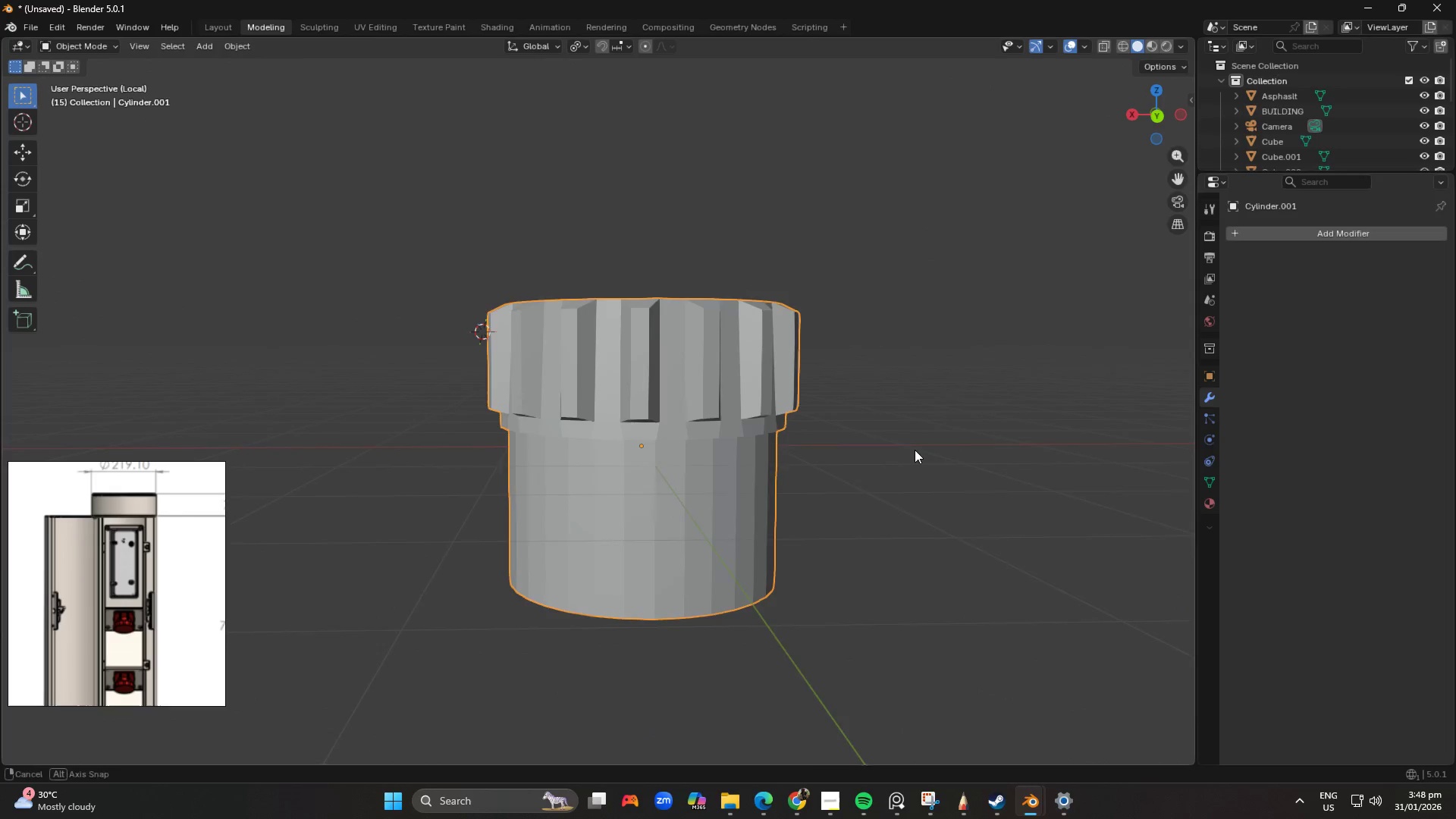 
scroll: coordinate [875, 482], scroll_direction: up, amount: 2.0
 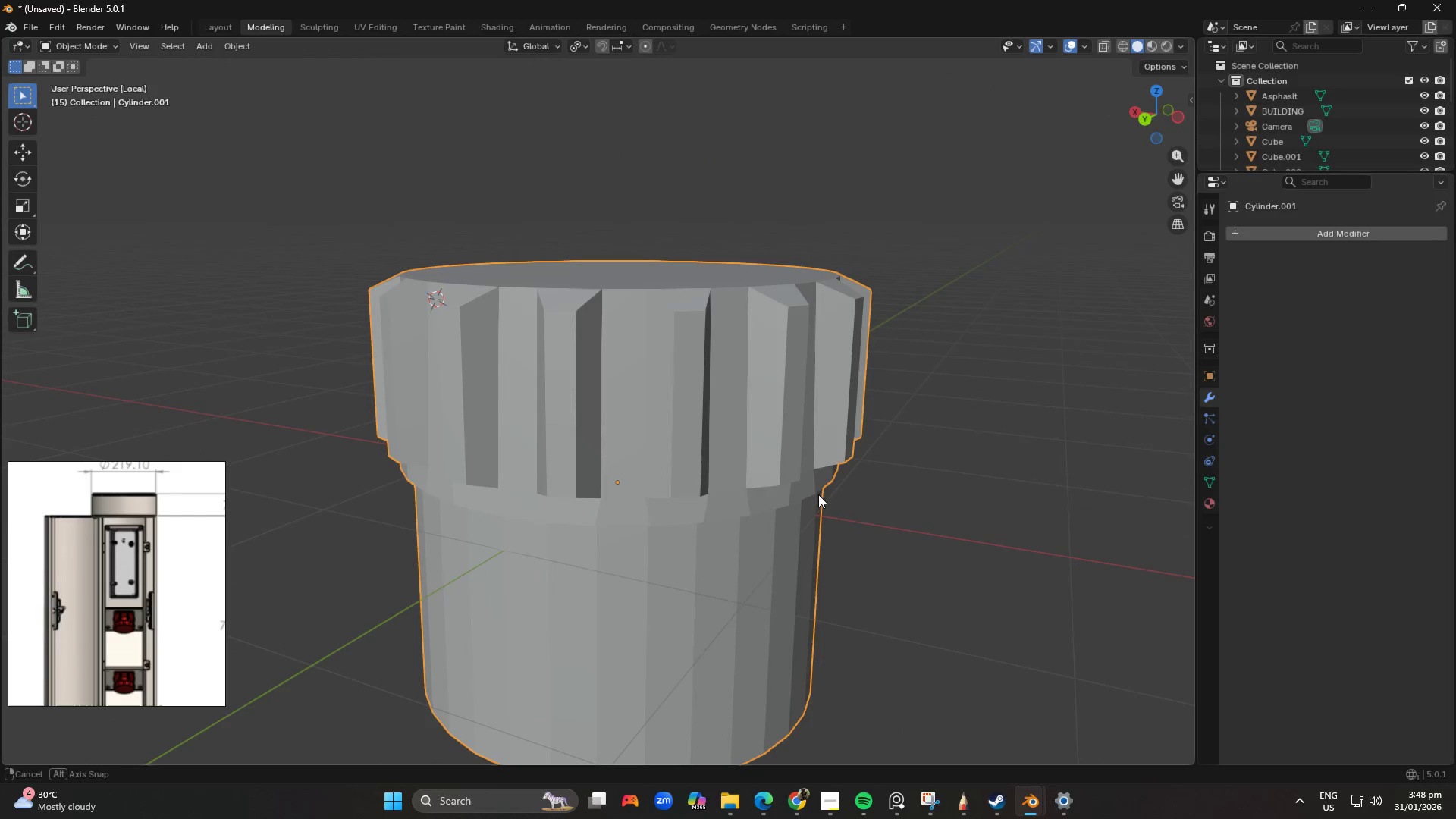 
right_click([772, 522])
 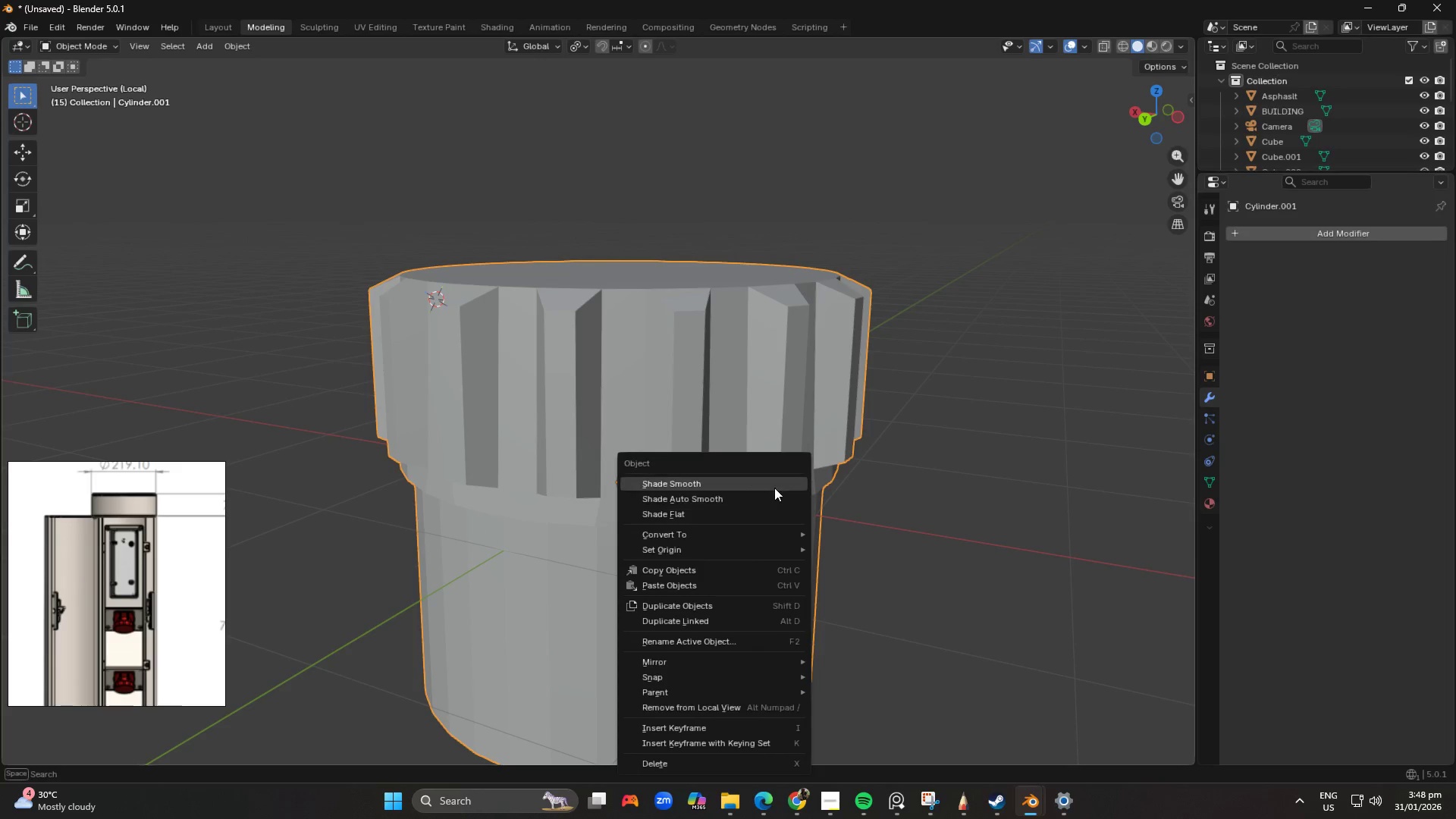 
left_click([774, 488])
 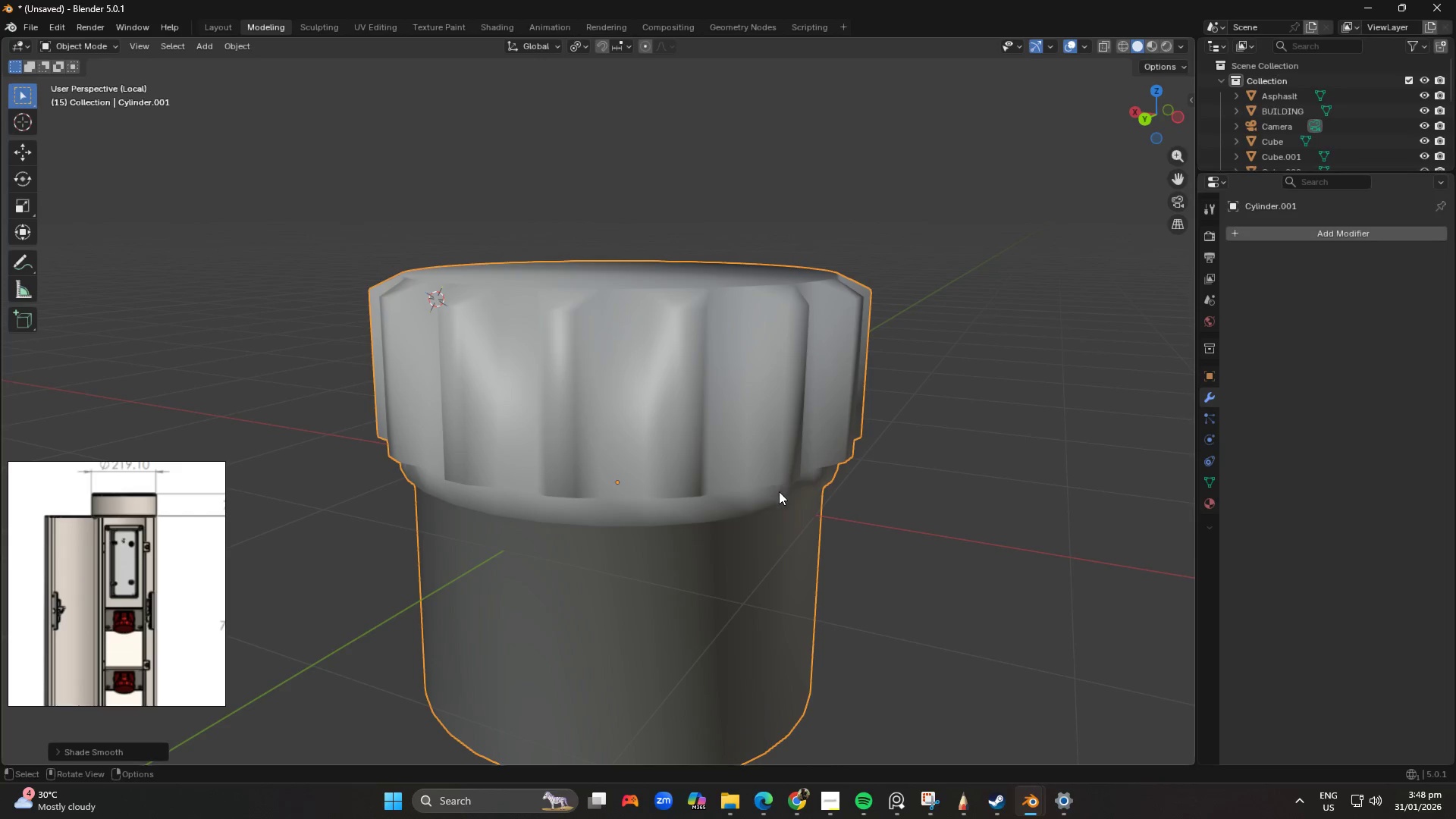 
scroll: coordinate [796, 510], scroll_direction: down, amount: 2.0
 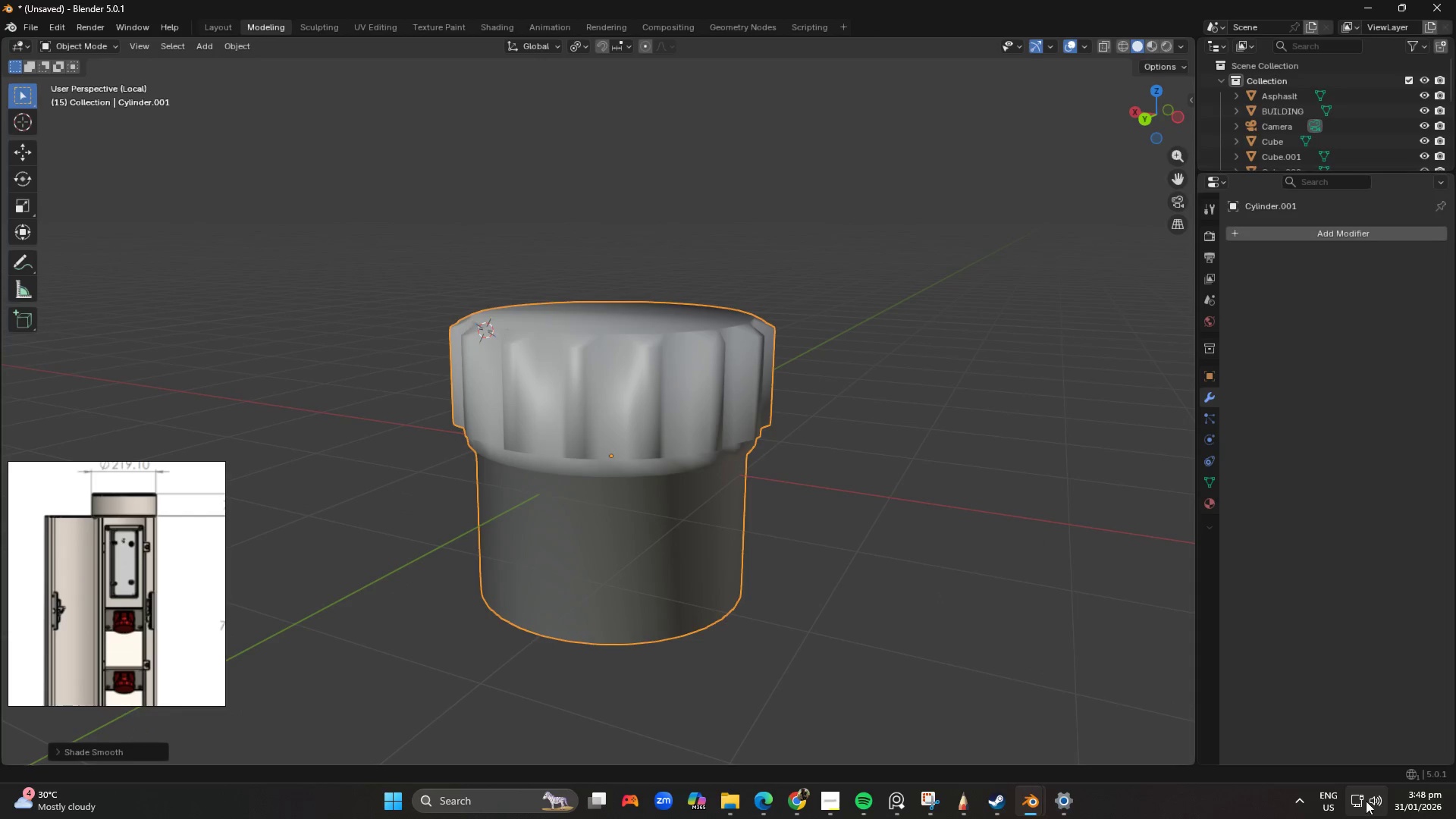 
left_click([1361, 802])
 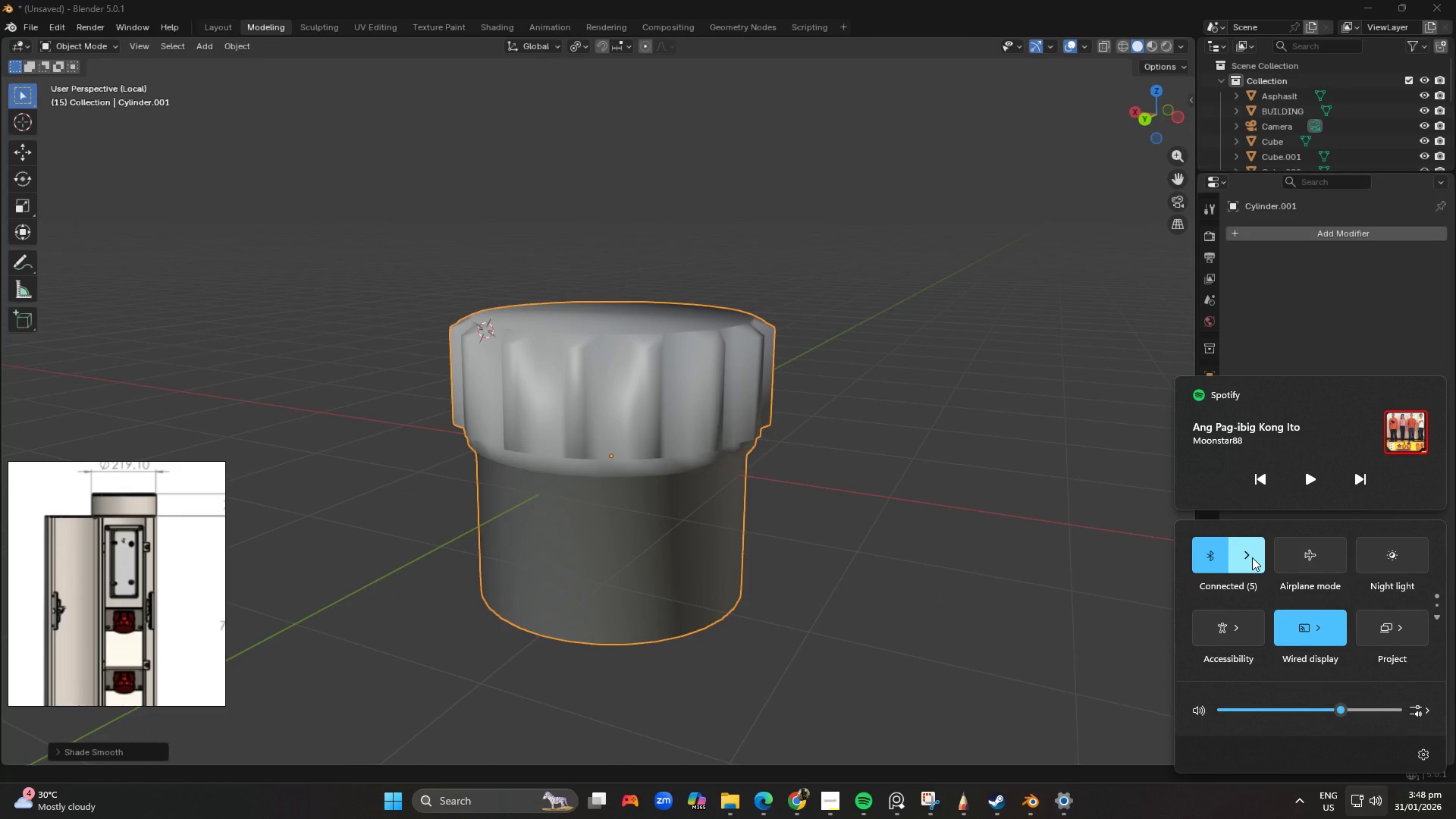 
left_click([1252, 557])
 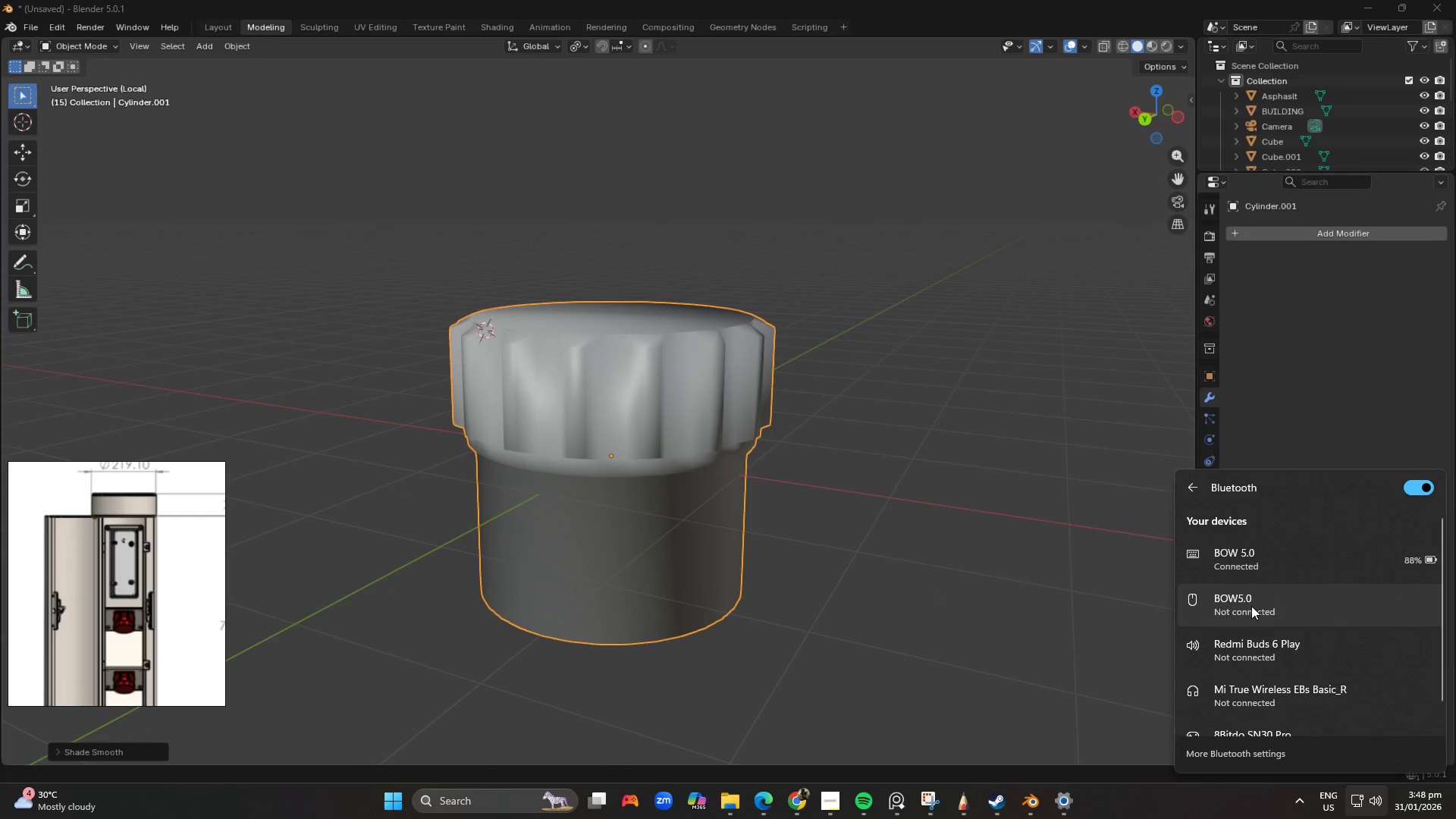 
left_click([650, 425])
 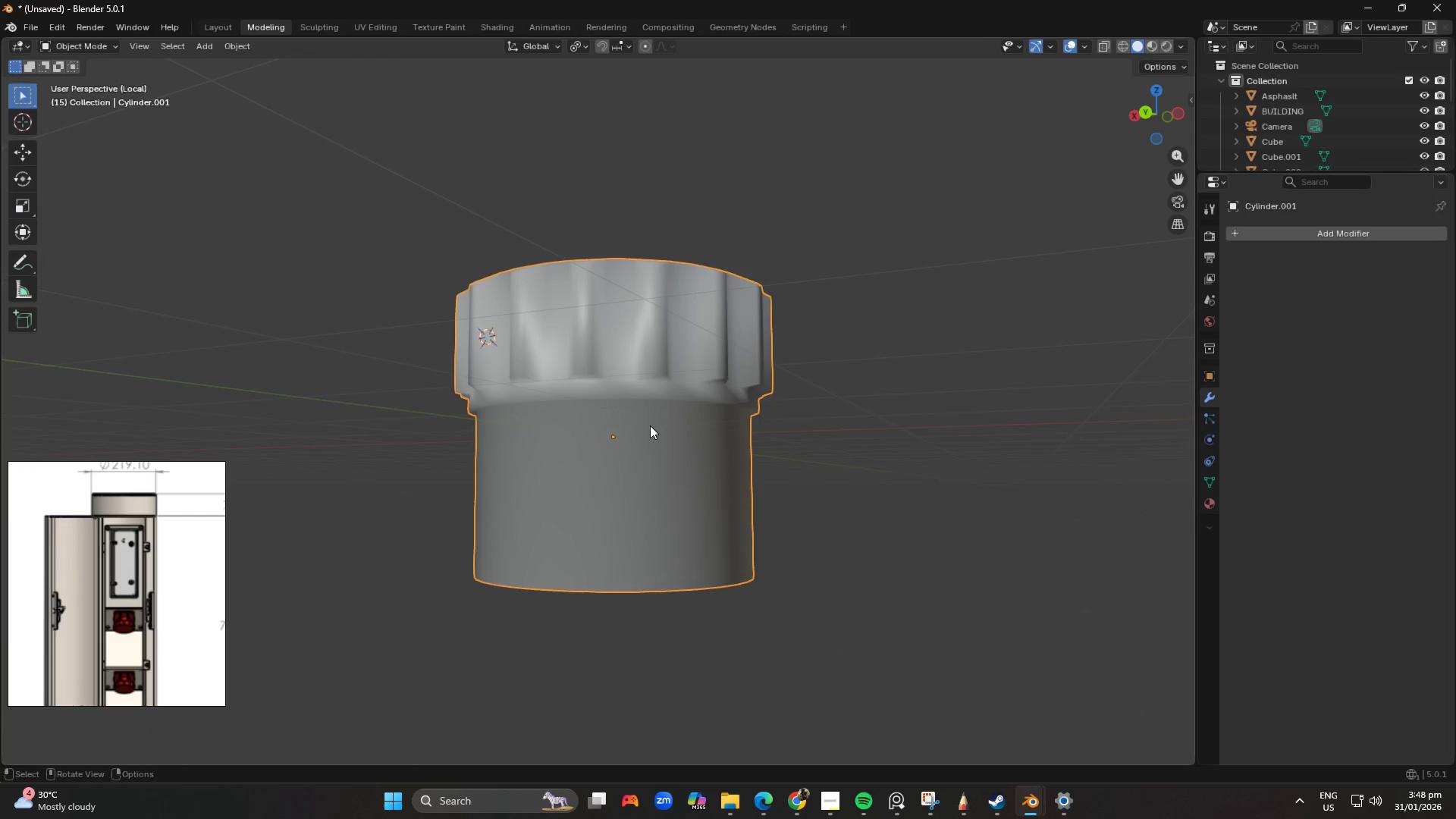 
scroll: coordinate [823, 459], scroll_direction: up, amount: 1.0
 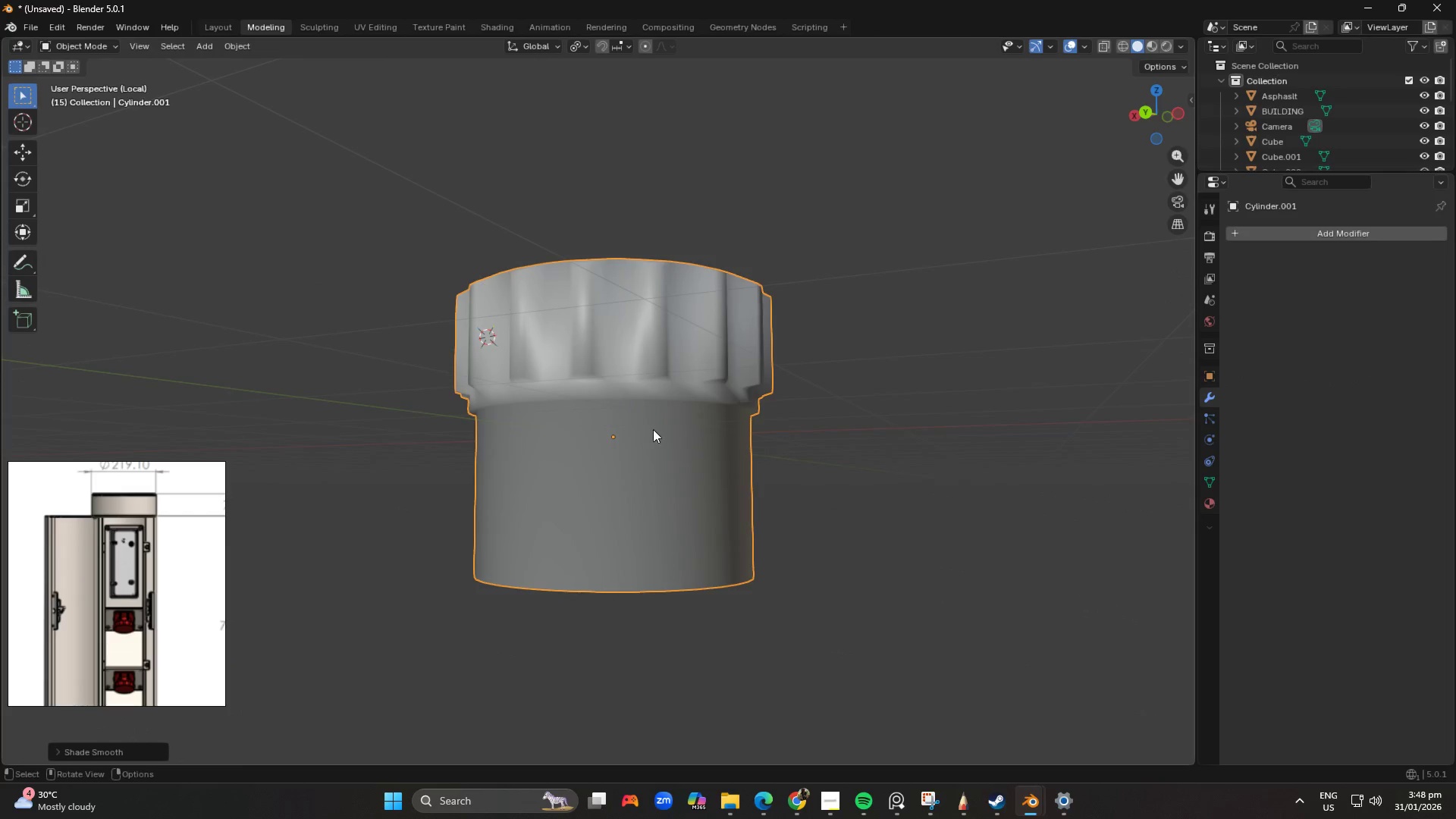 
key(Tab)
 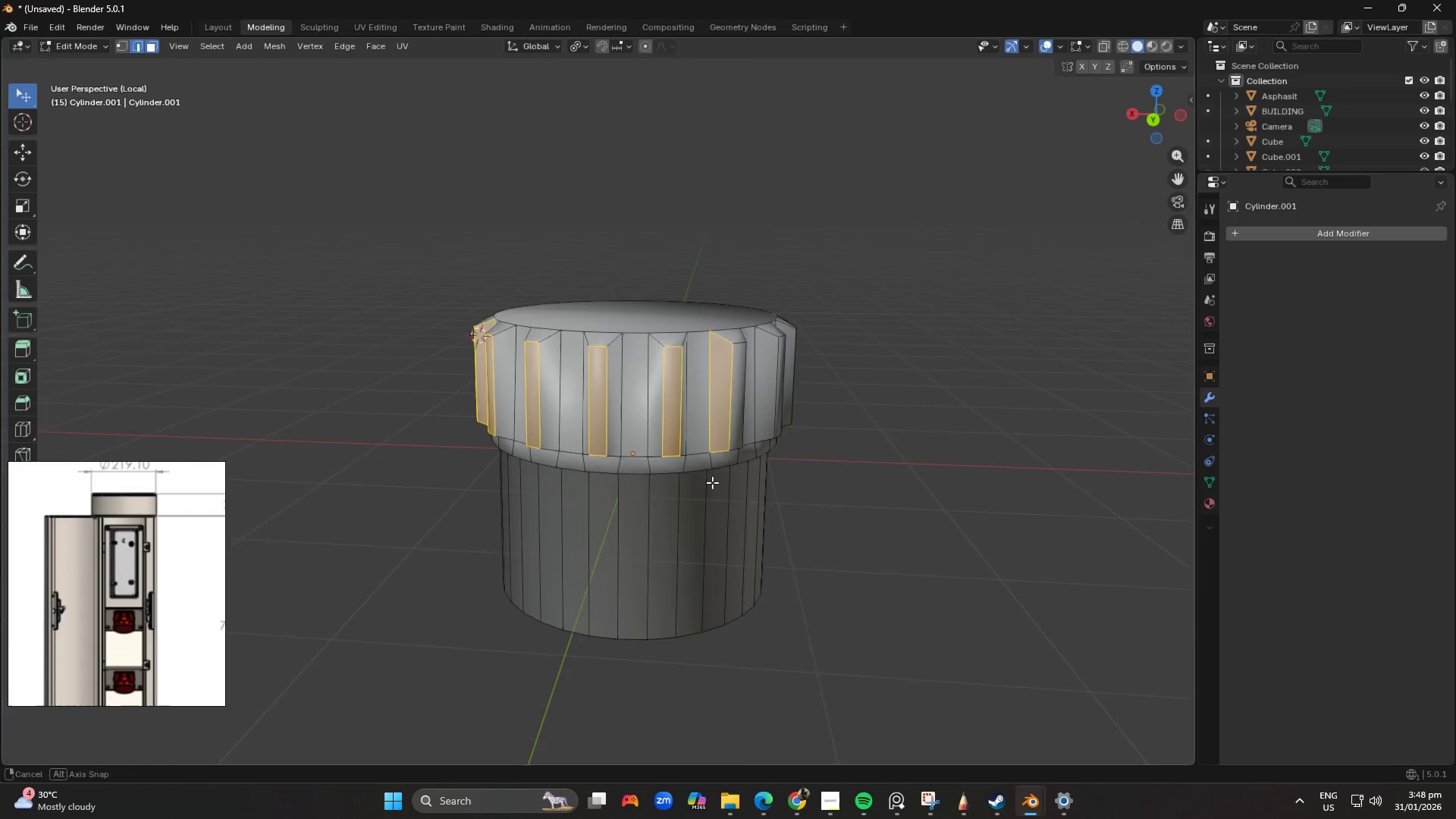 
scroll: coordinate [729, 506], scroll_direction: up, amount: 4.0
 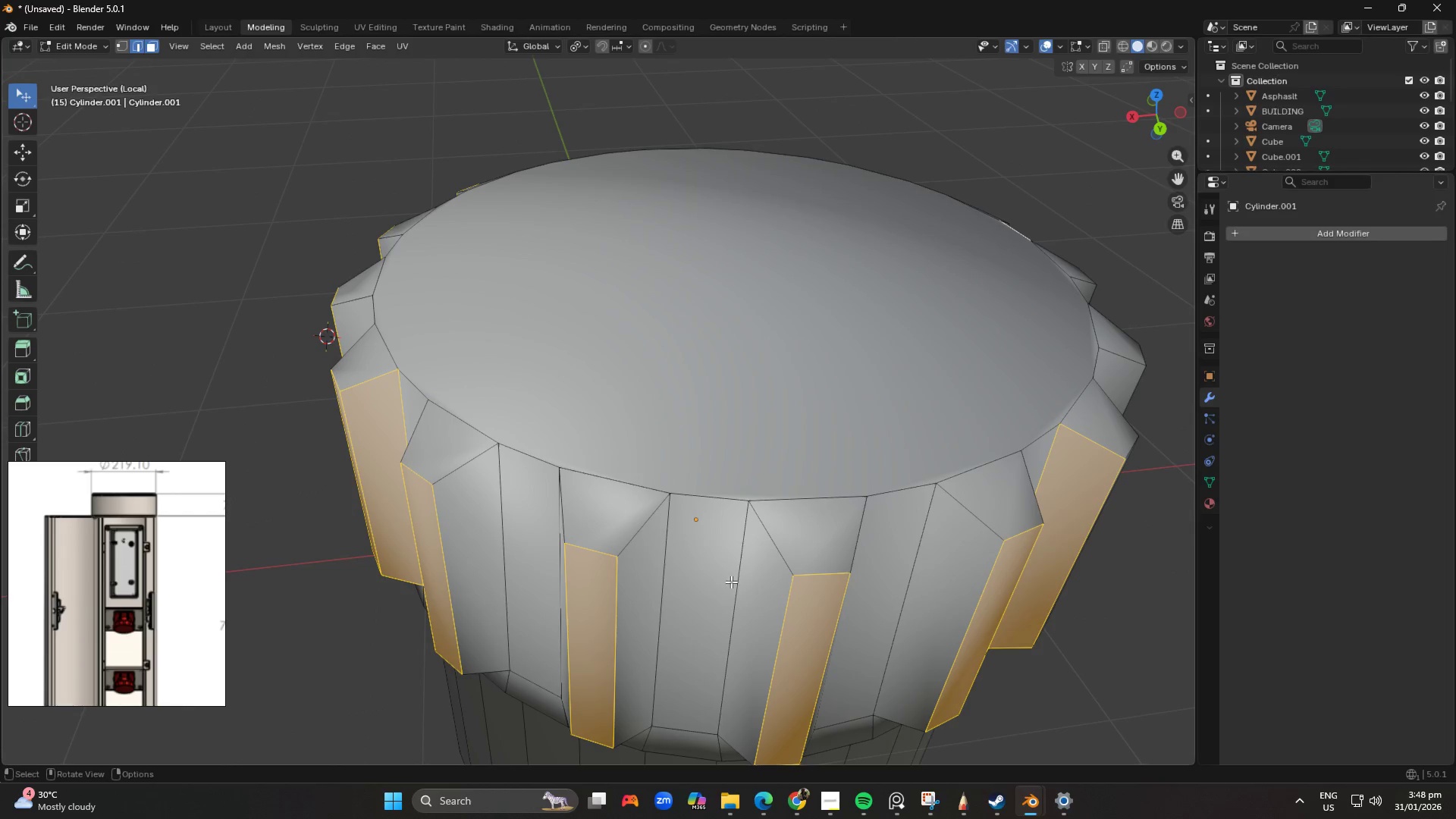 
scroll: coordinate [732, 600], scroll_direction: down, amount: 3.0
 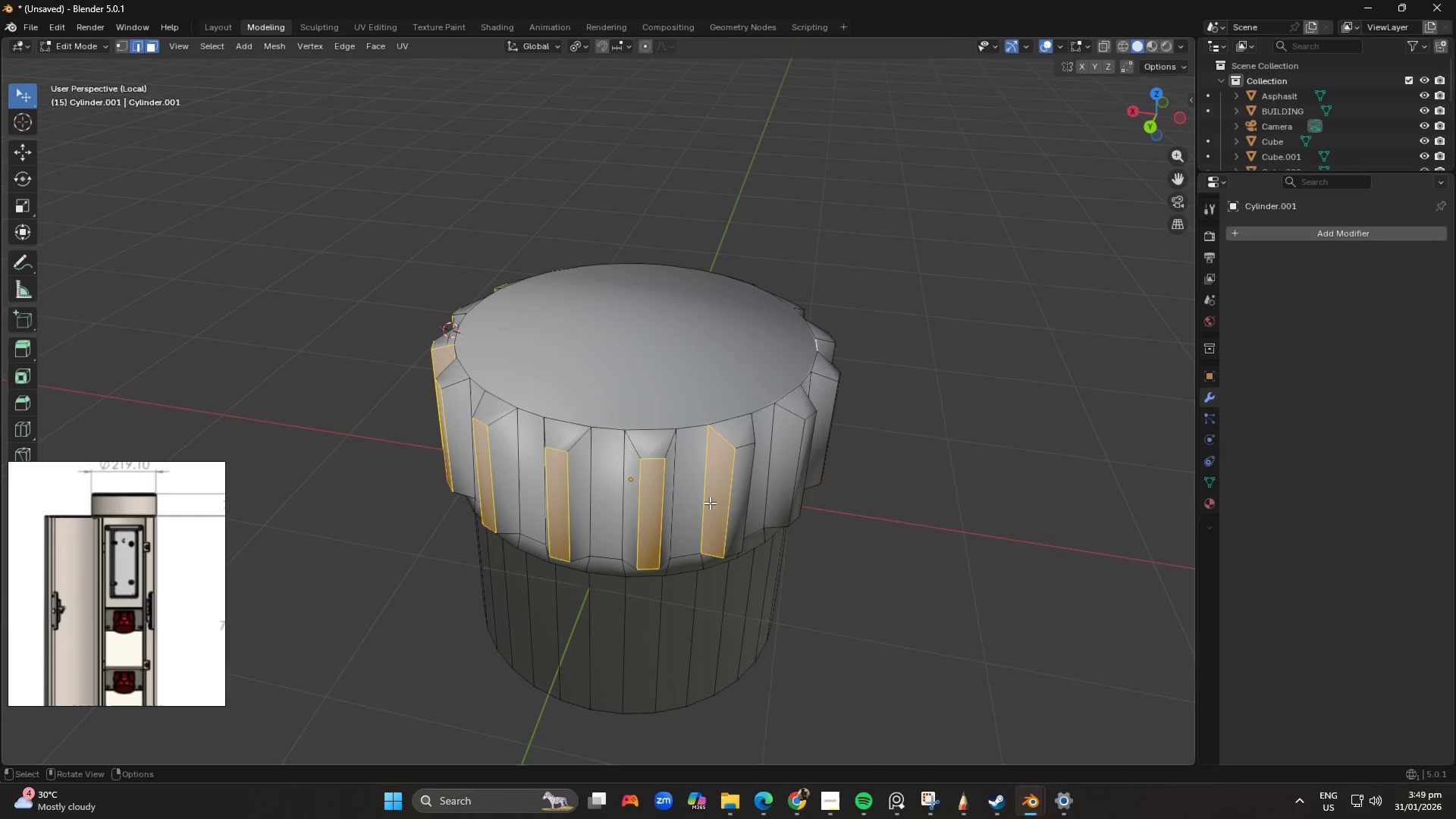 
left_click([742, 490])
 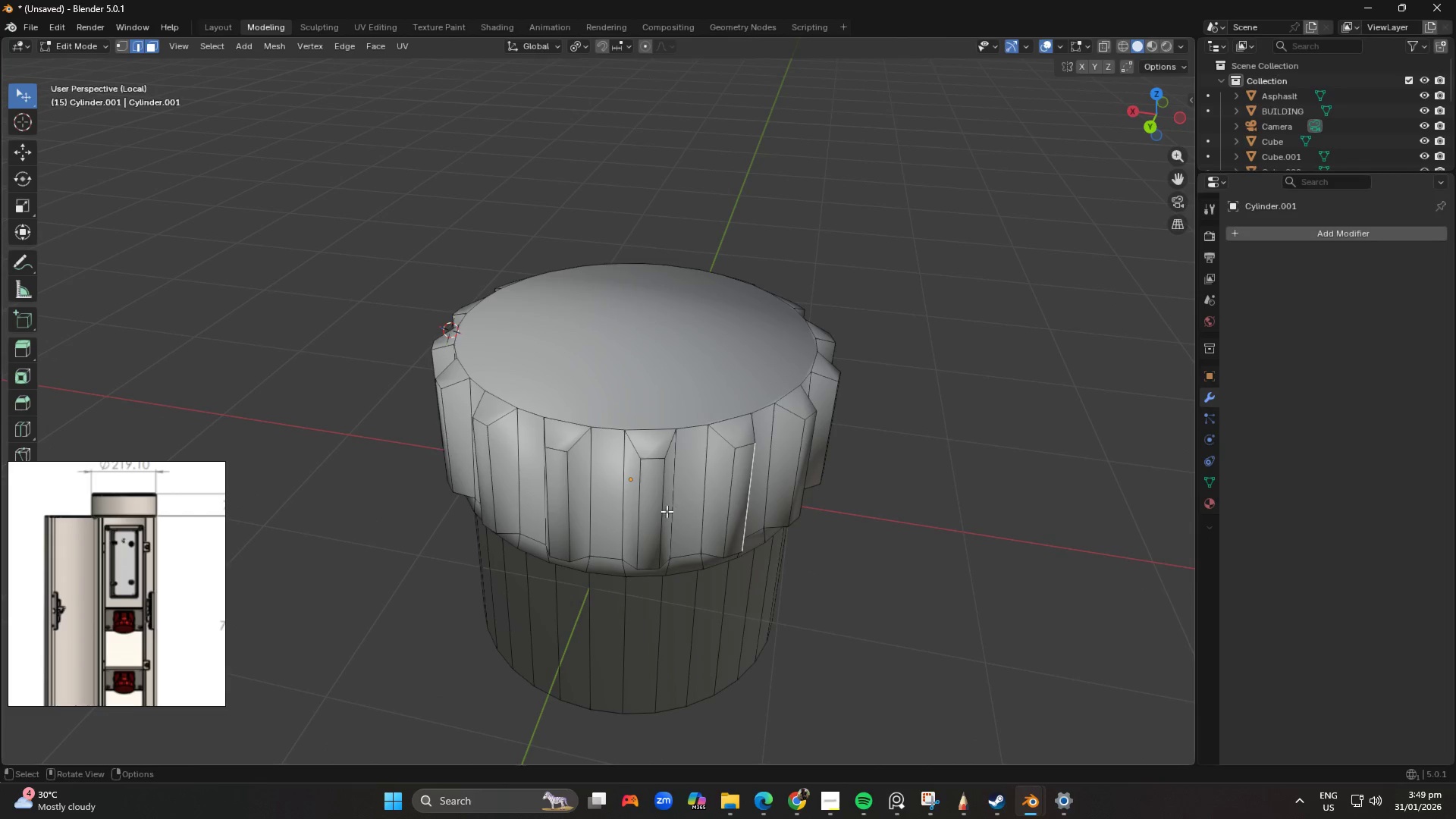 
key(Shift+ShiftLeft)
 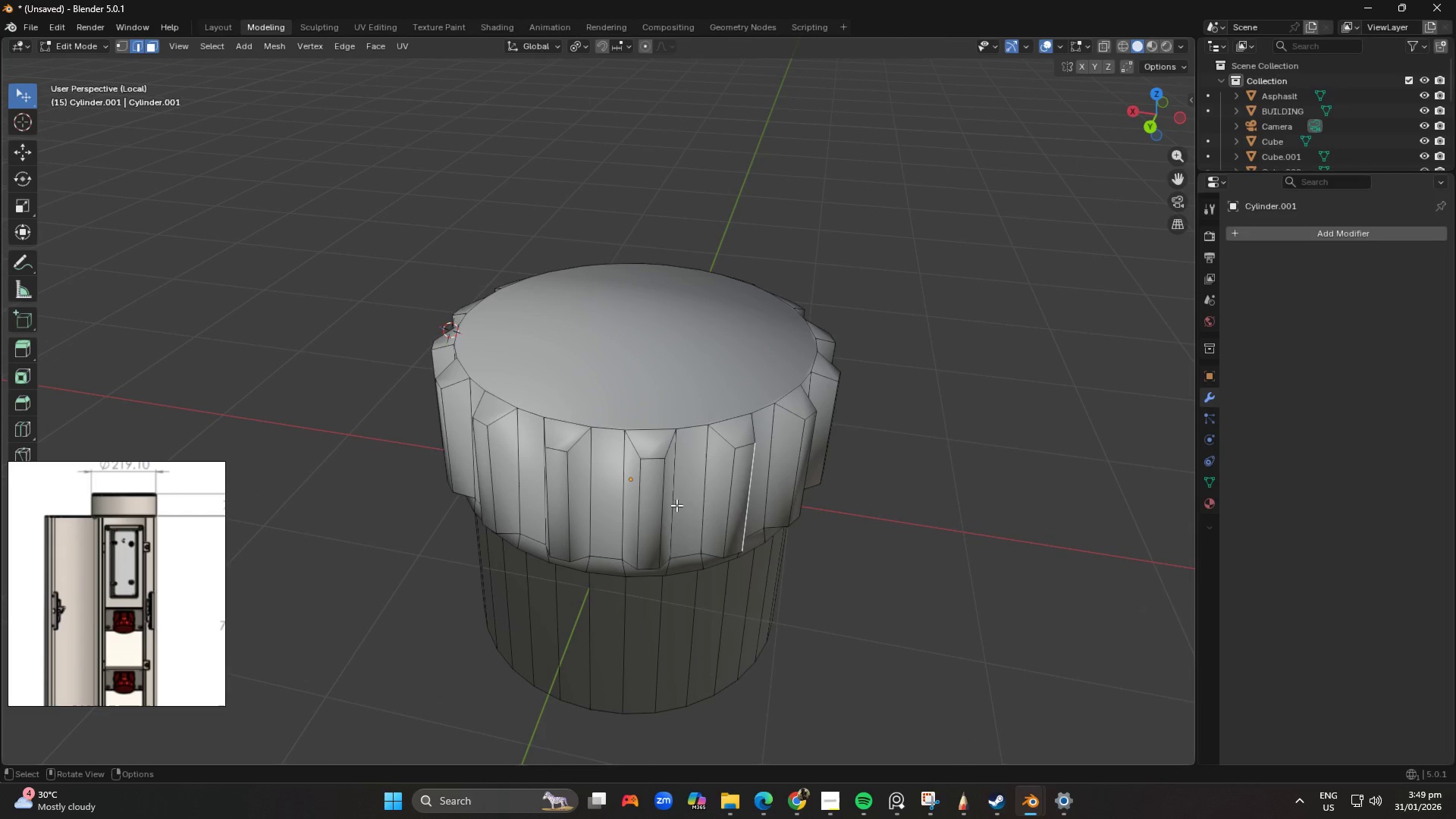 
key(3)
 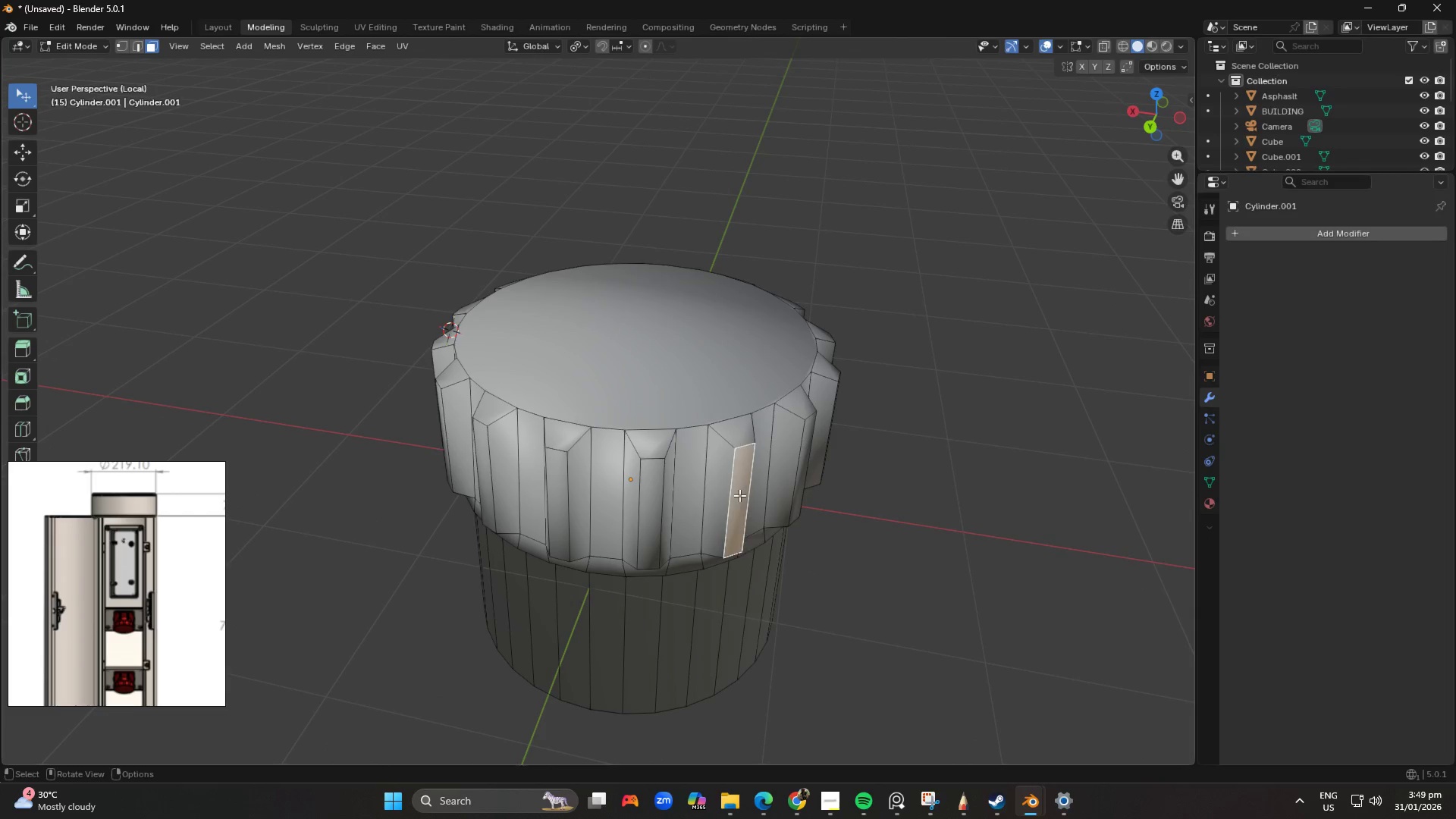 
hold_key(key=ShiftLeft, duration=1.5)
double_click([648, 513])
 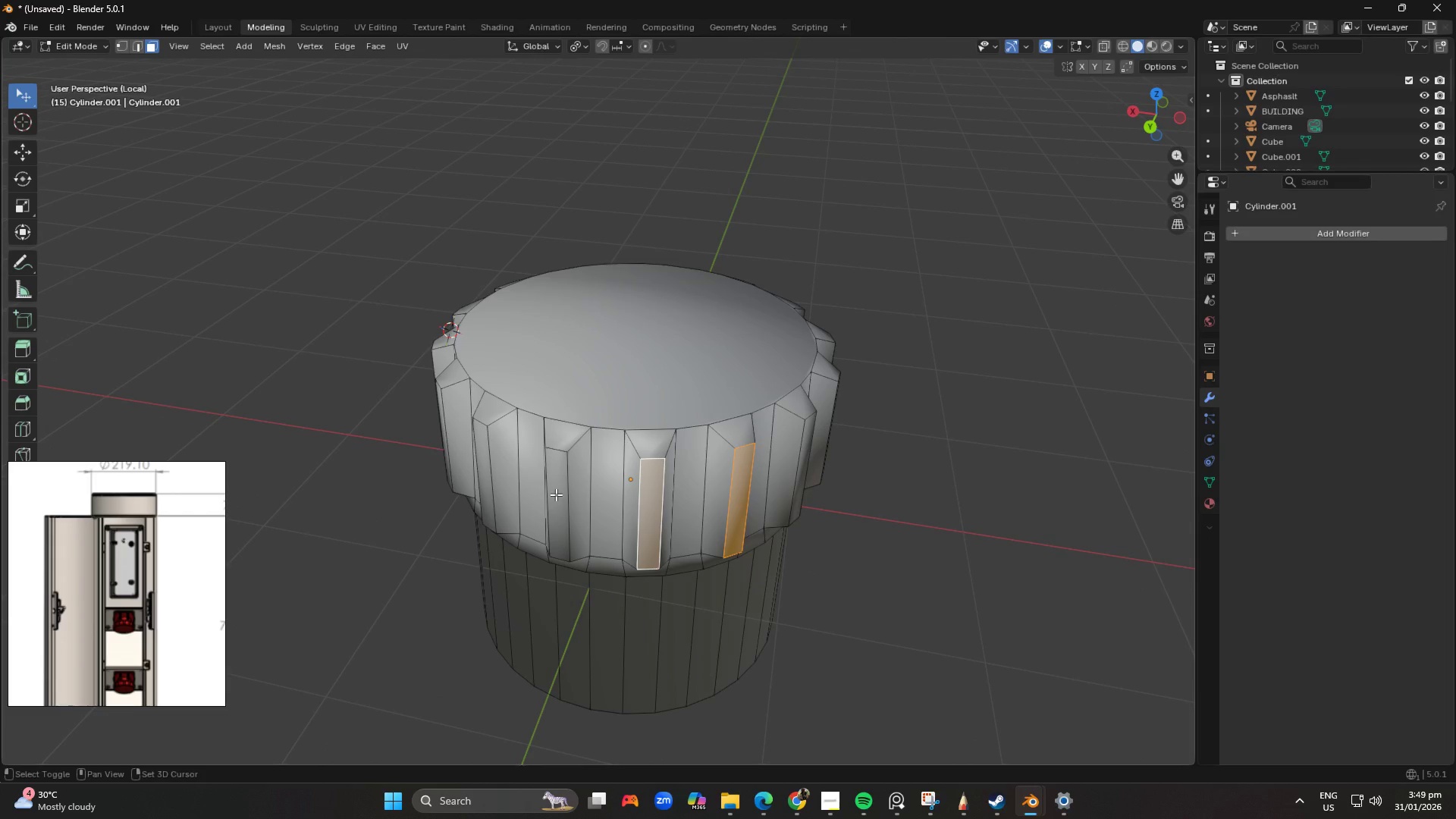 
left_click([556, 494])
 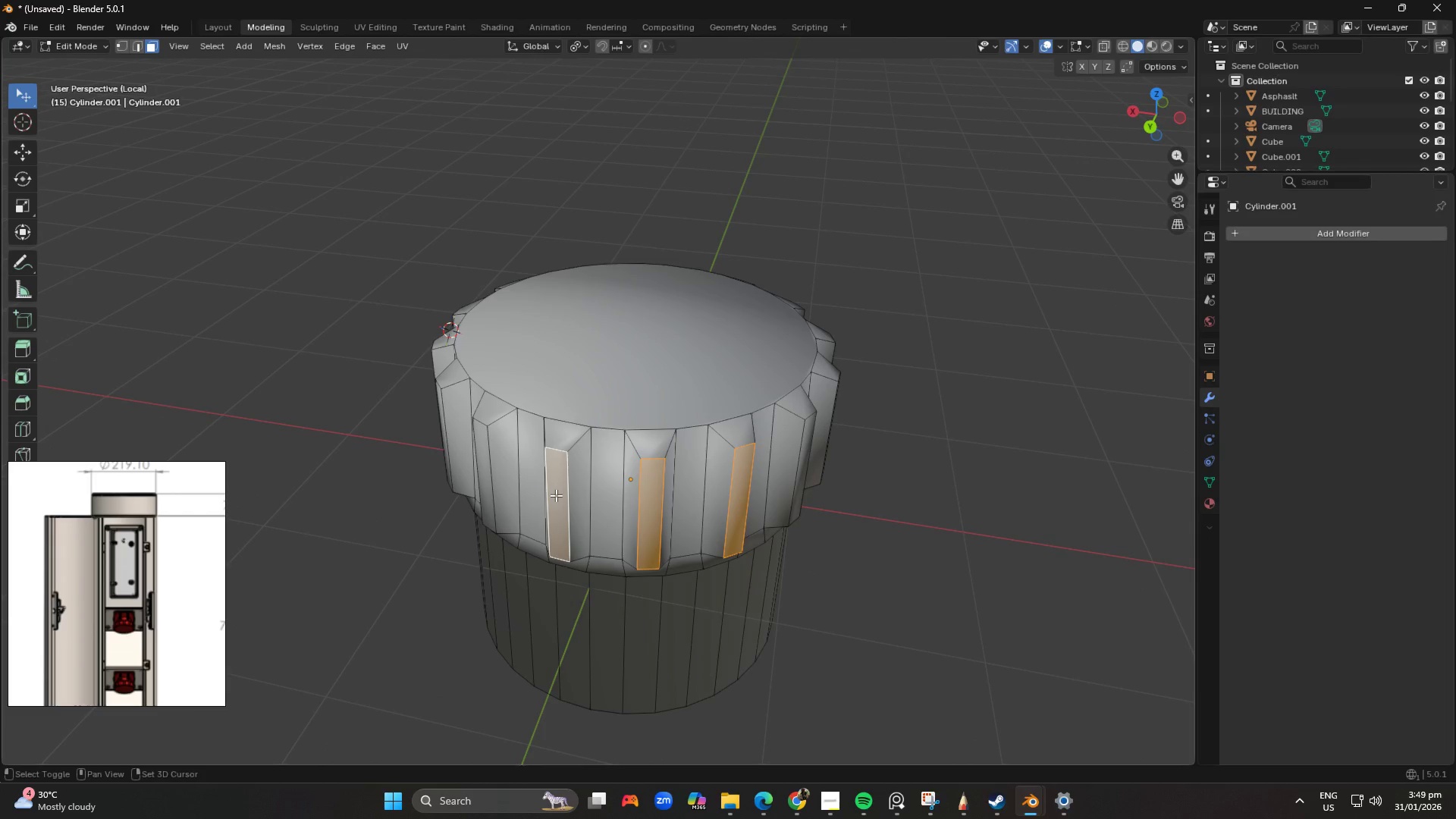 
key(Shift+ShiftLeft)
 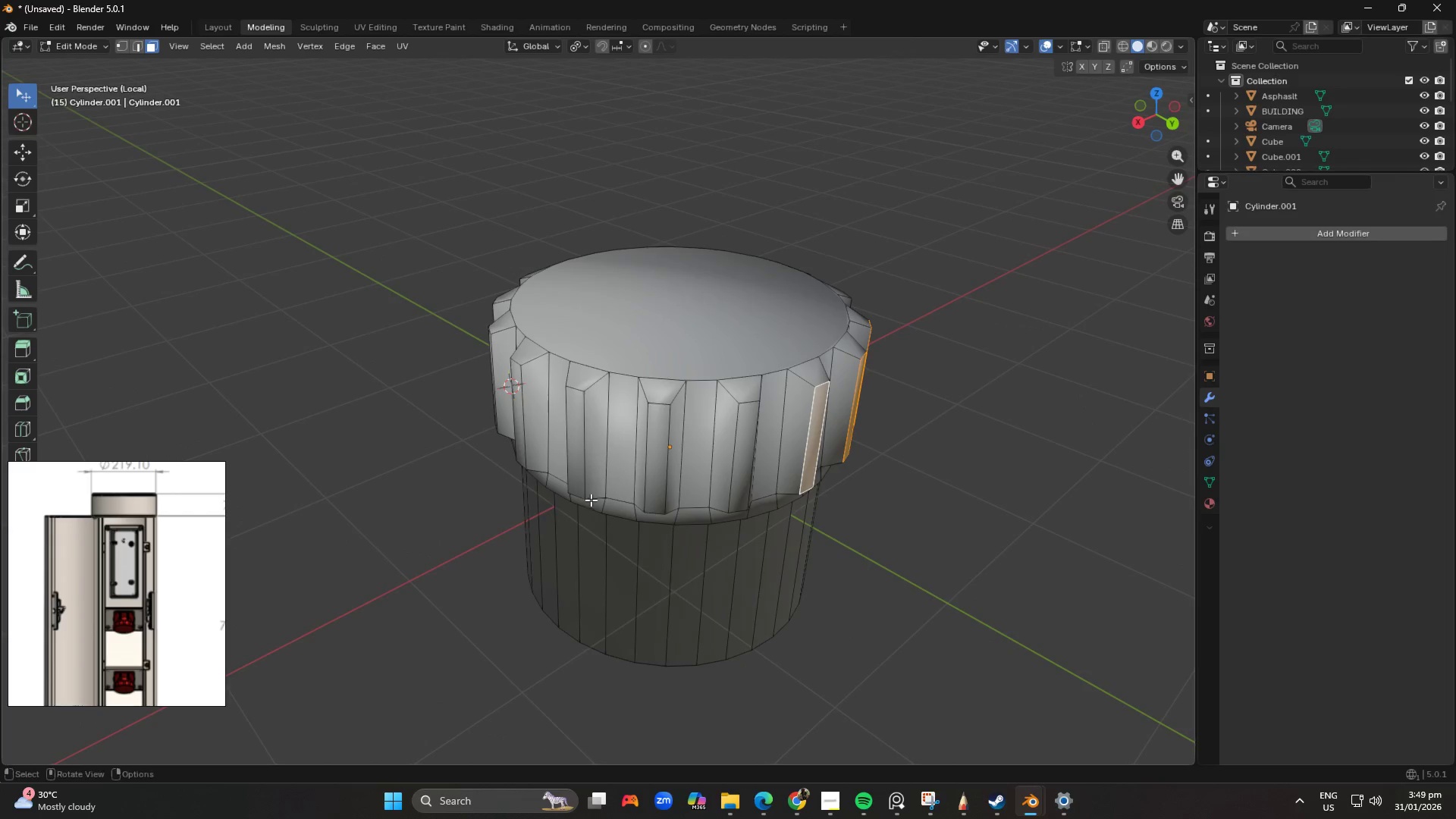 
hold_key(key=ShiftLeft, duration=1.53)
 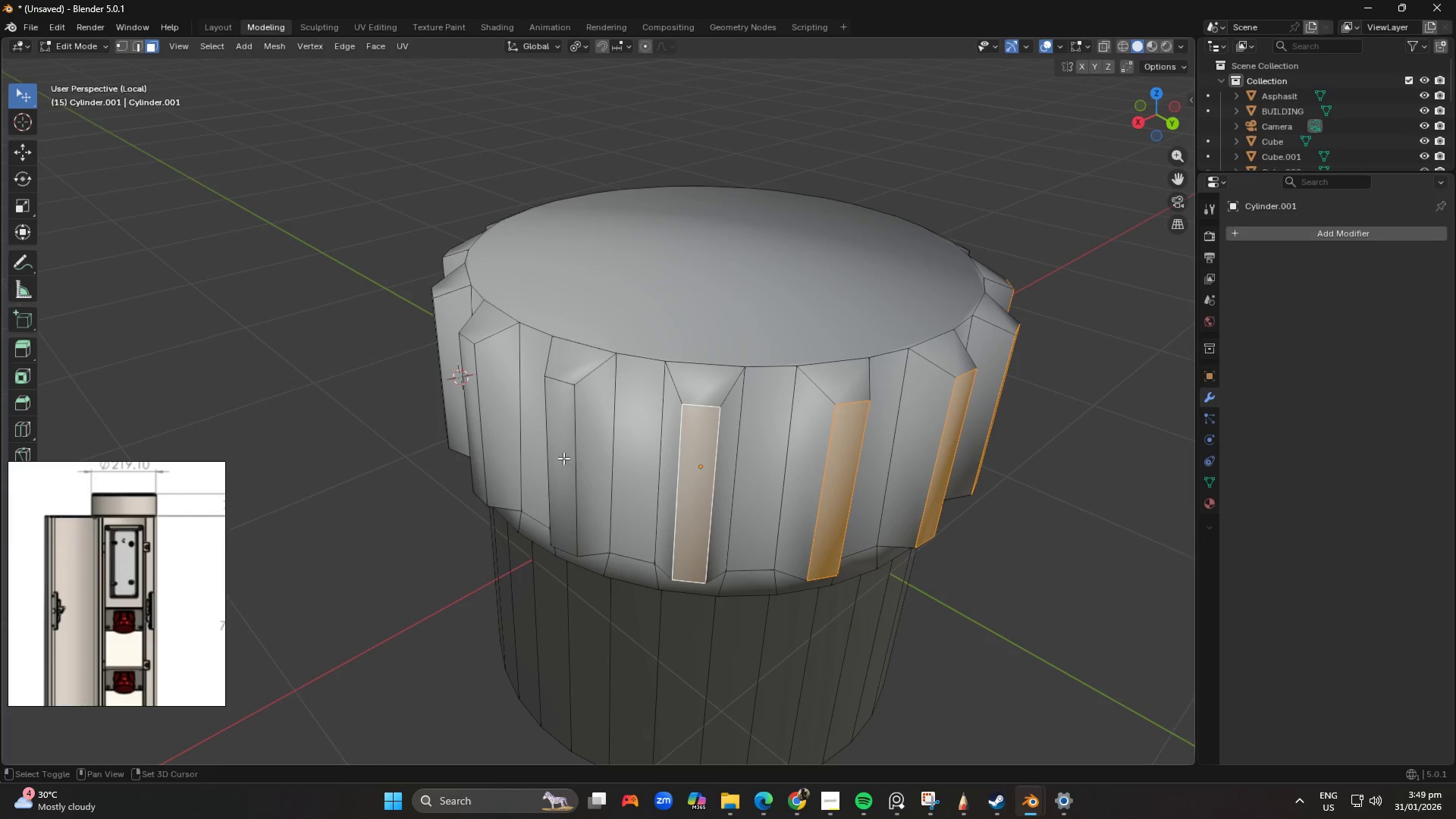 
scroll: coordinate [767, 520], scroll_direction: up, amount: 2.0
 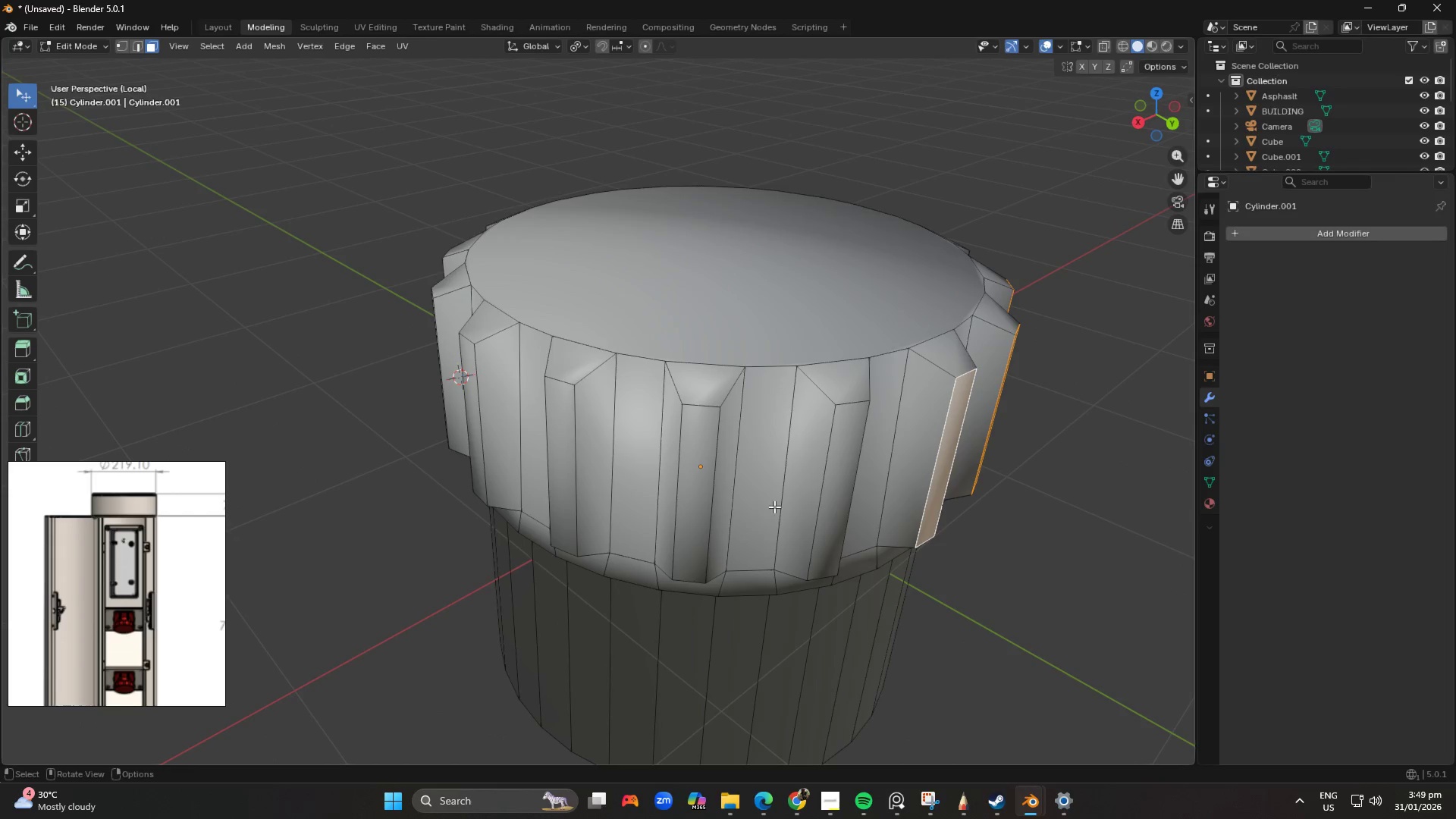 
left_click([852, 453])
 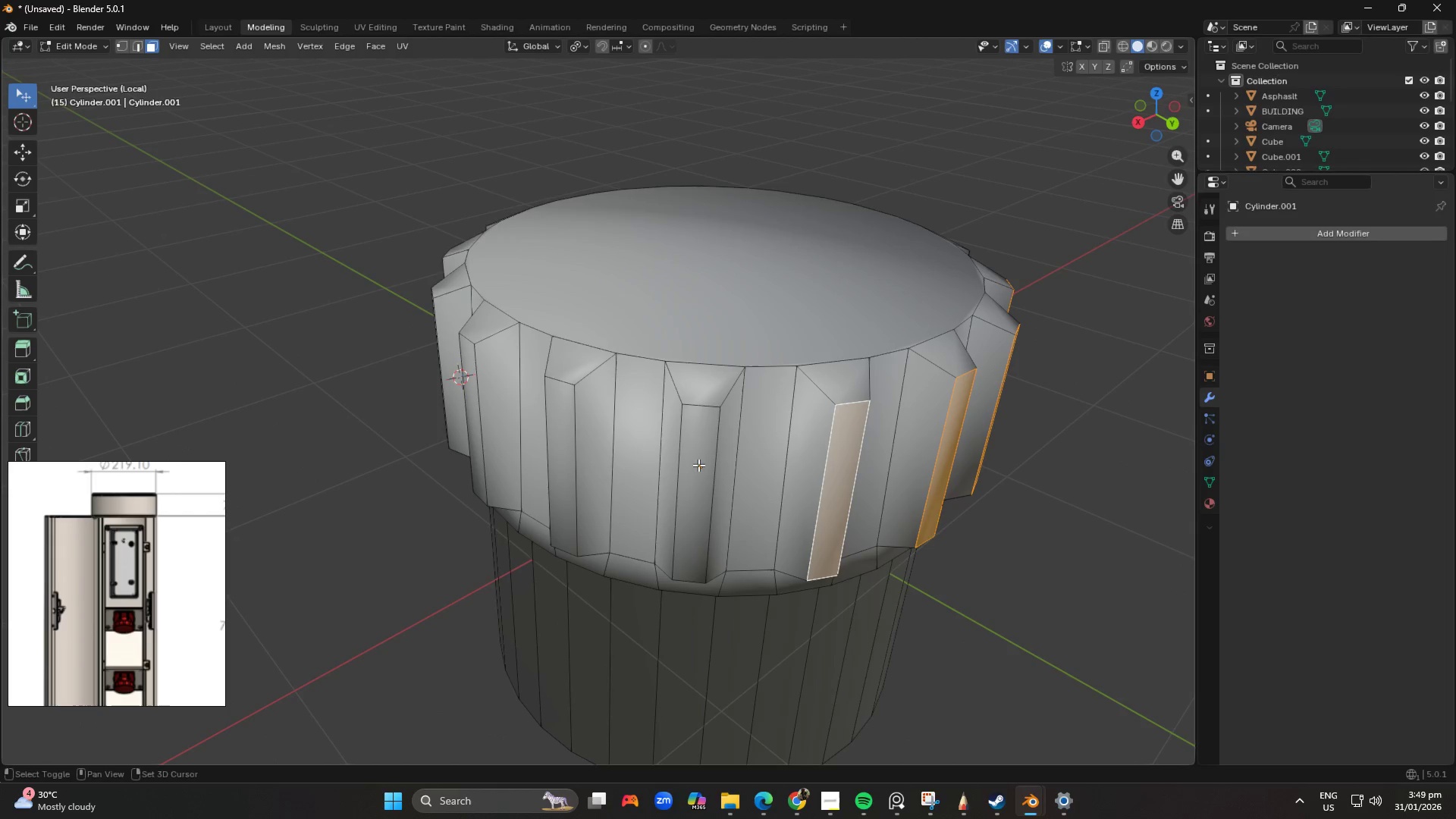 
left_click([695, 464])
 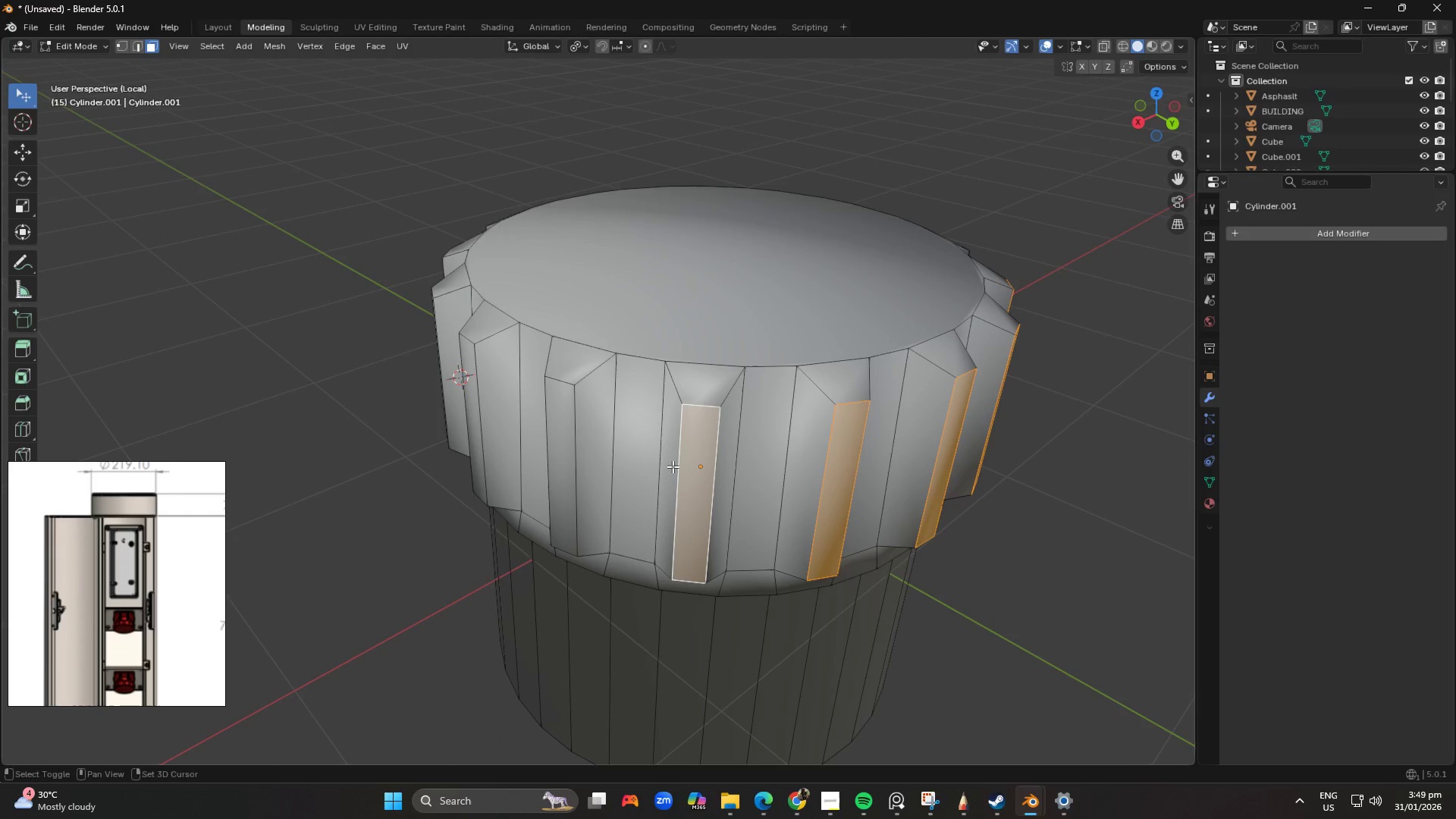 
hold_key(key=ShiftLeft, duration=0.77)
left_click([563, 458])
 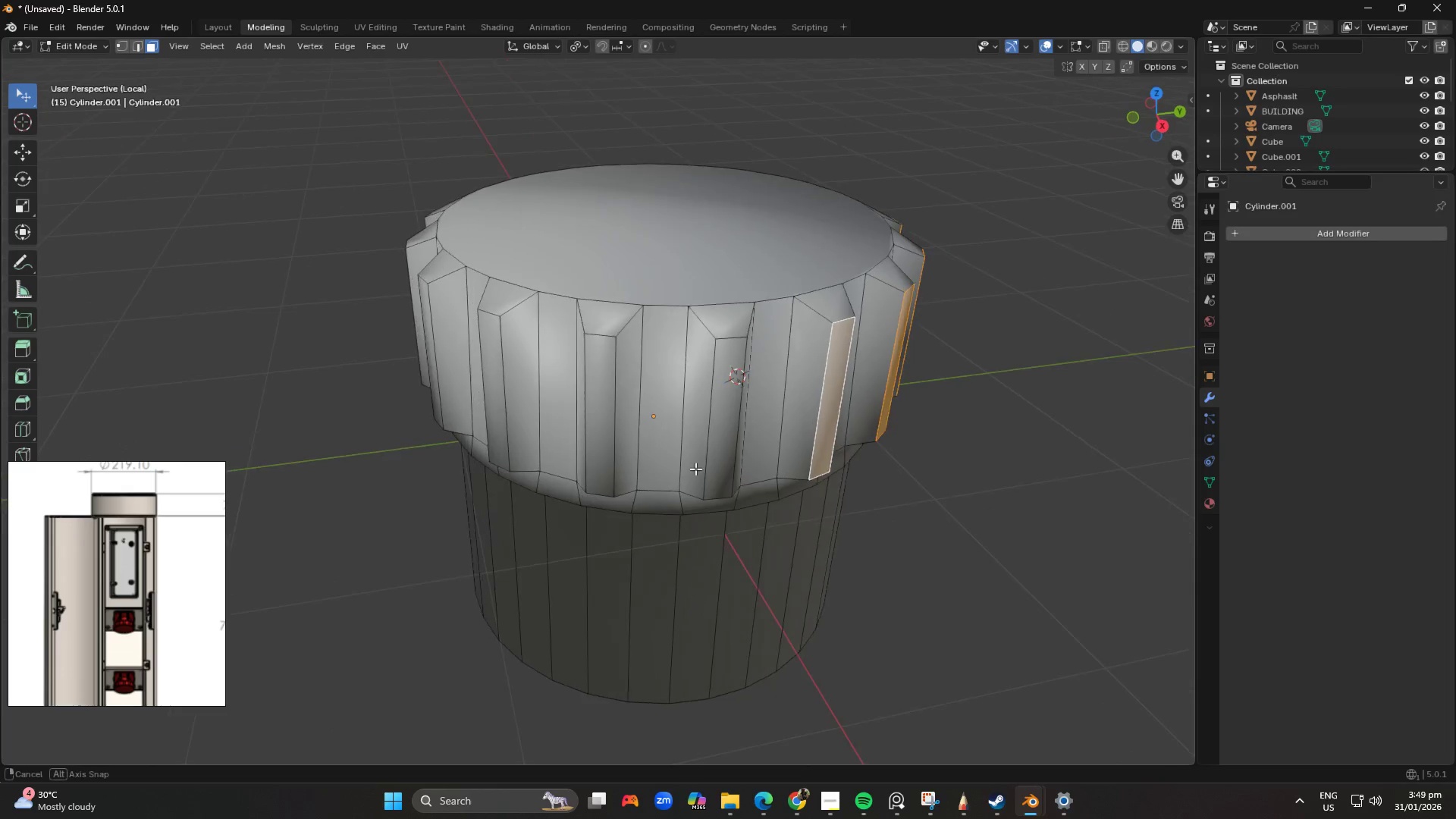 
hold_key(key=ShiftLeft, duration=1.53)
 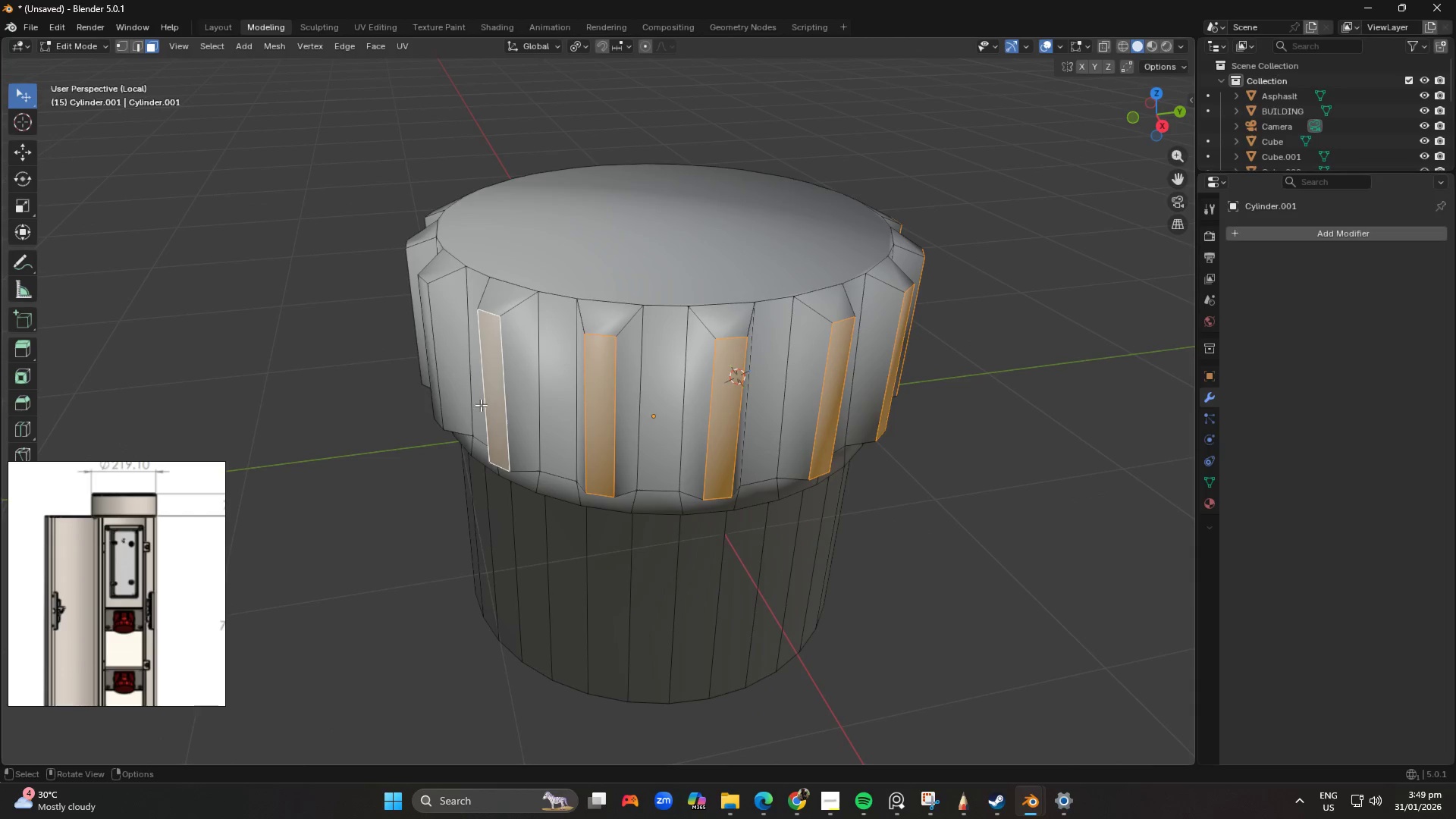 
hold_key(key=ShiftLeft, duration=0.31)
left_click([495, 400])
 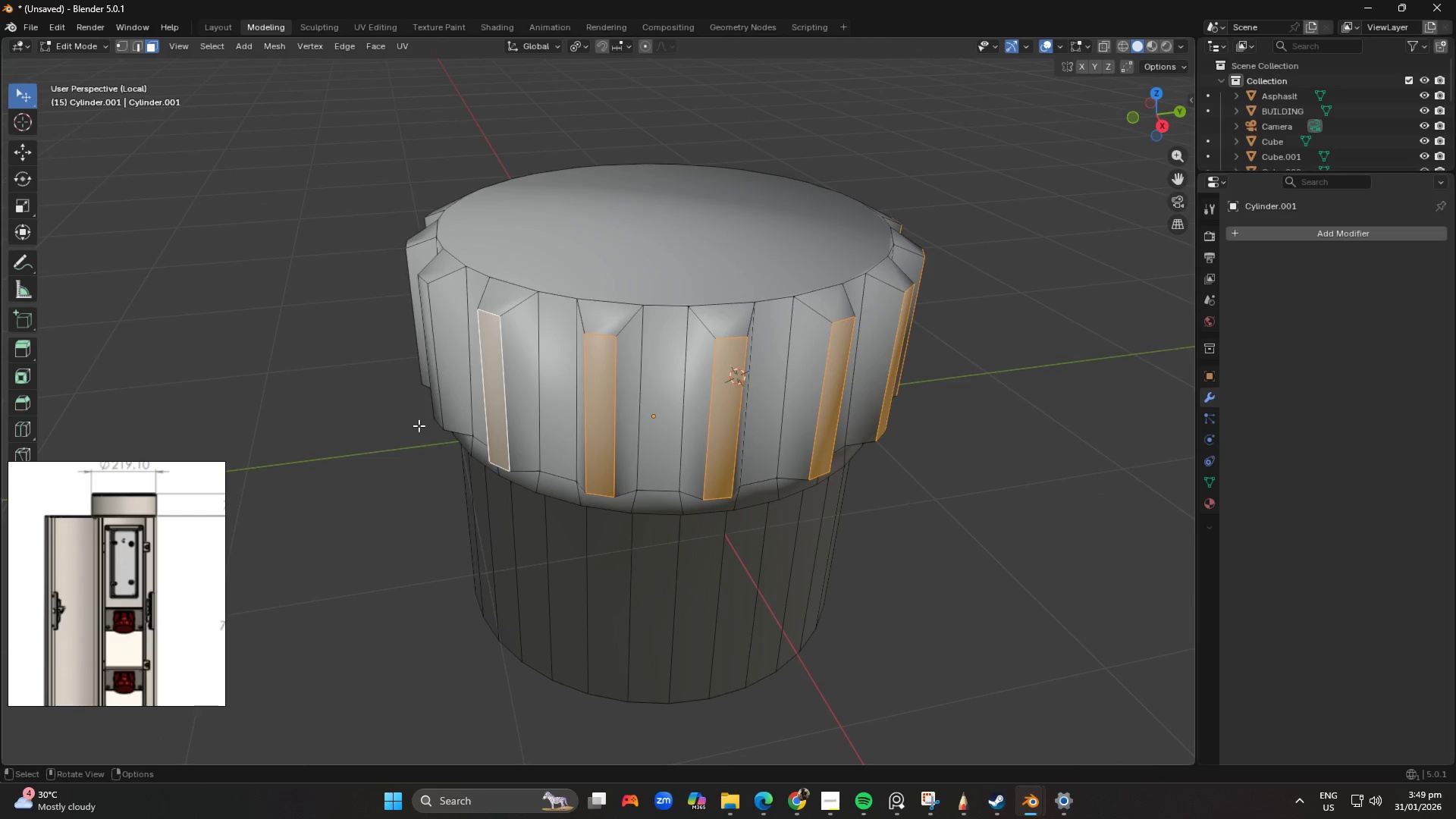 
key(Shift+ShiftLeft)
 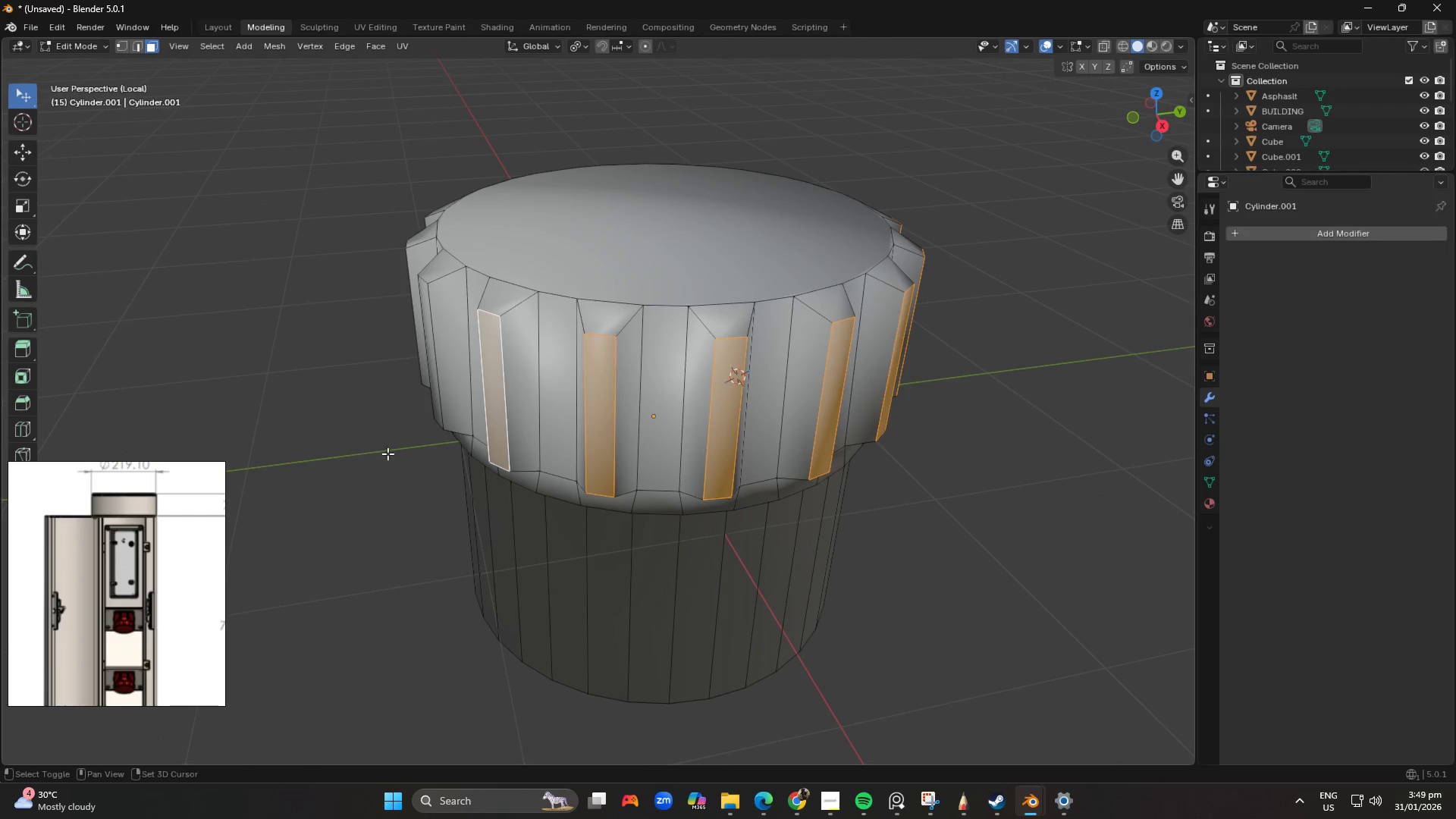 
left_click_drag(start_coordinate=[391, 456], to_coordinate=[443, 466])
 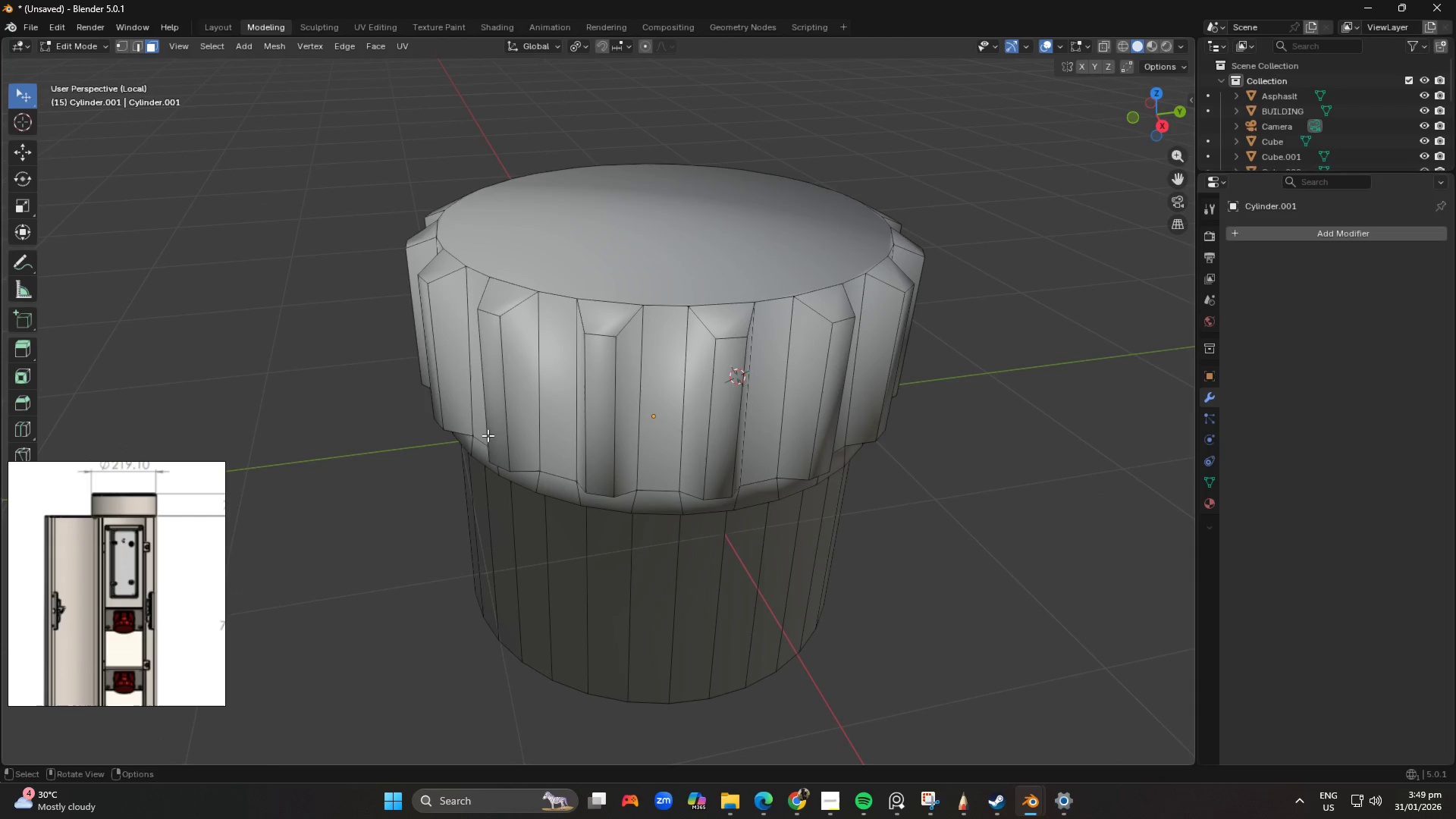 
key(Control+Z)
 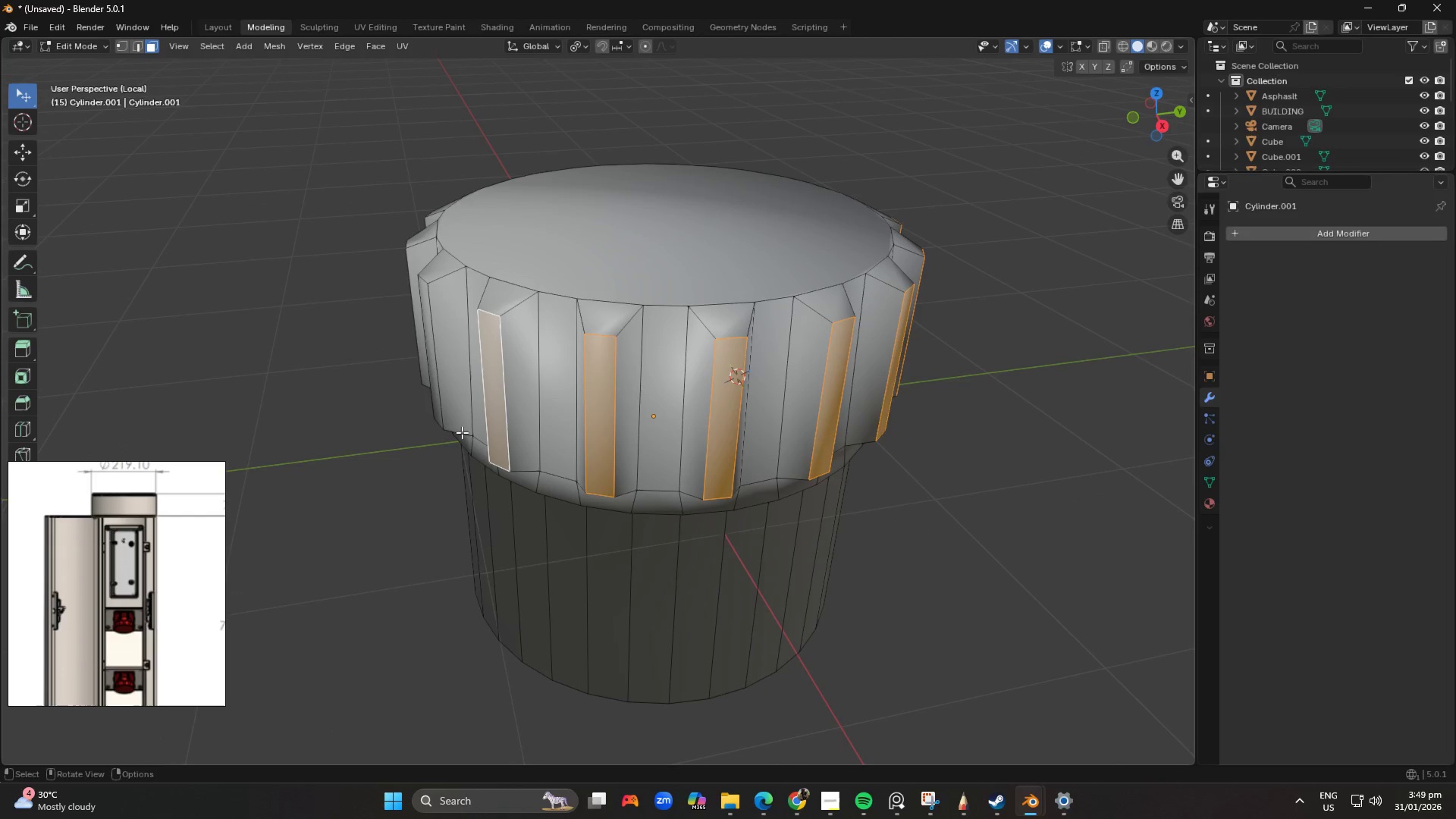 
hold_key(key=ShiftLeft, duration=1.53)
left_click_drag(start_coordinate=[396, 469], to_coordinate=[526, 491])
 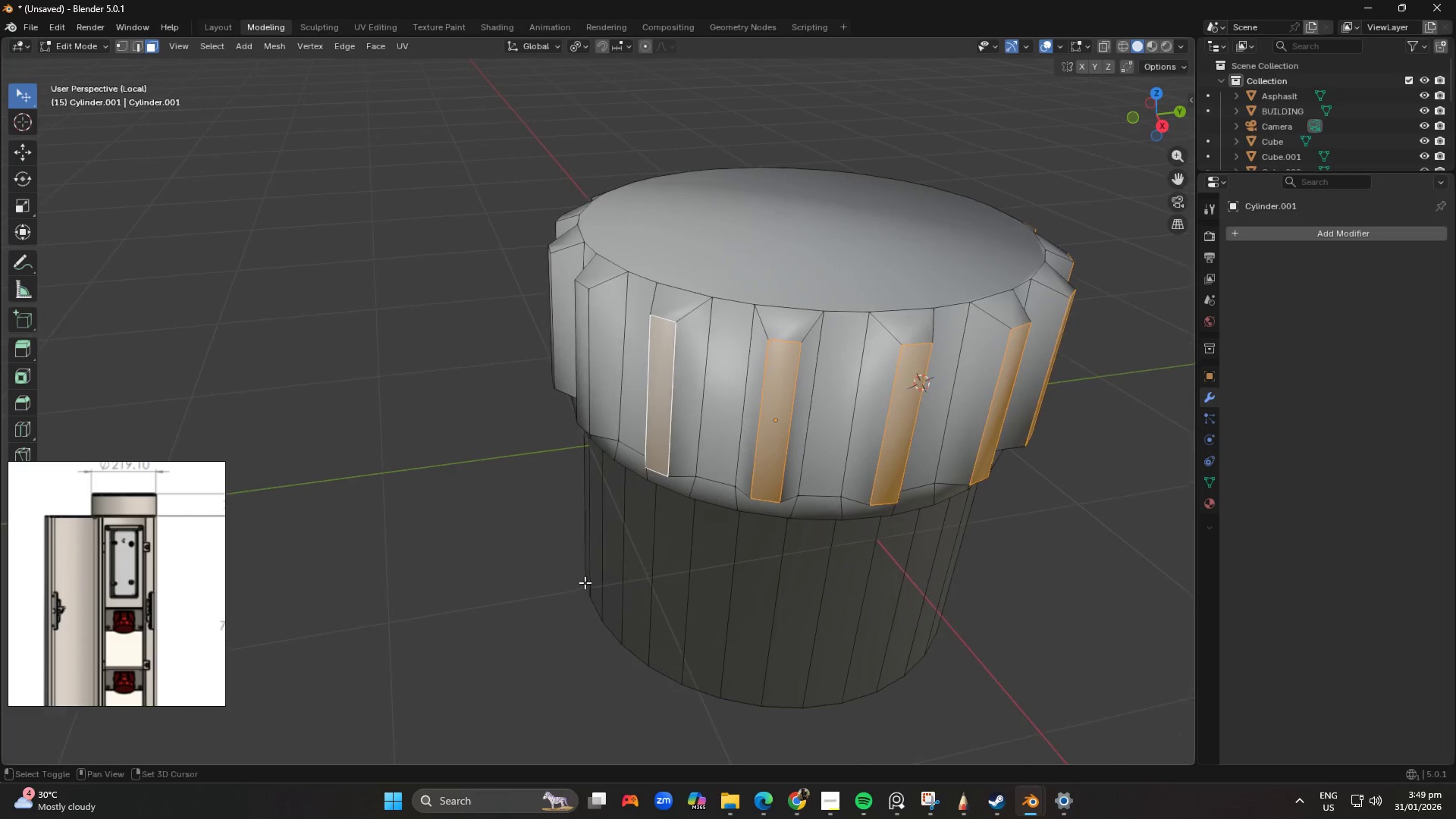 
left_click_drag(start_coordinate=[512, 568], to_coordinate=[638, 567])
 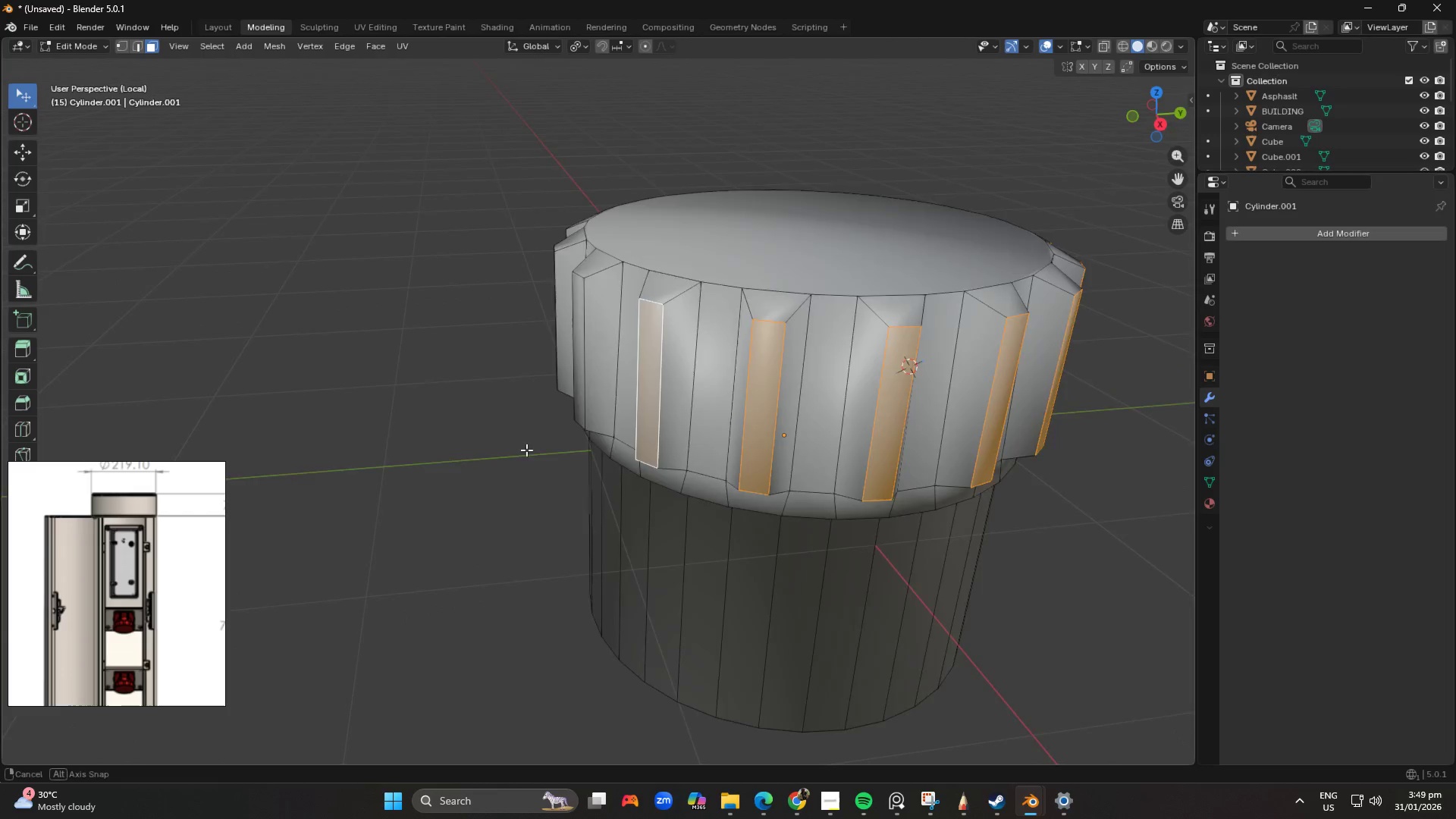 
key(Shift+ShiftLeft)
 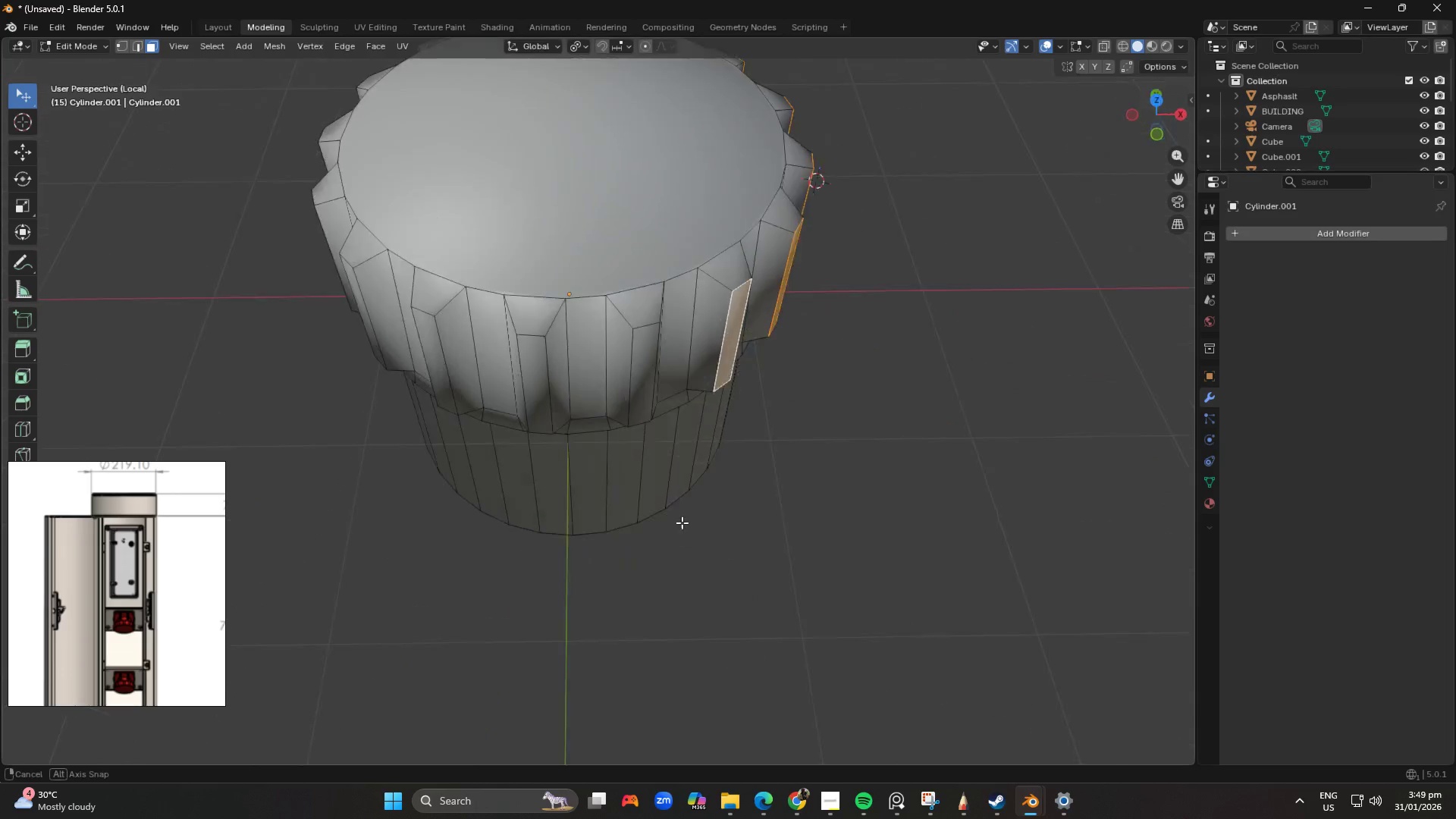 
hold_key(key=ShiftLeft, duration=1.53)
 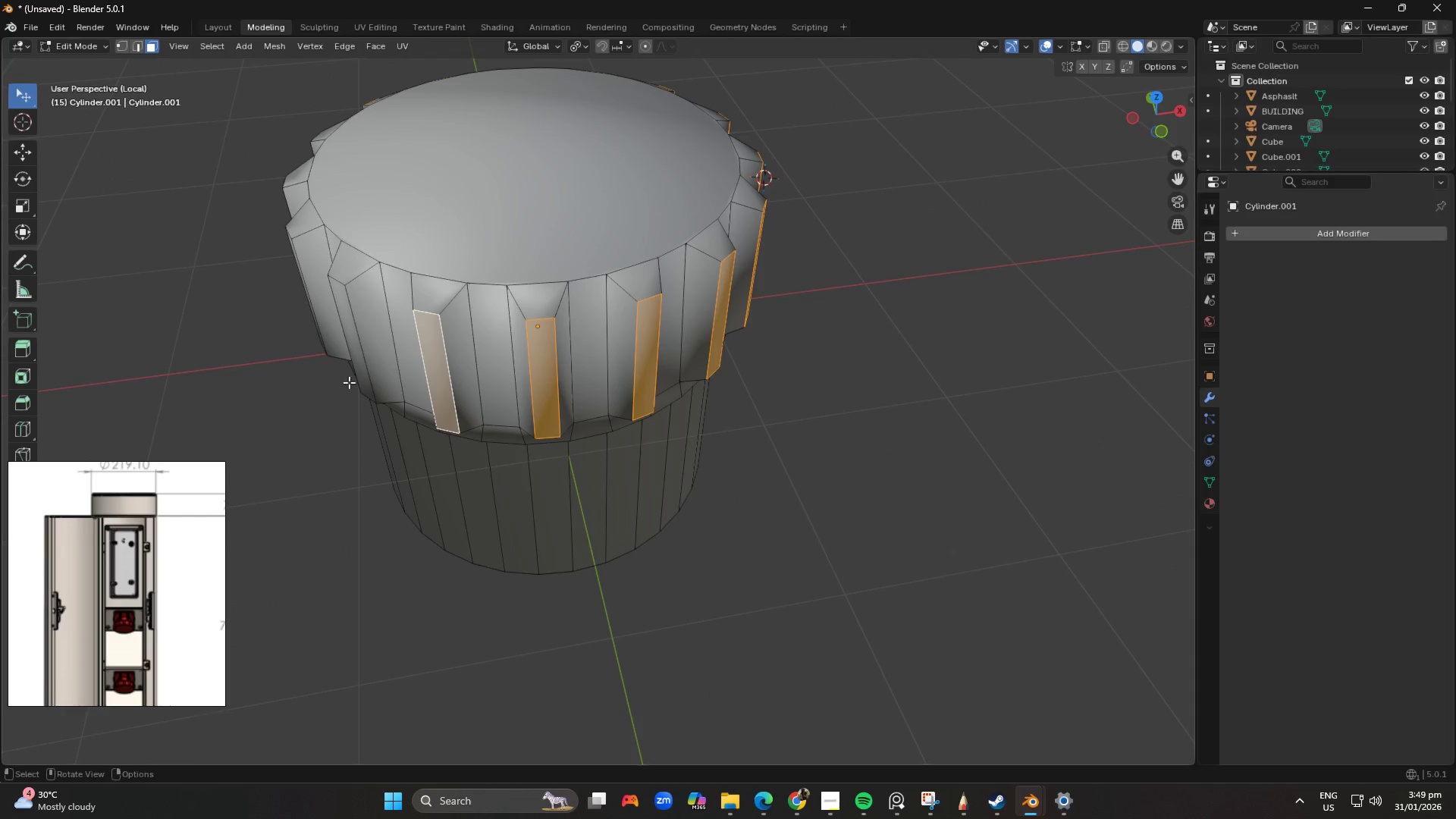 
hold_key(key=ShiftLeft, duration=0.42)
left_click([430, 353])
 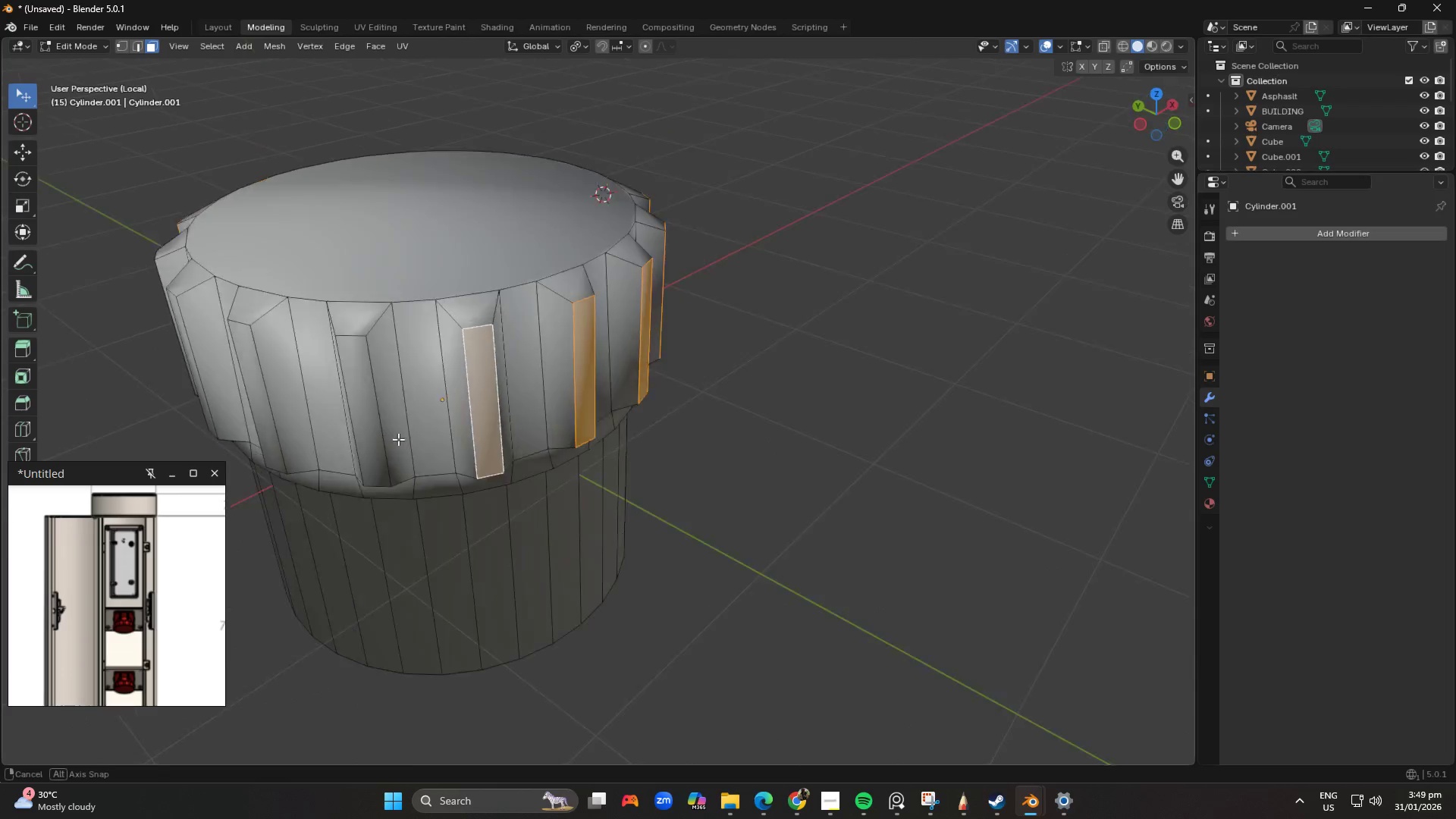 
hold_key(key=ShiftLeft, duration=0.44)
 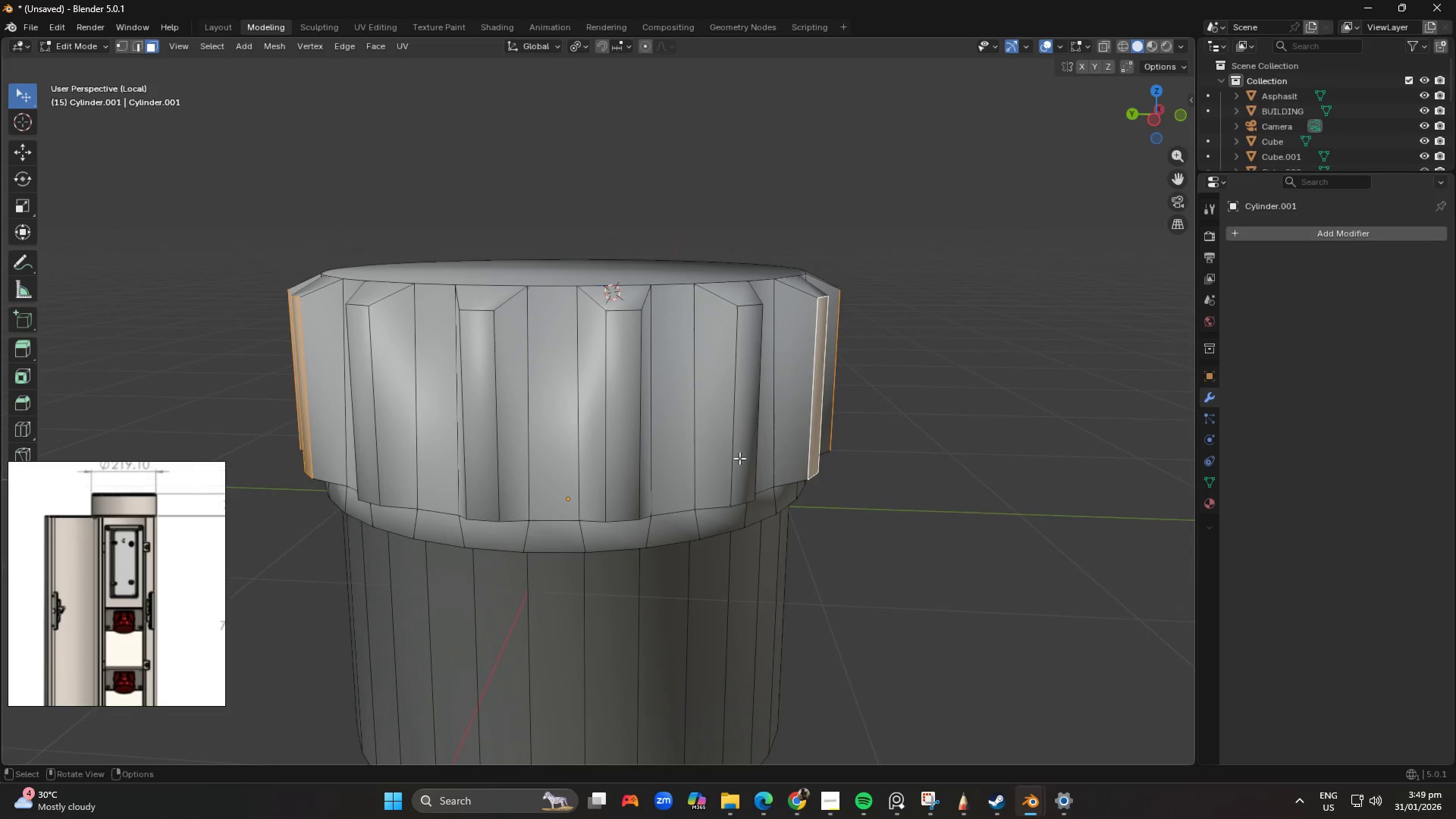 
hold_key(key=ShiftLeft, duration=1.51)
left_click([748, 421])
 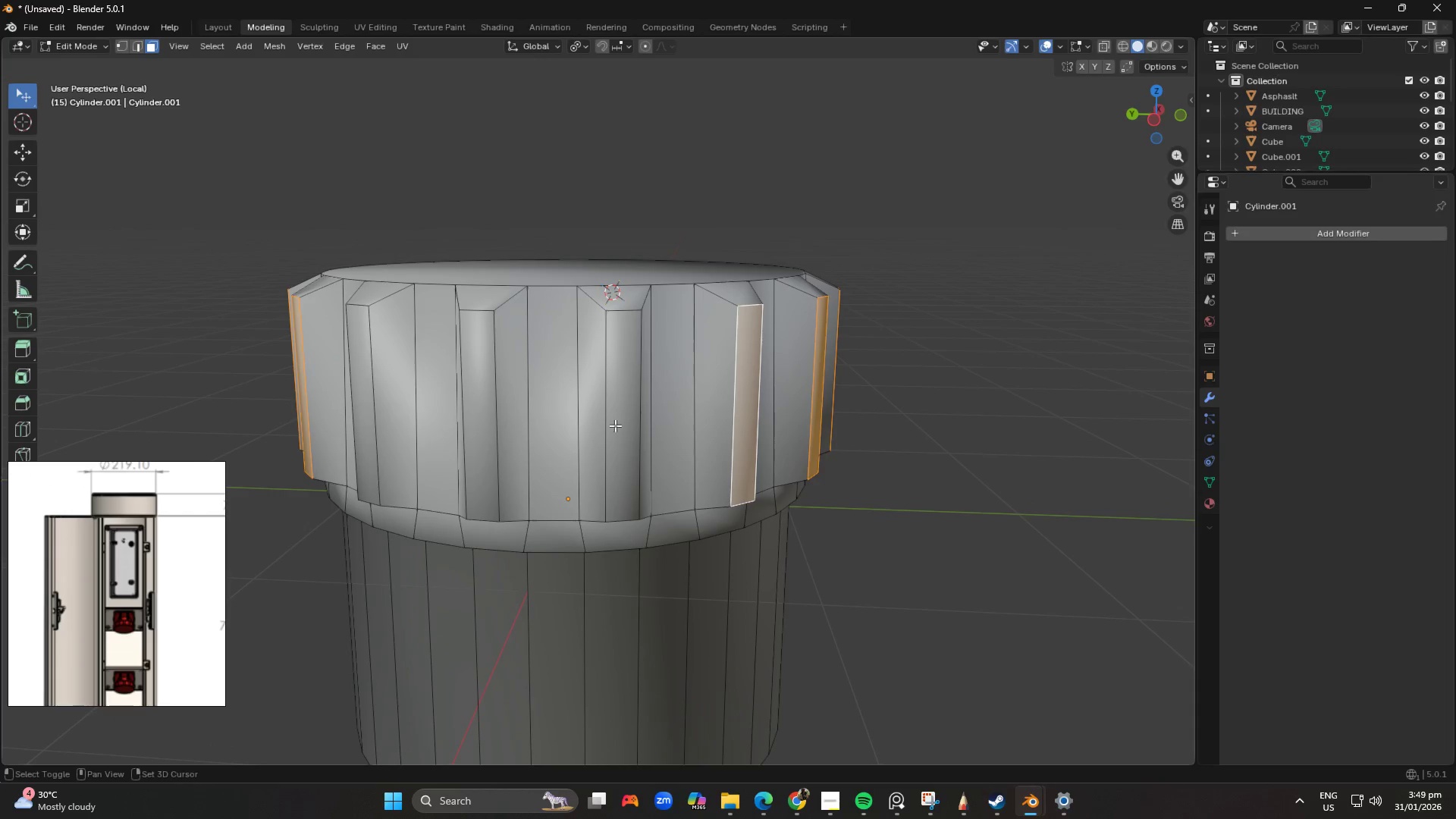 
double_click([620, 421])
 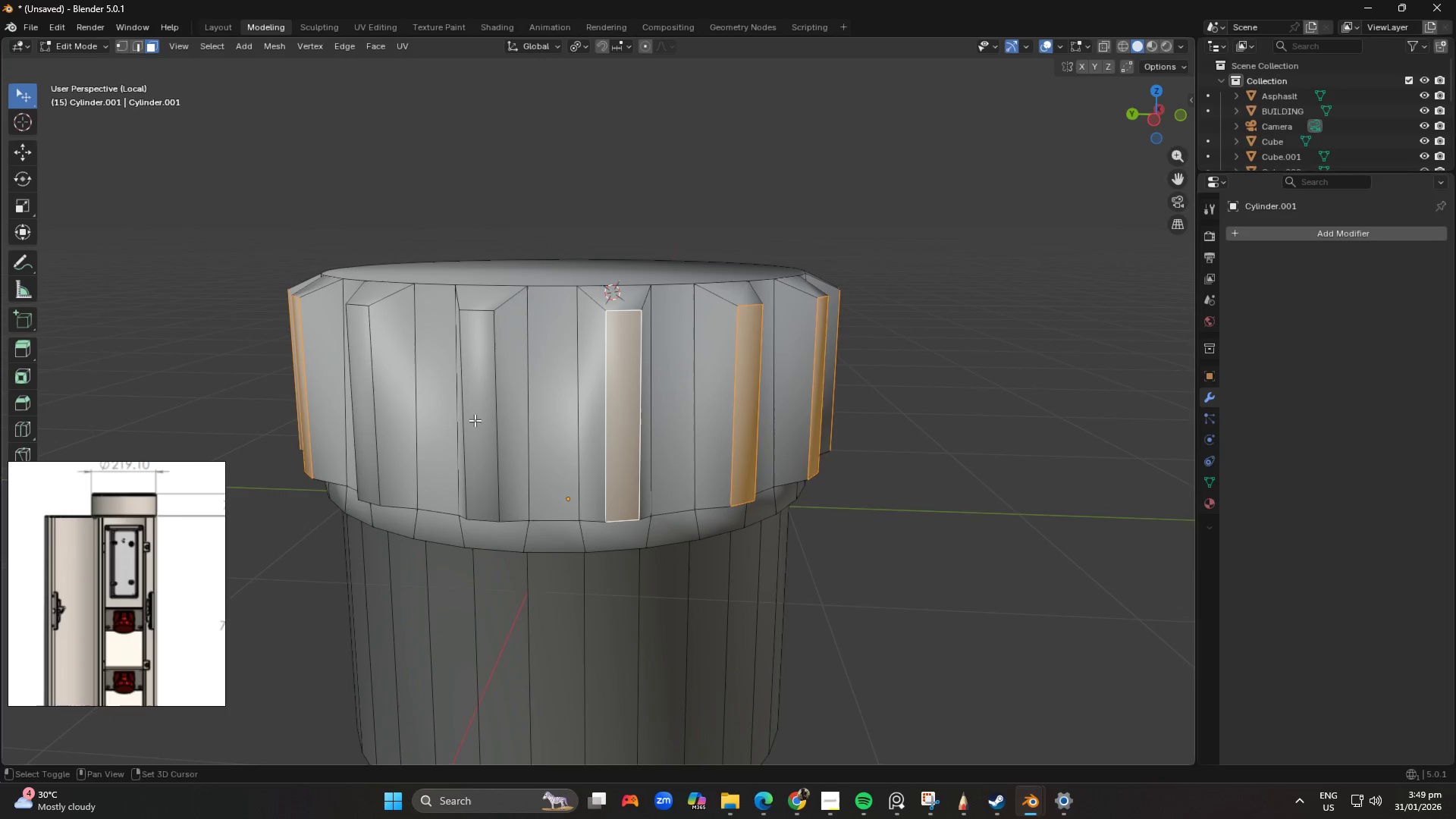 
left_click([472, 419])
 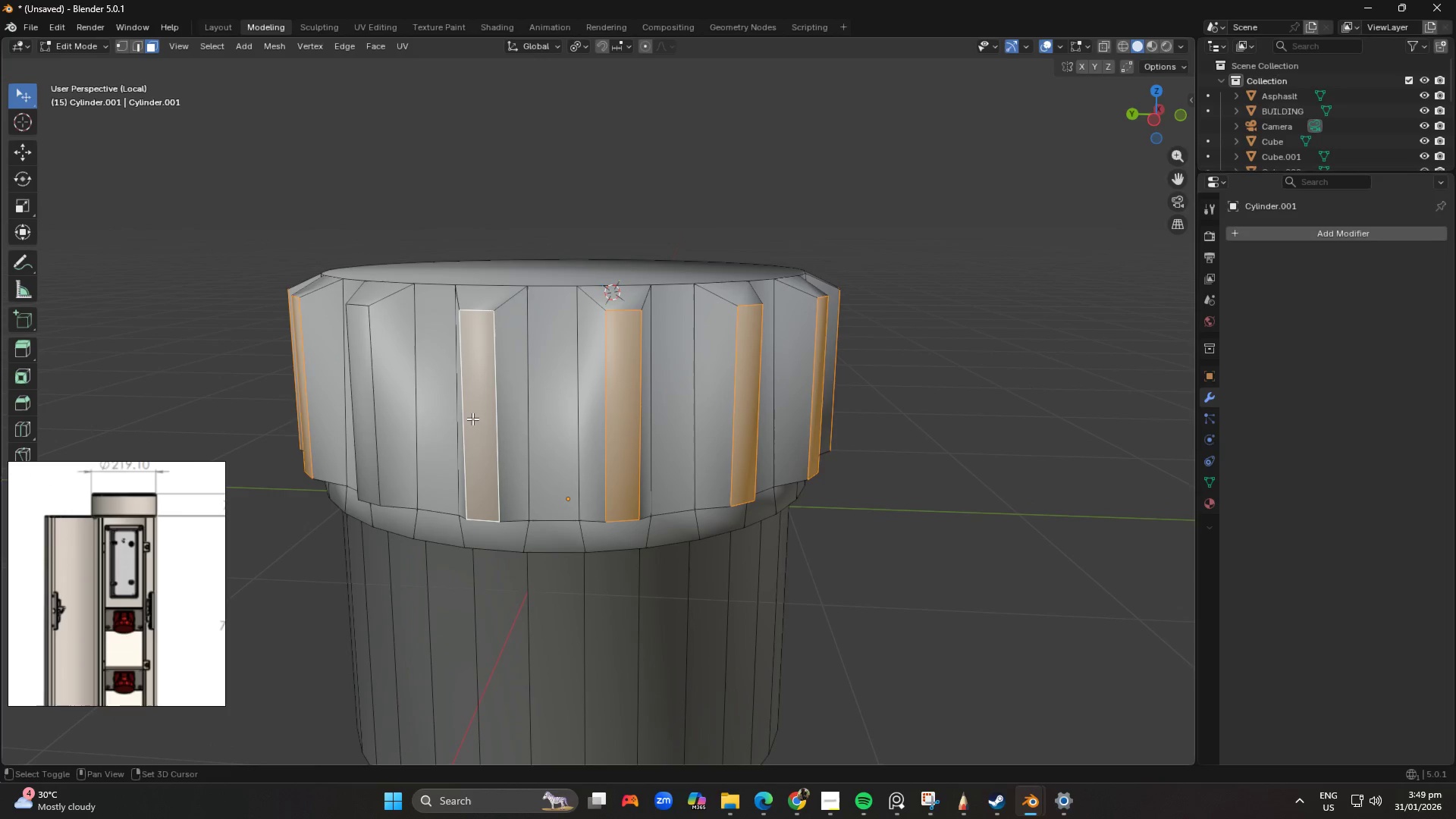 
hold_key(key=ShiftLeft, duration=0.83)
left_click([363, 395])
 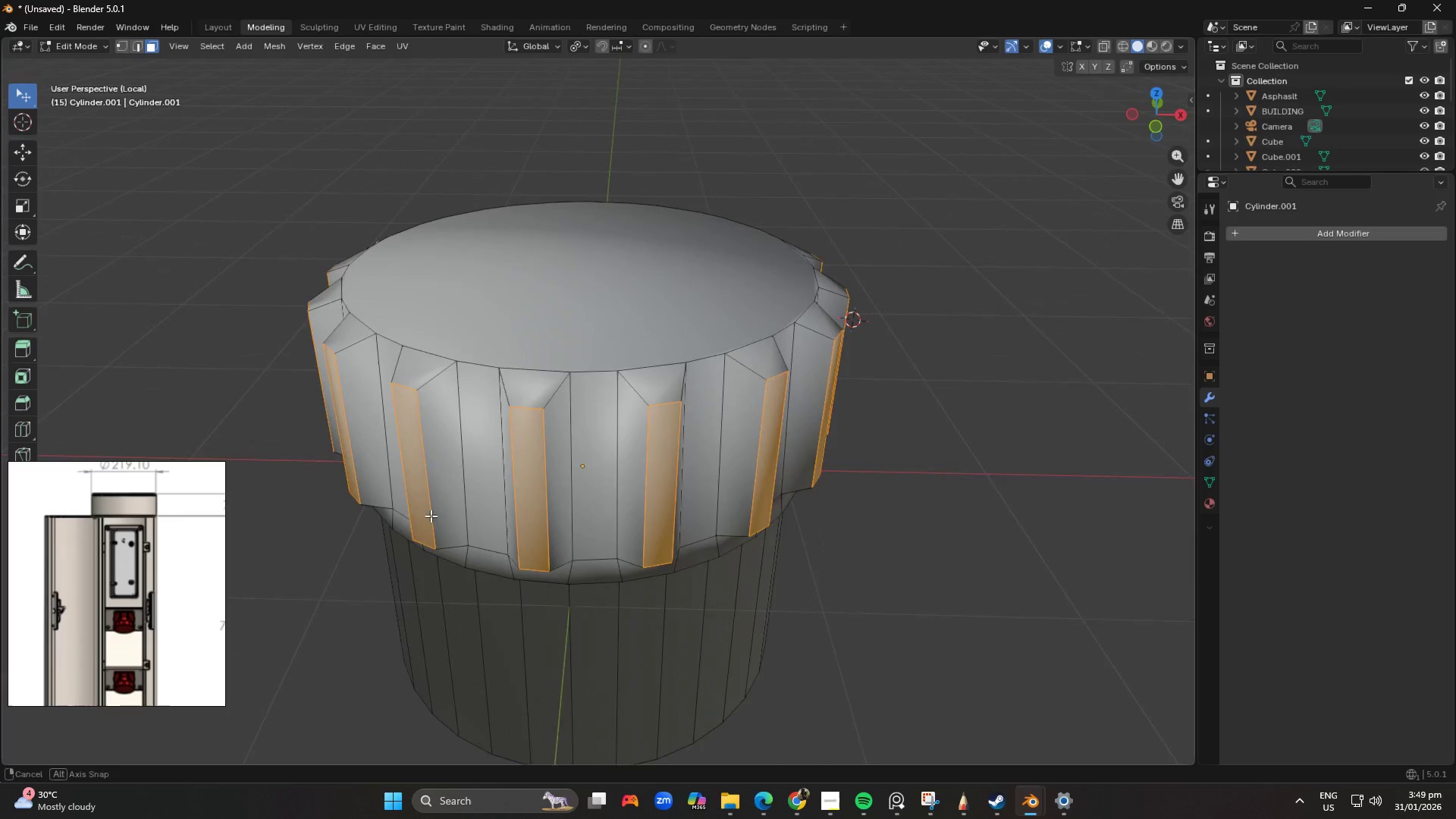 
key(Control+B)
 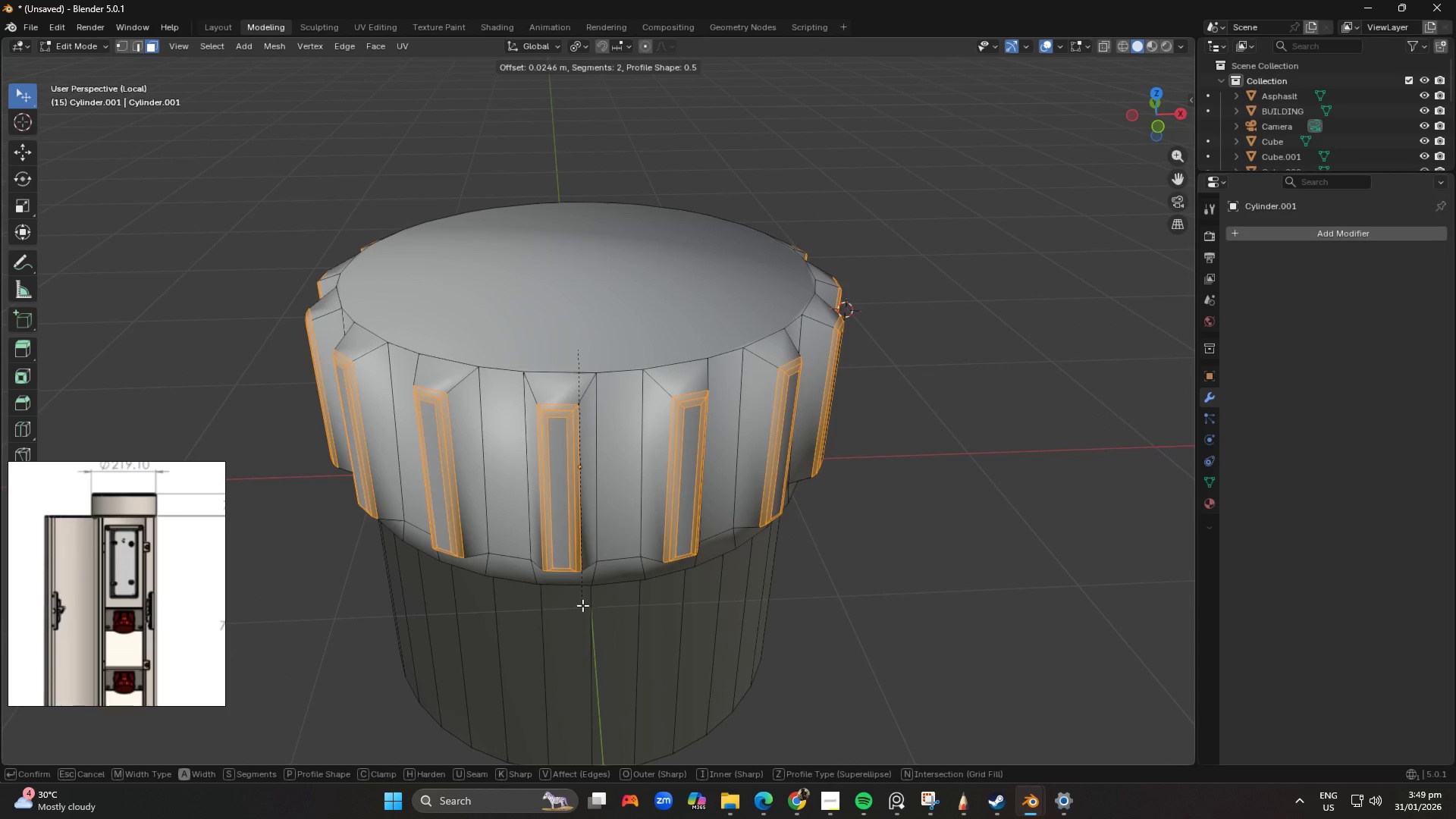 
scroll: coordinate [582, 604], scroll_direction: down, amount: 1.0
 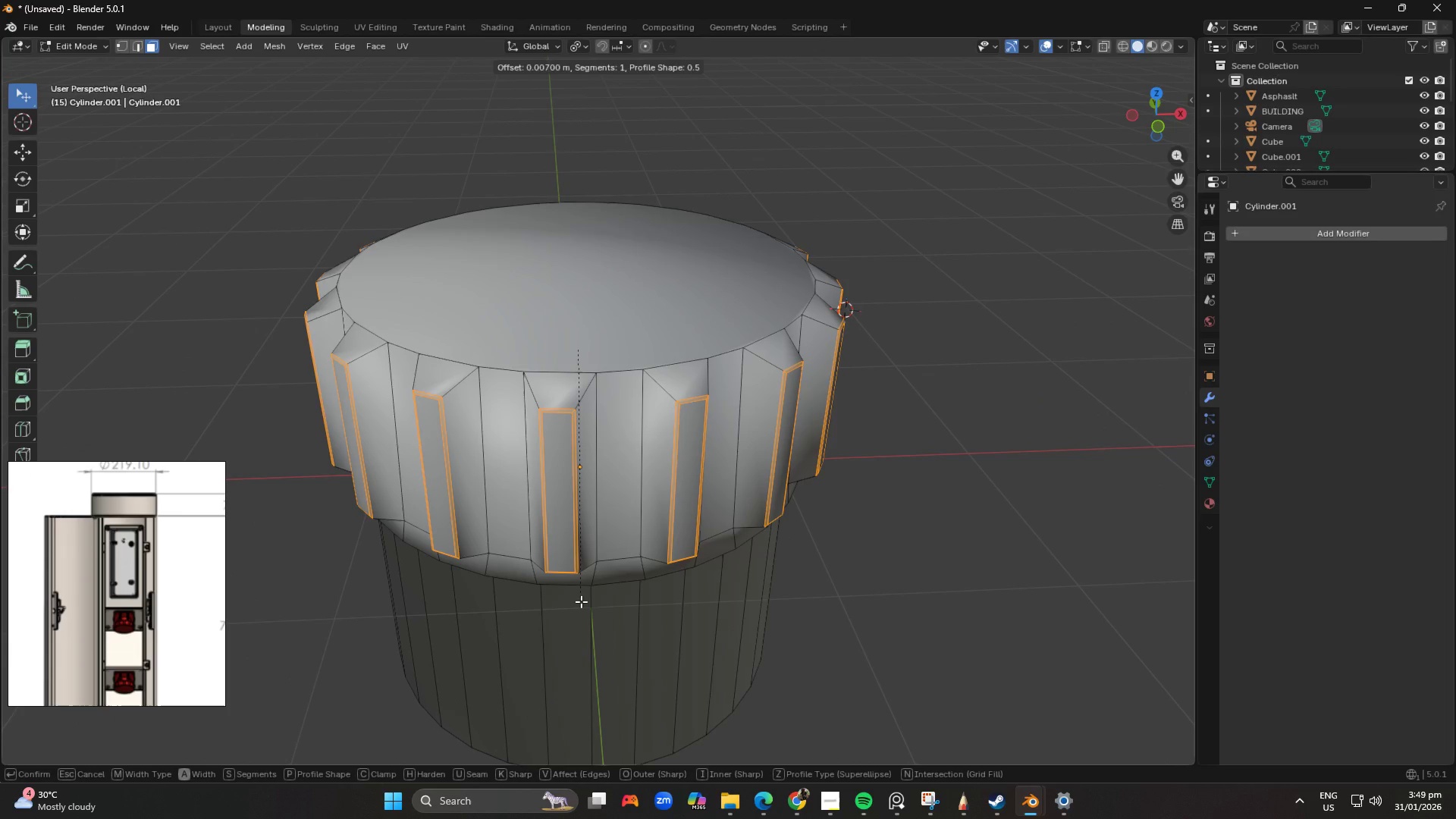 
left_click([581, 601])
 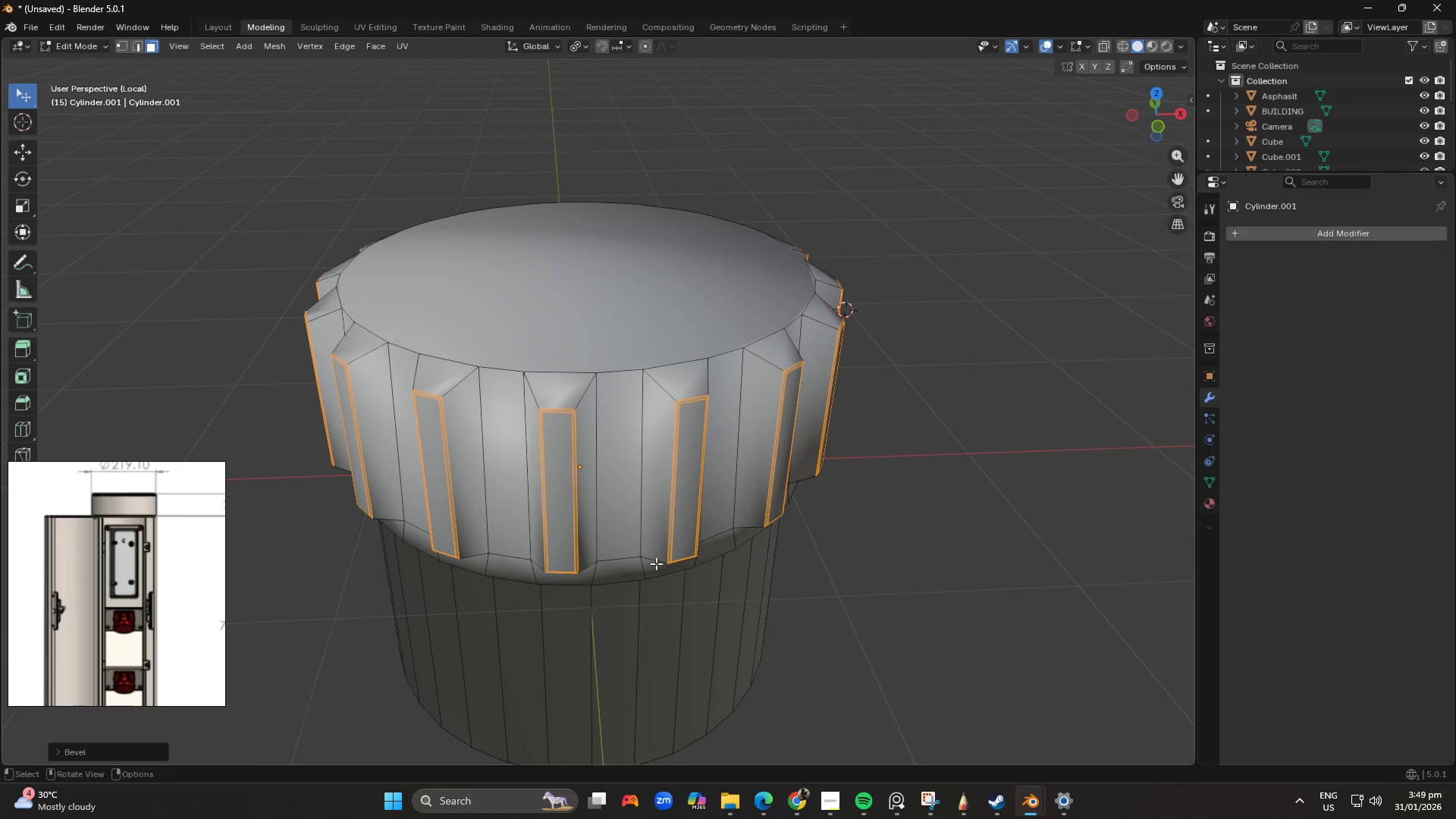 
scroll: coordinate [661, 560], scroll_direction: down, amount: 1.0
 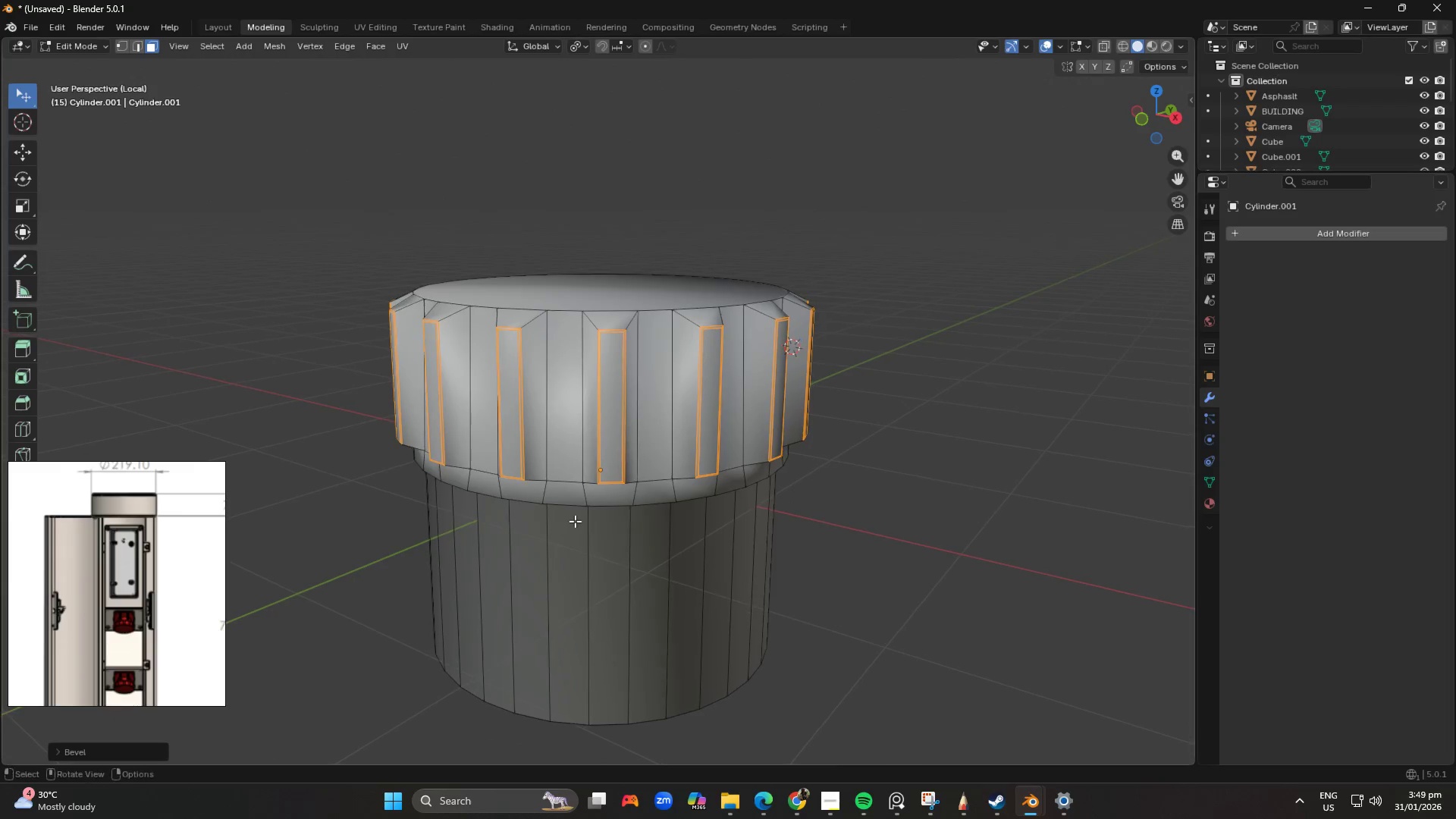 
key(Tab)
 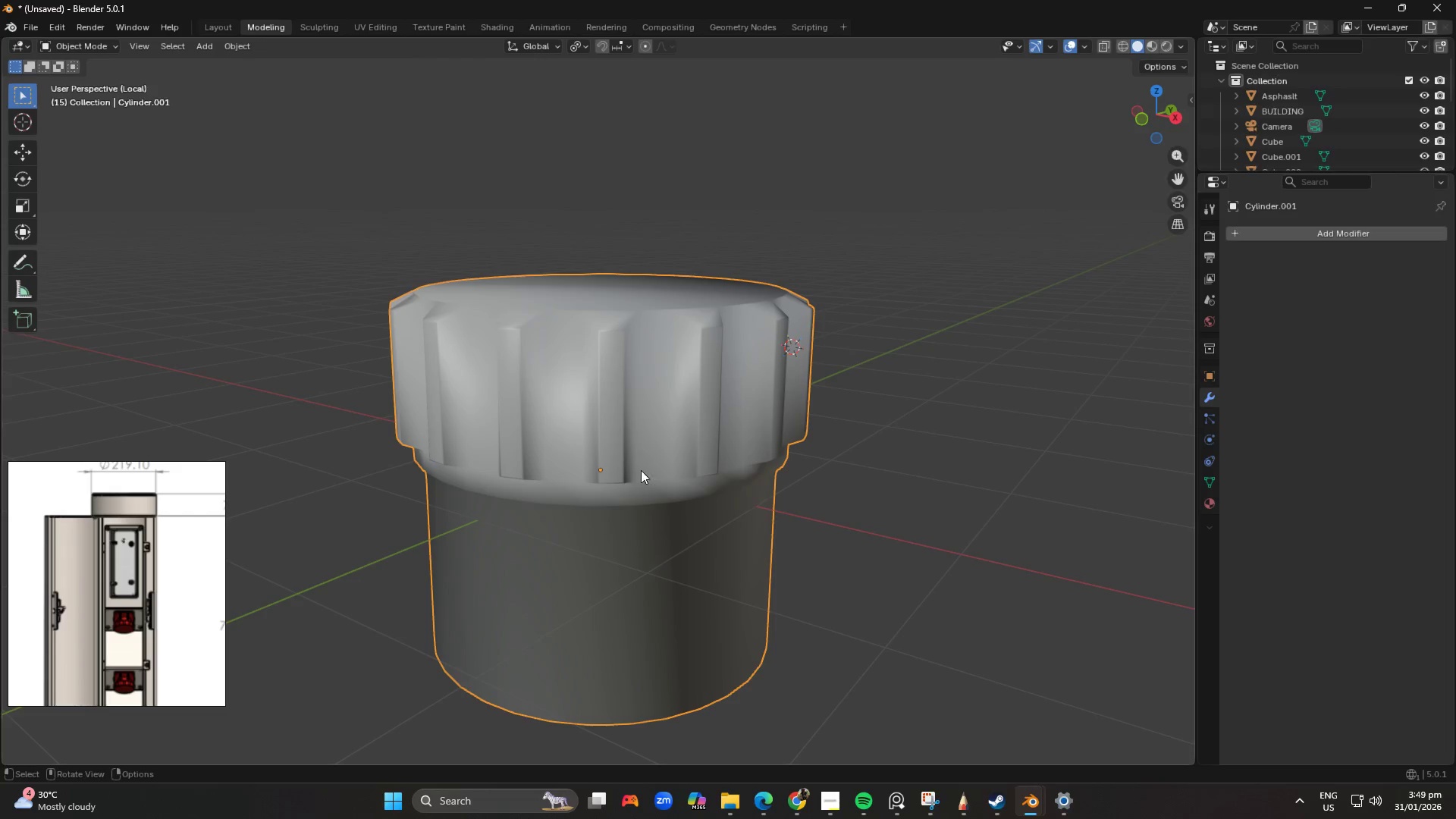 
scroll: coordinate [645, 498], scroll_direction: down, amount: 1.0
 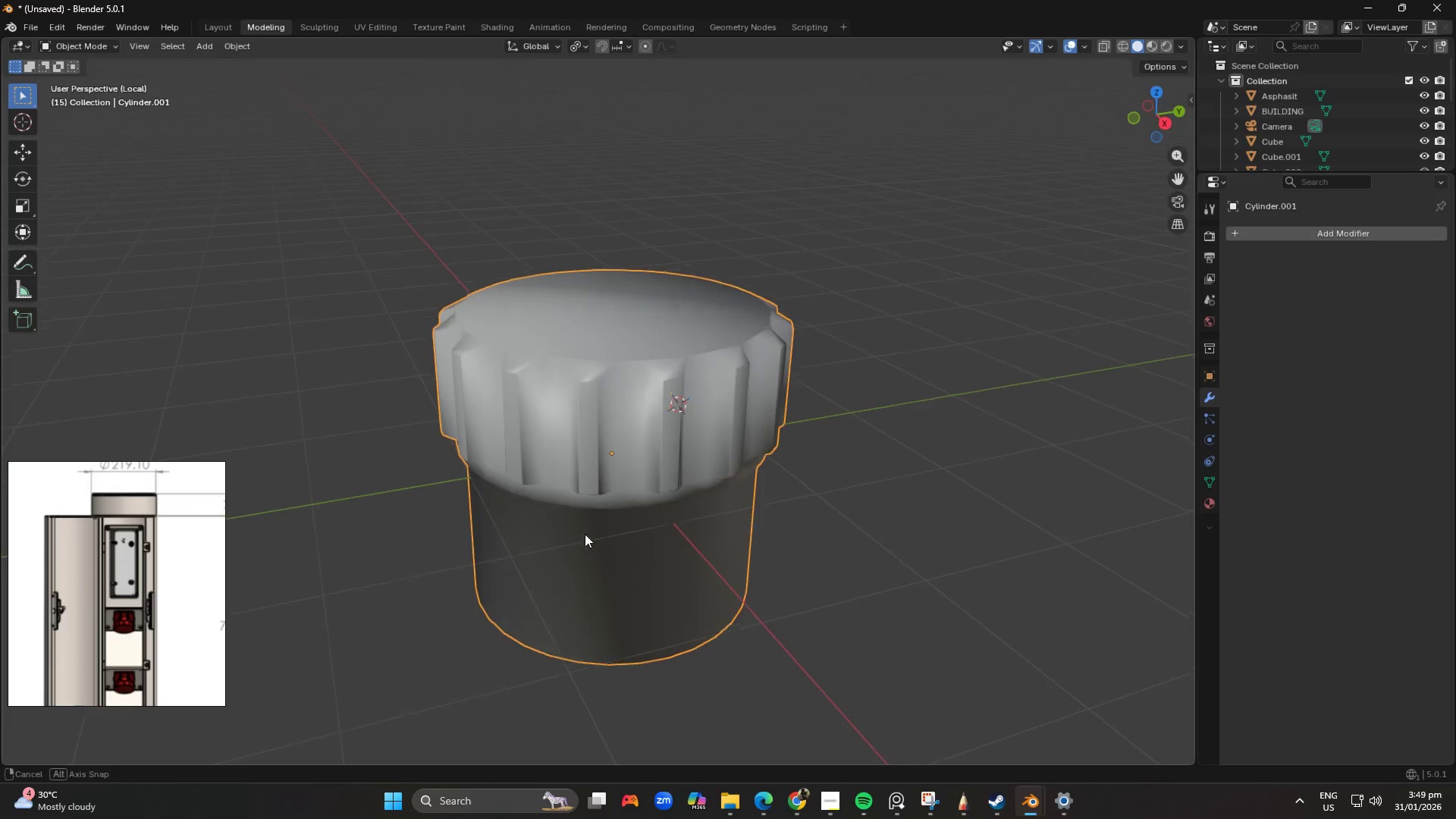 
key(Tab)
 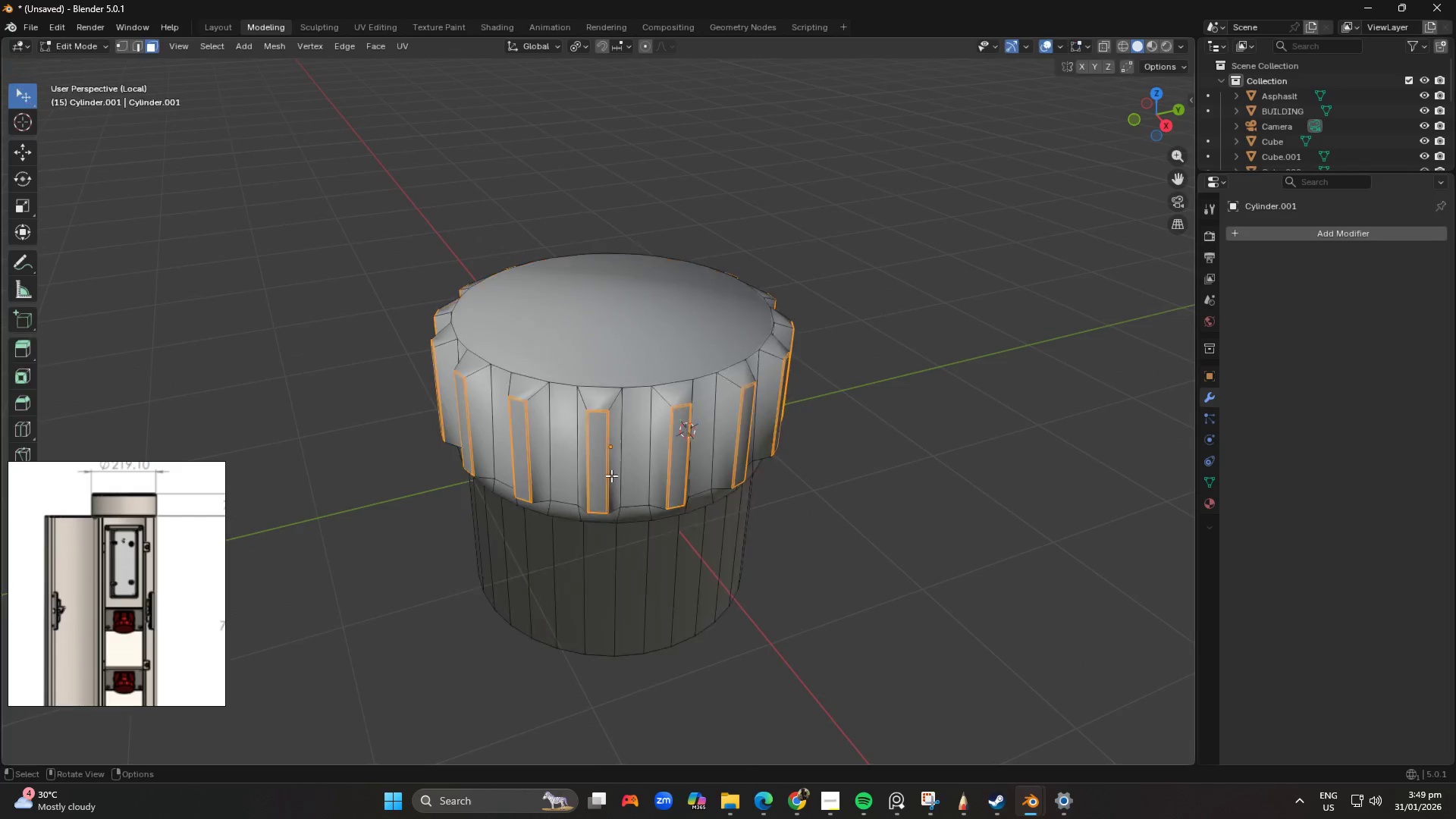 
key(Shift+ShiftLeft)
 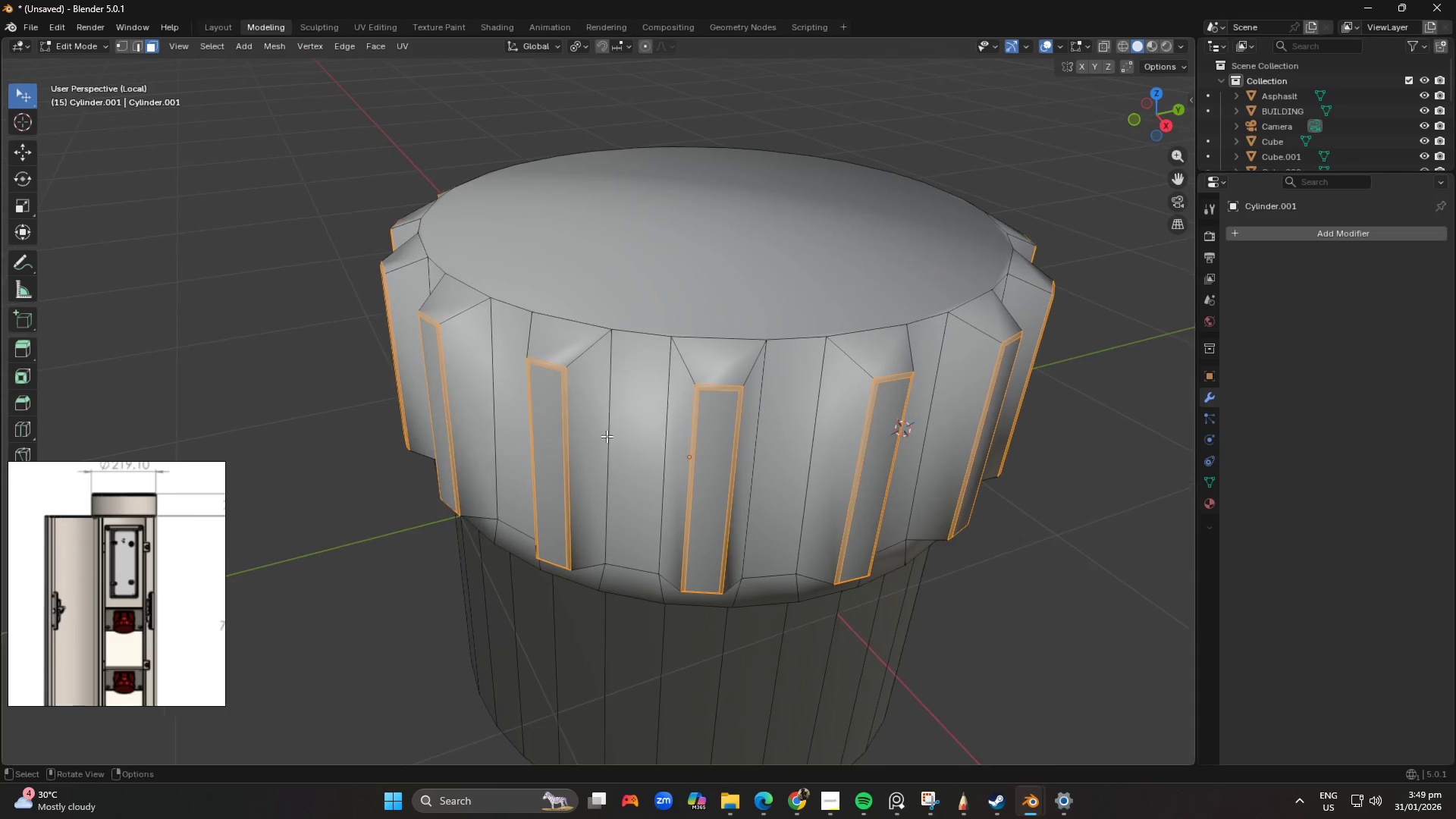 
scroll: coordinate [613, 424], scroll_direction: up, amount: 4.0
 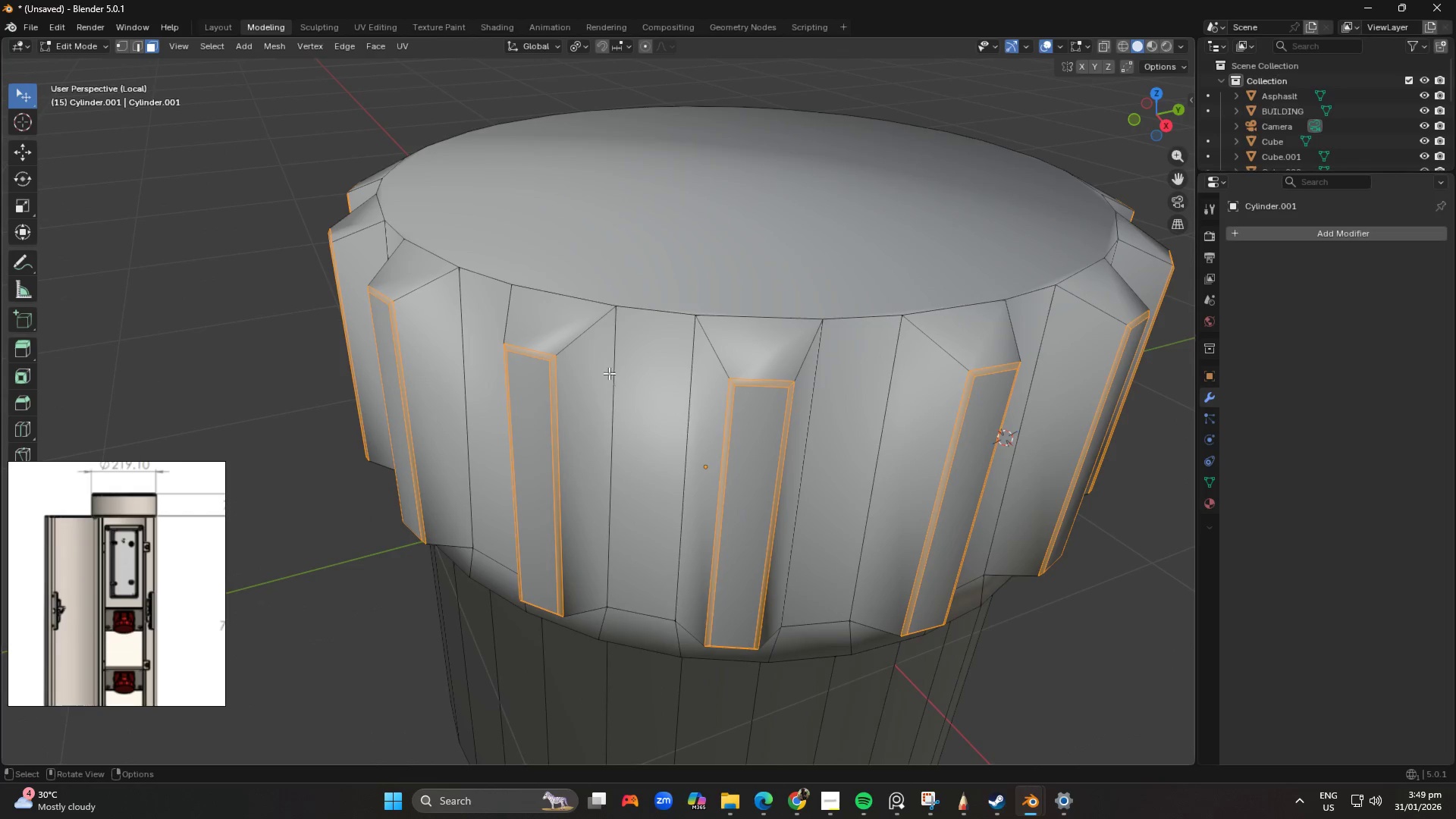 
key(Control+R)
 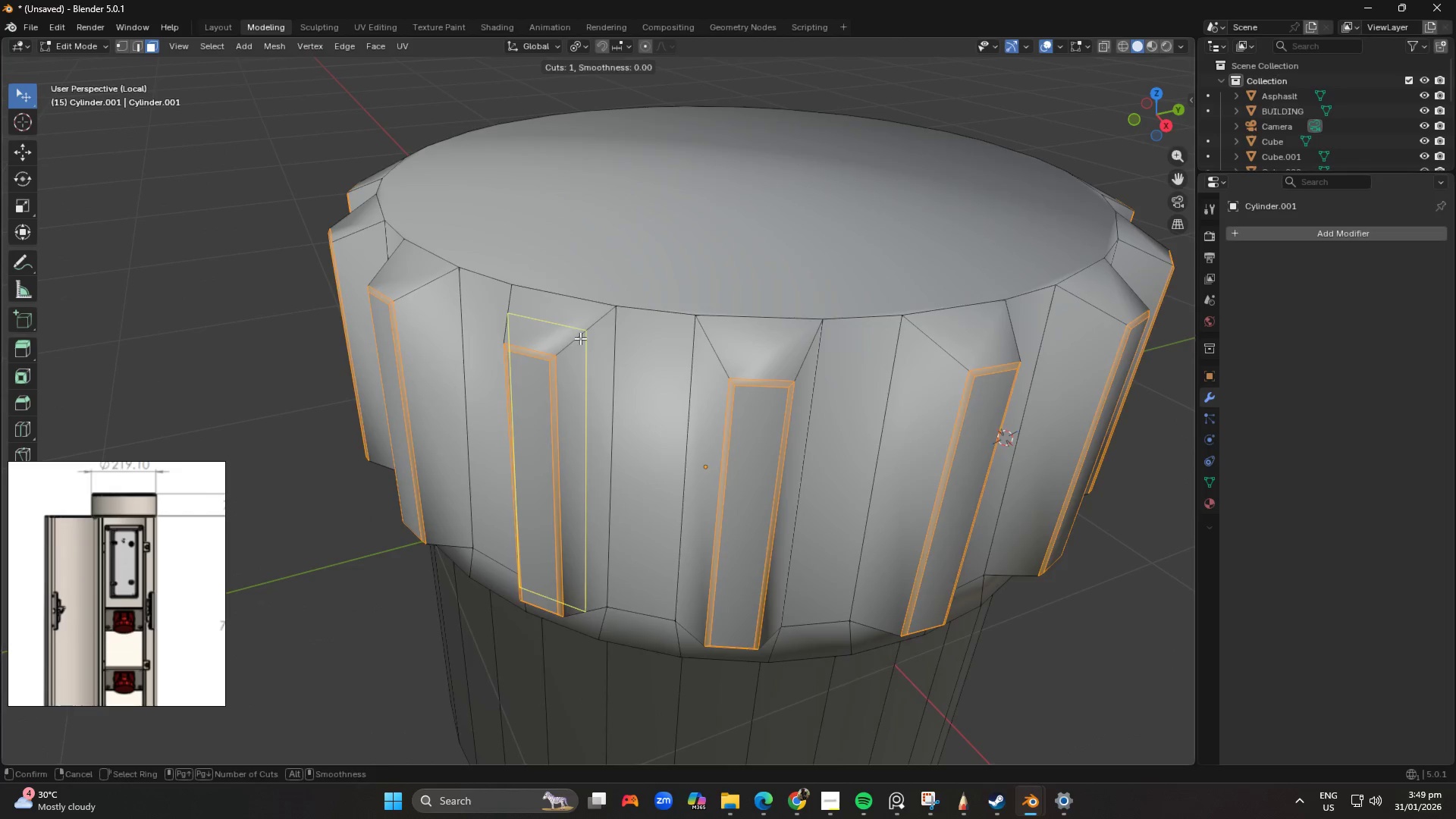 
left_click([580, 338])
 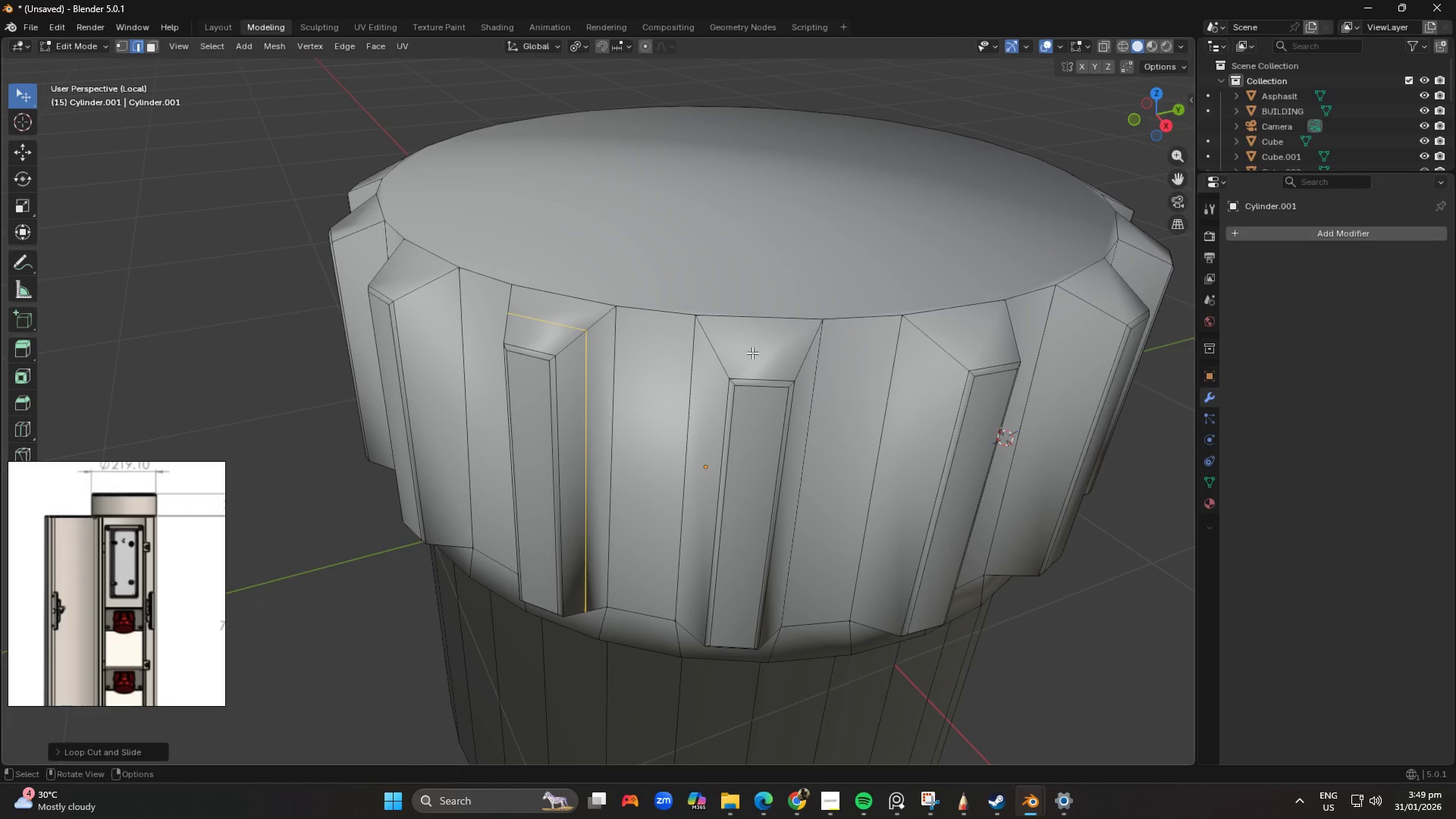 
hold_key(key=ControlLeft, duration=0.84)
 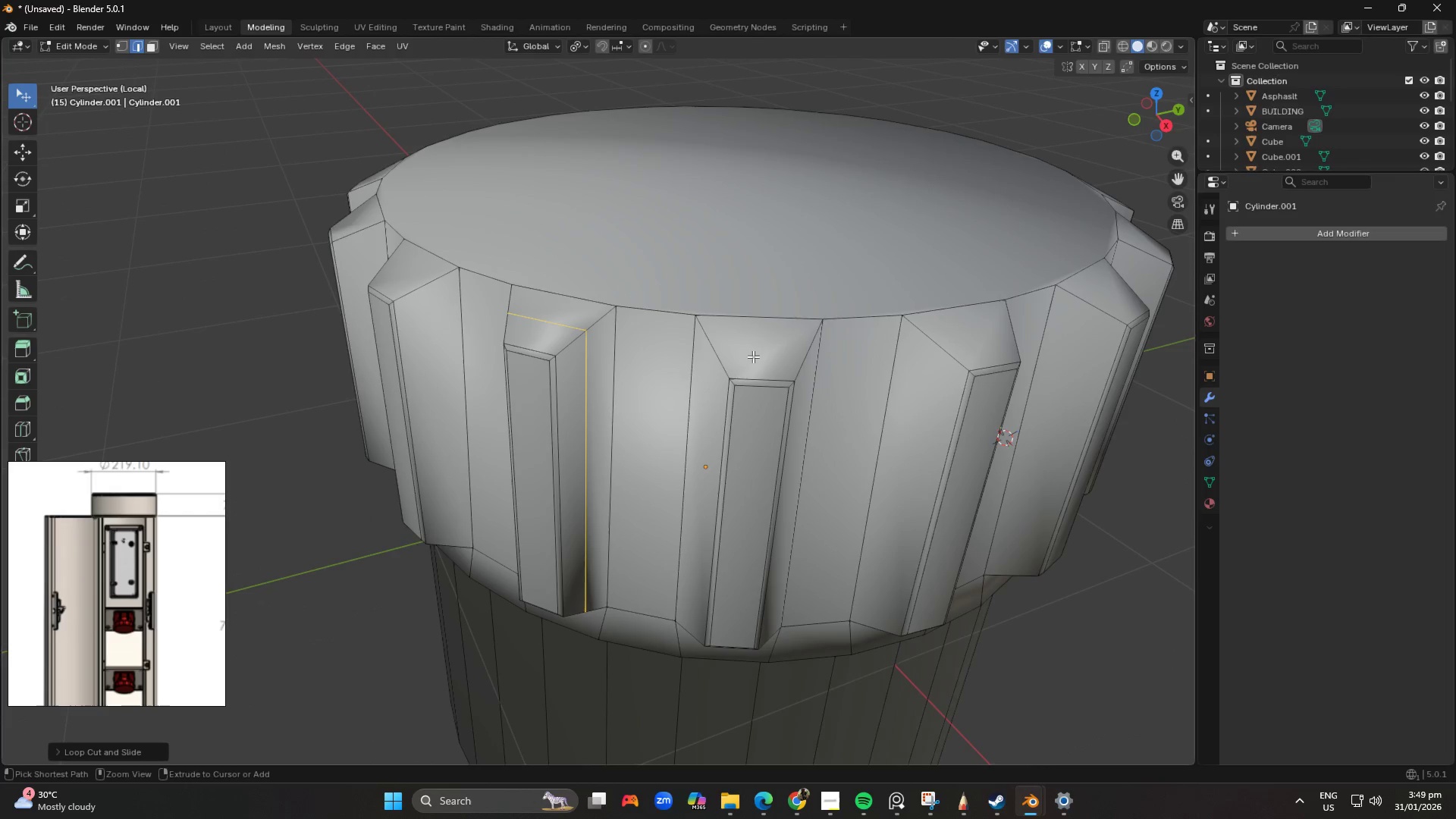 
key(Control+R)
 